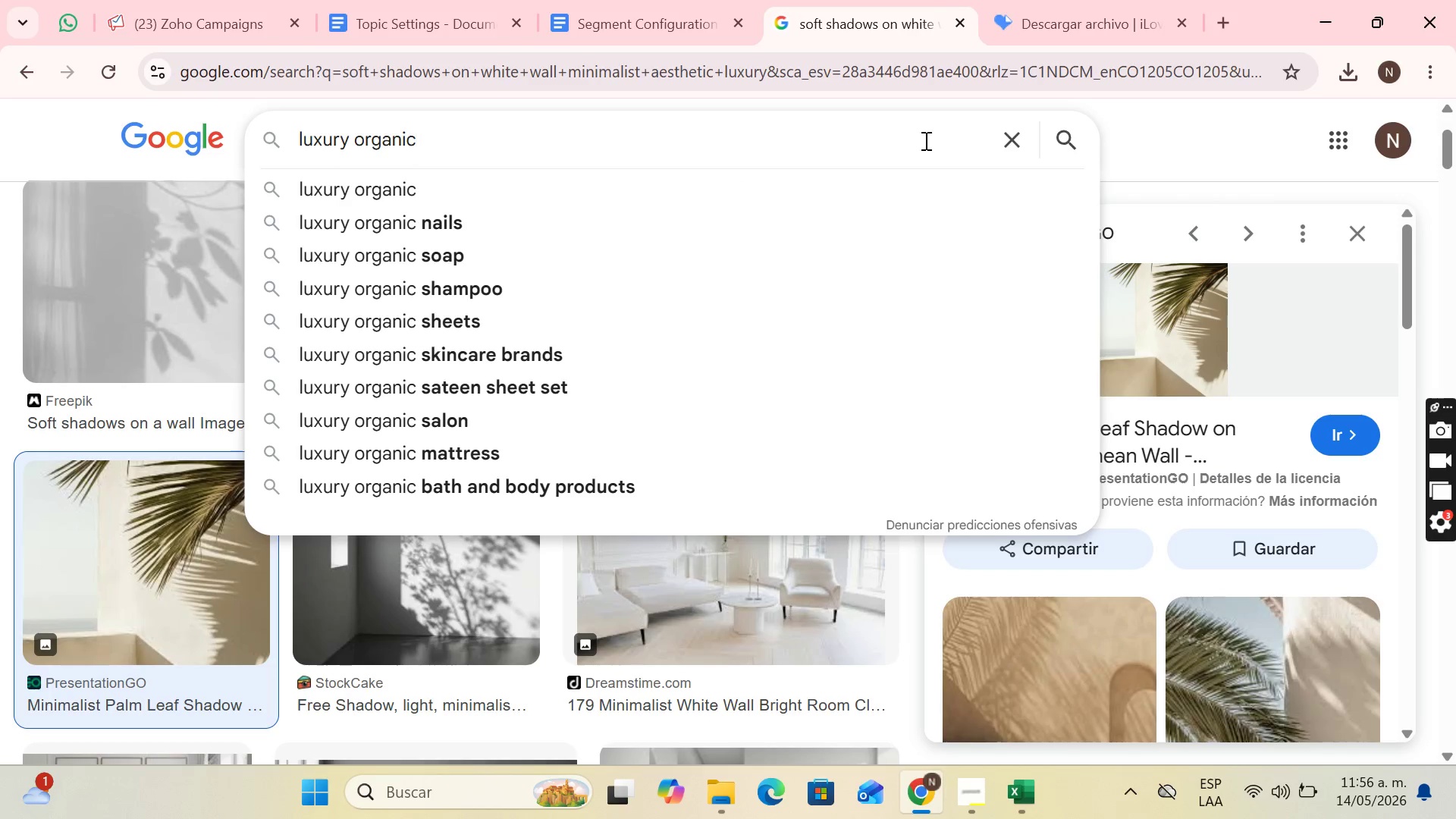 
type( food photography minimalist editorial)
 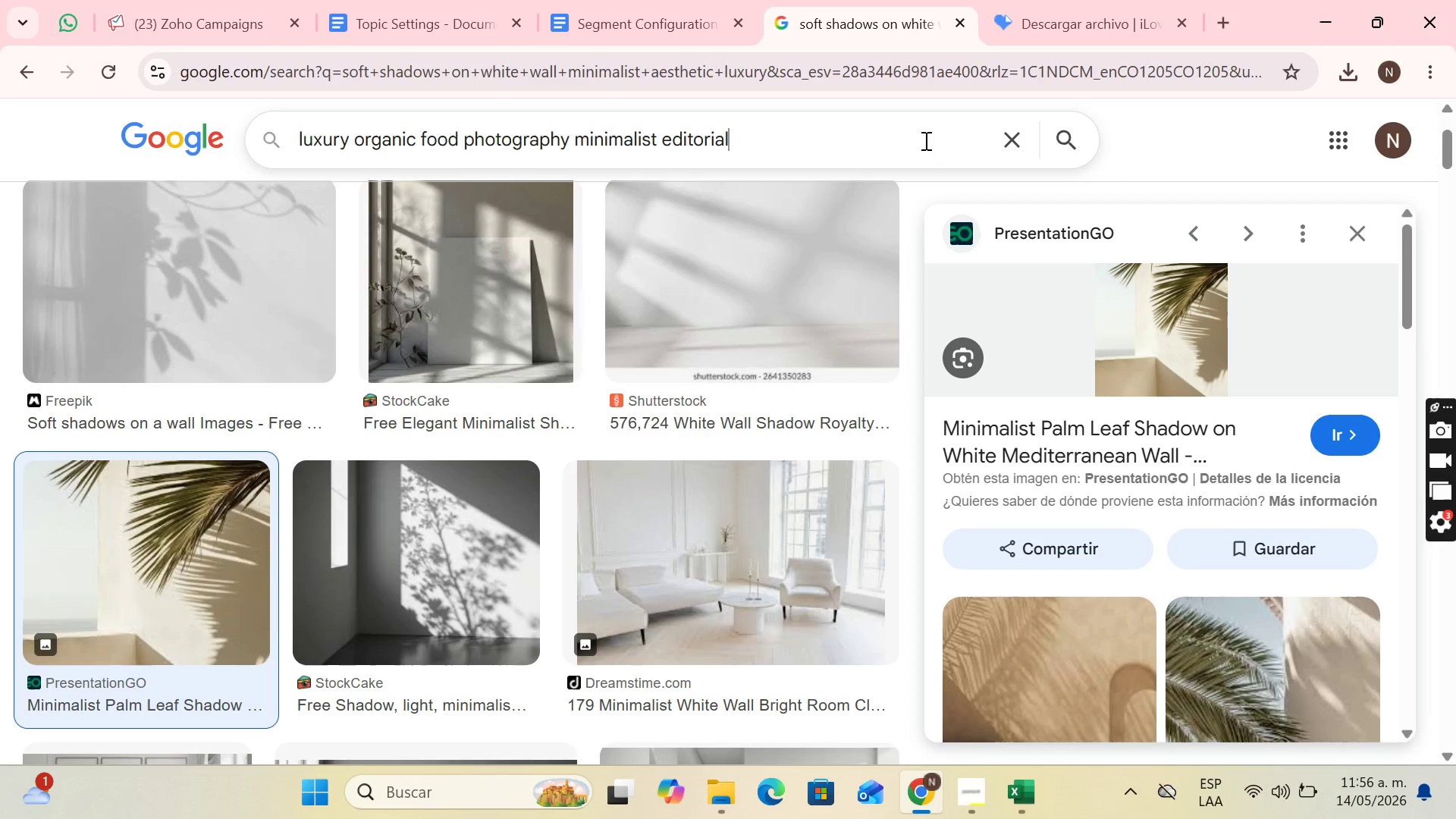 
key(Enter)
 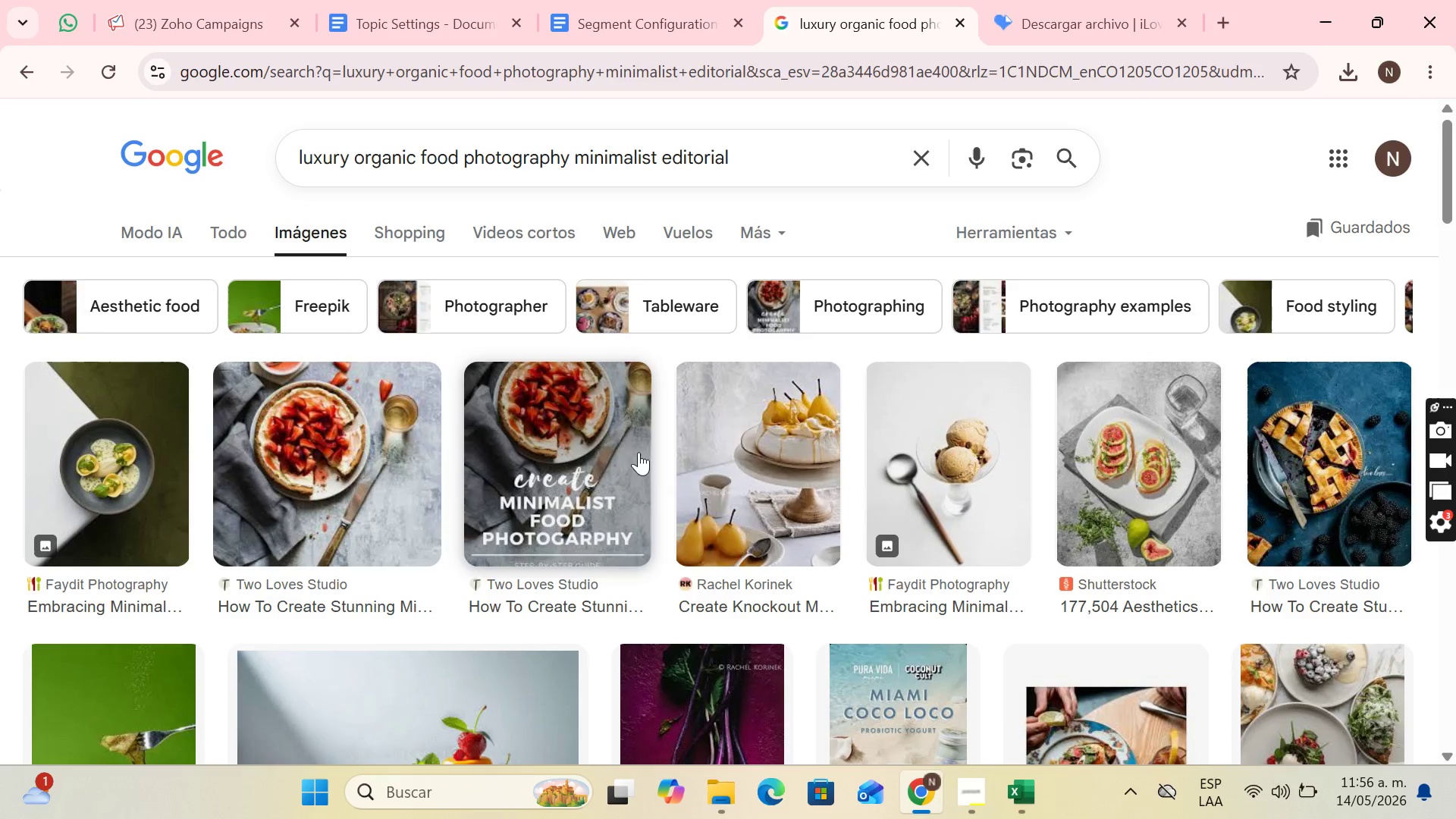 
scroll: coordinate [782, 384], scroll_direction: down, amount: 1.0
 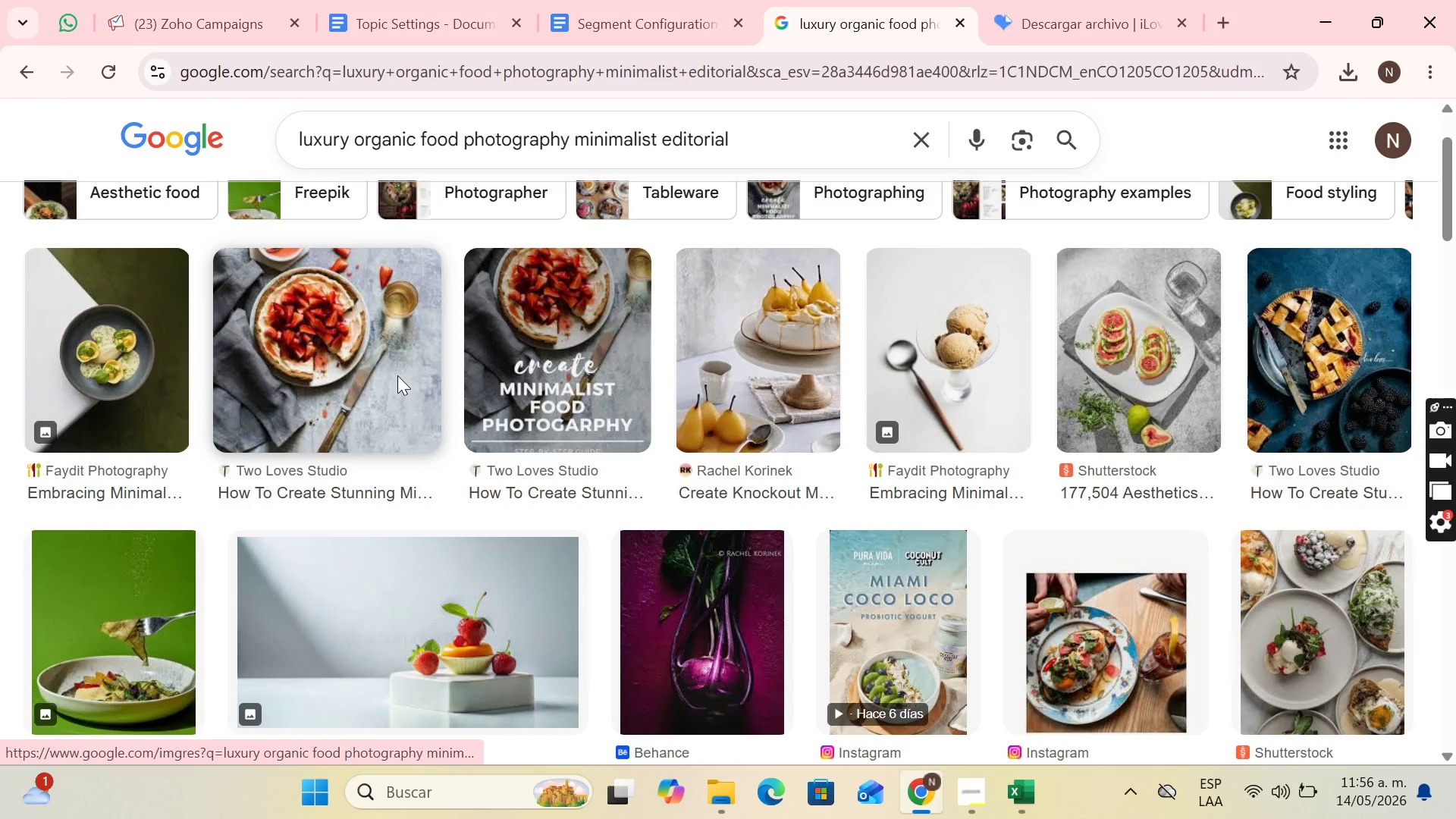 
left_click([397, 375])
 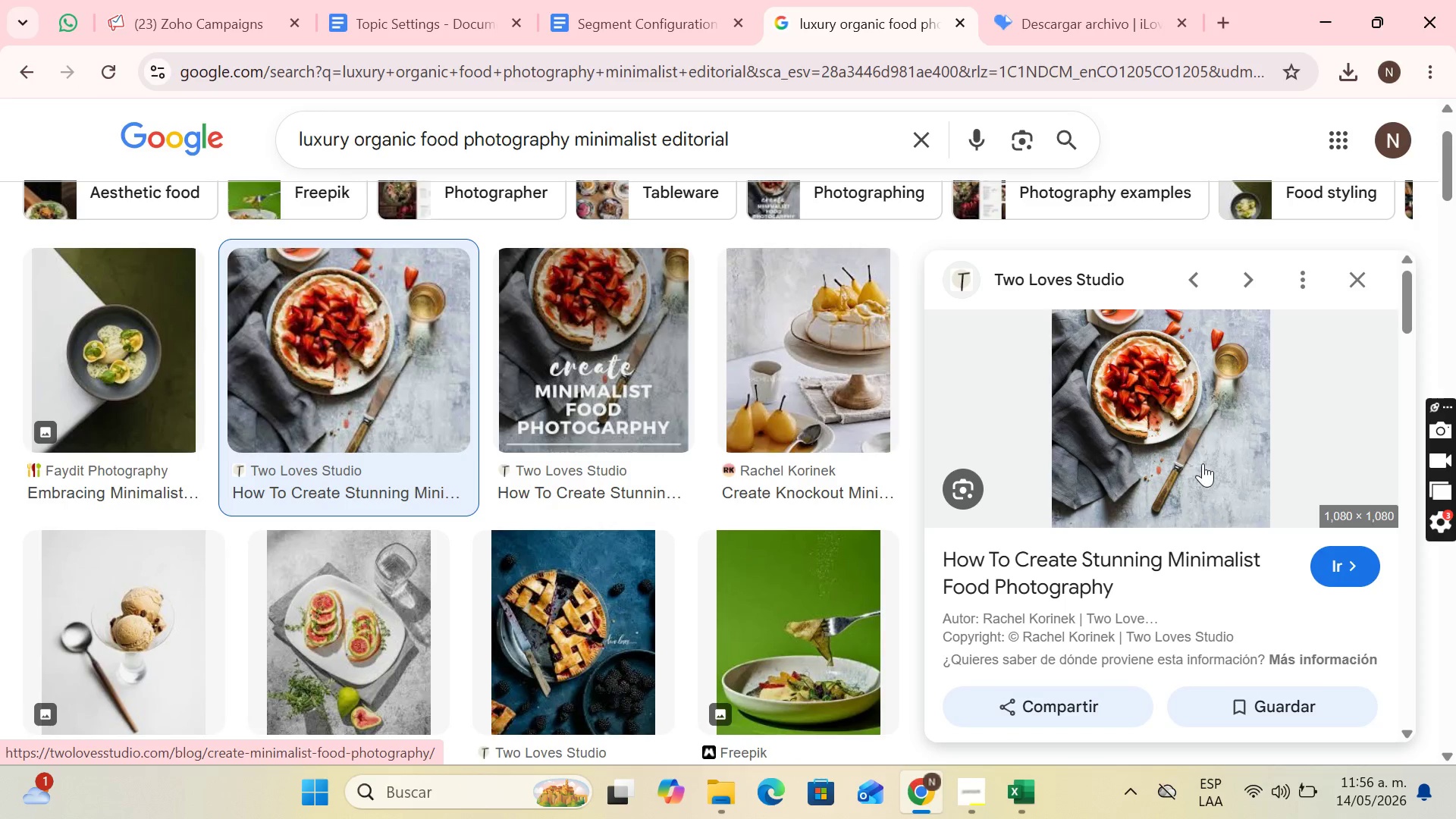 
right_click([1190, 469])
 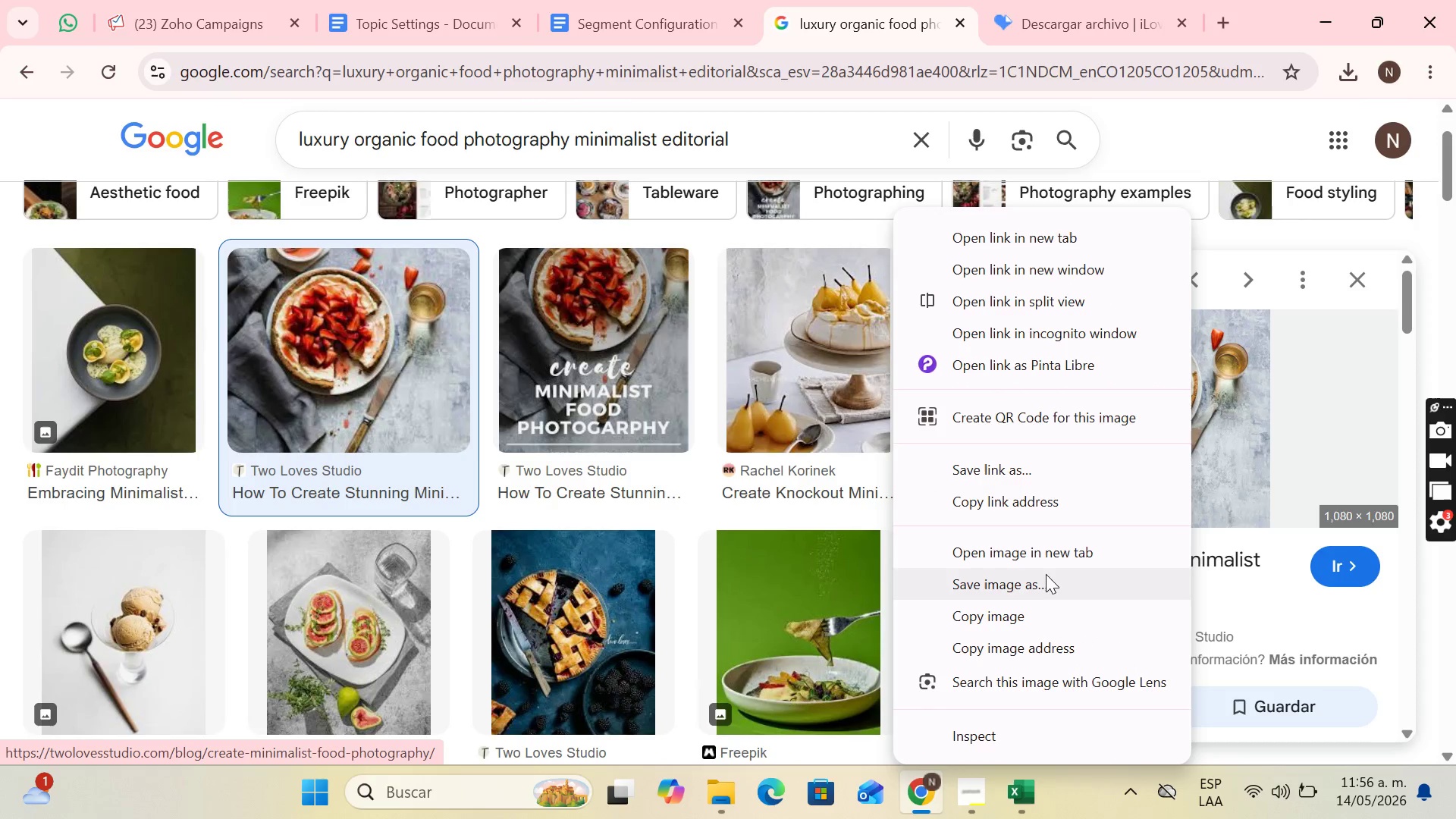 
left_click([1047, 575])
 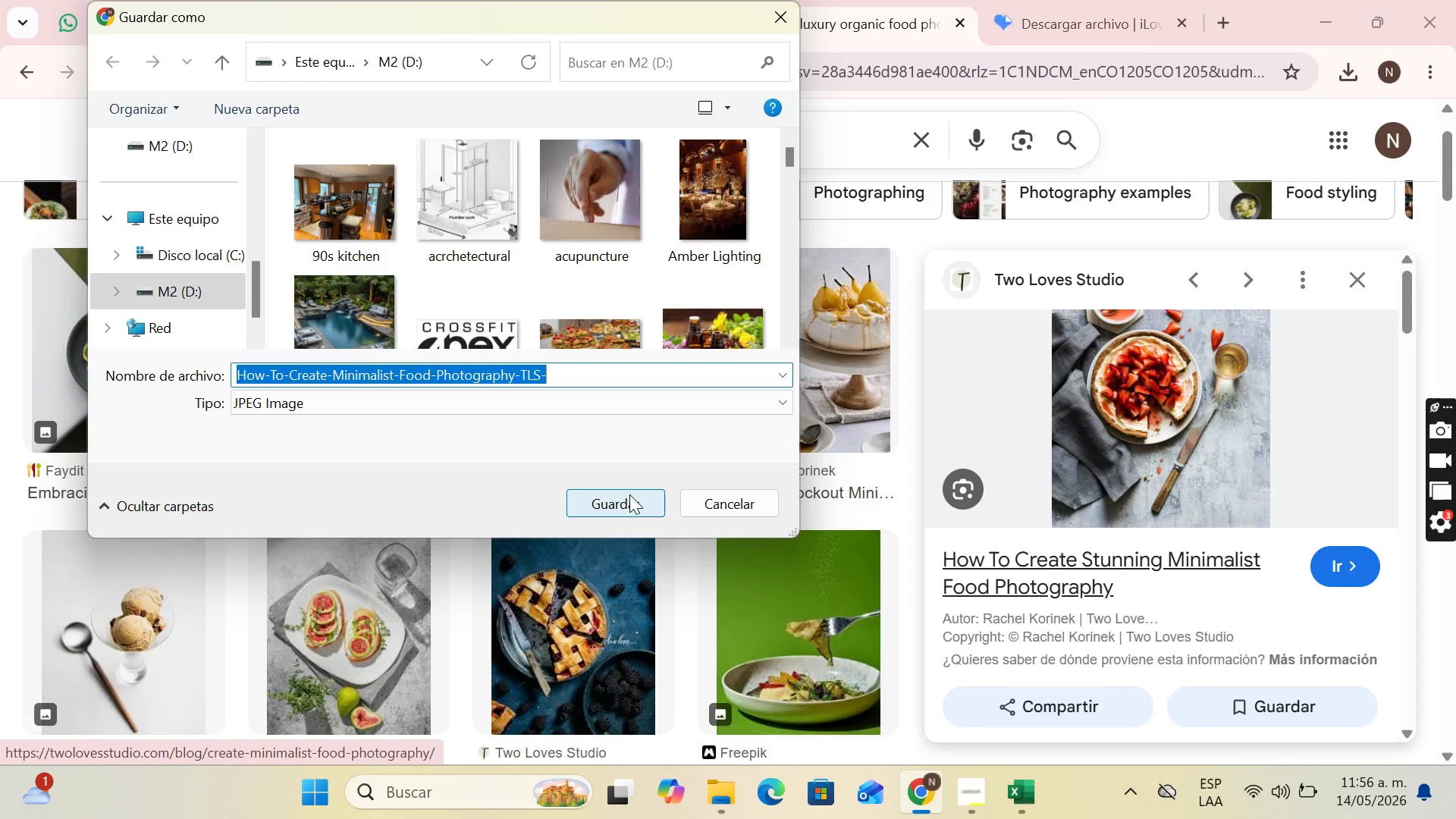 
type(healthy food)
 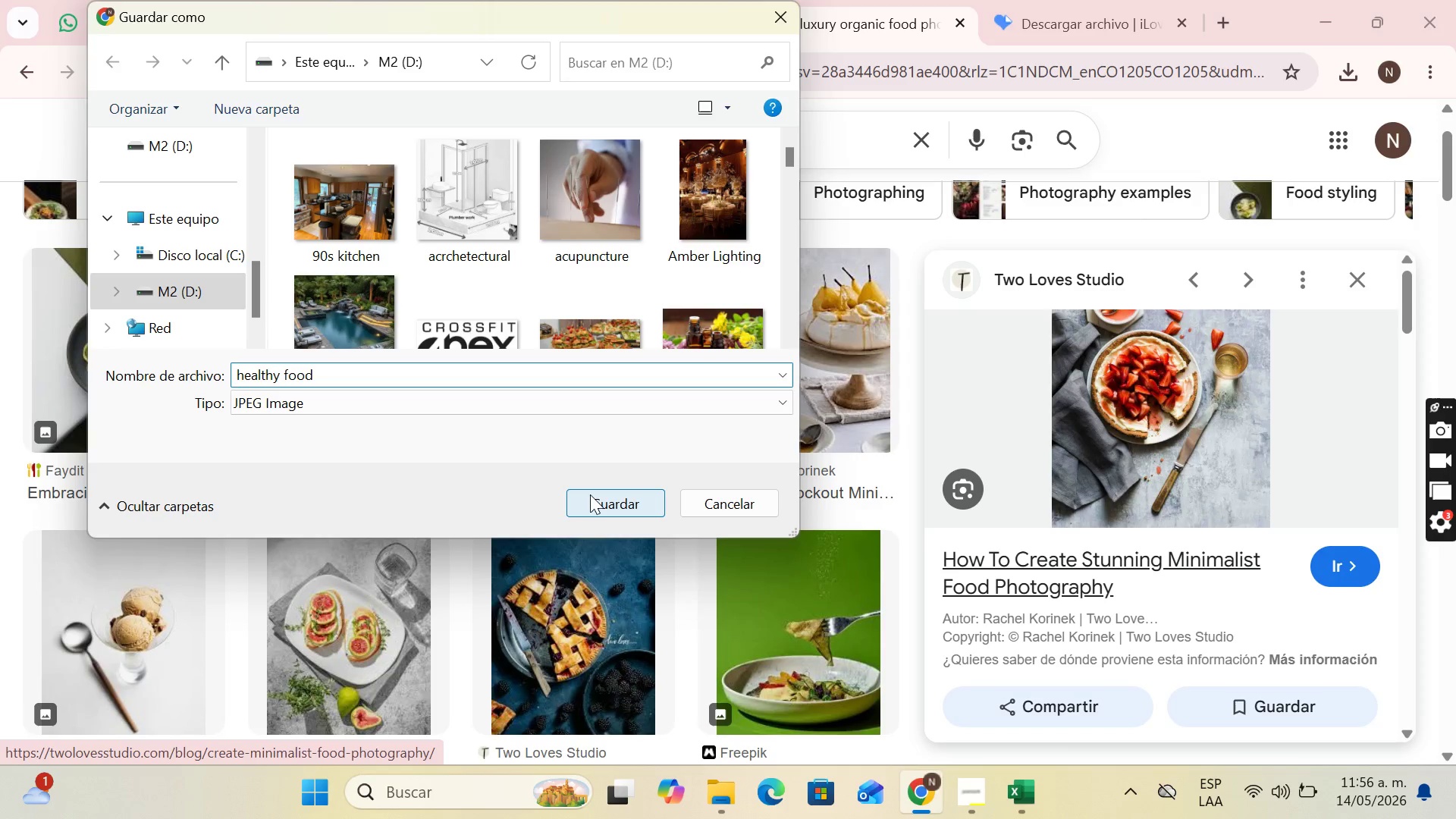 
left_click([598, 498])
 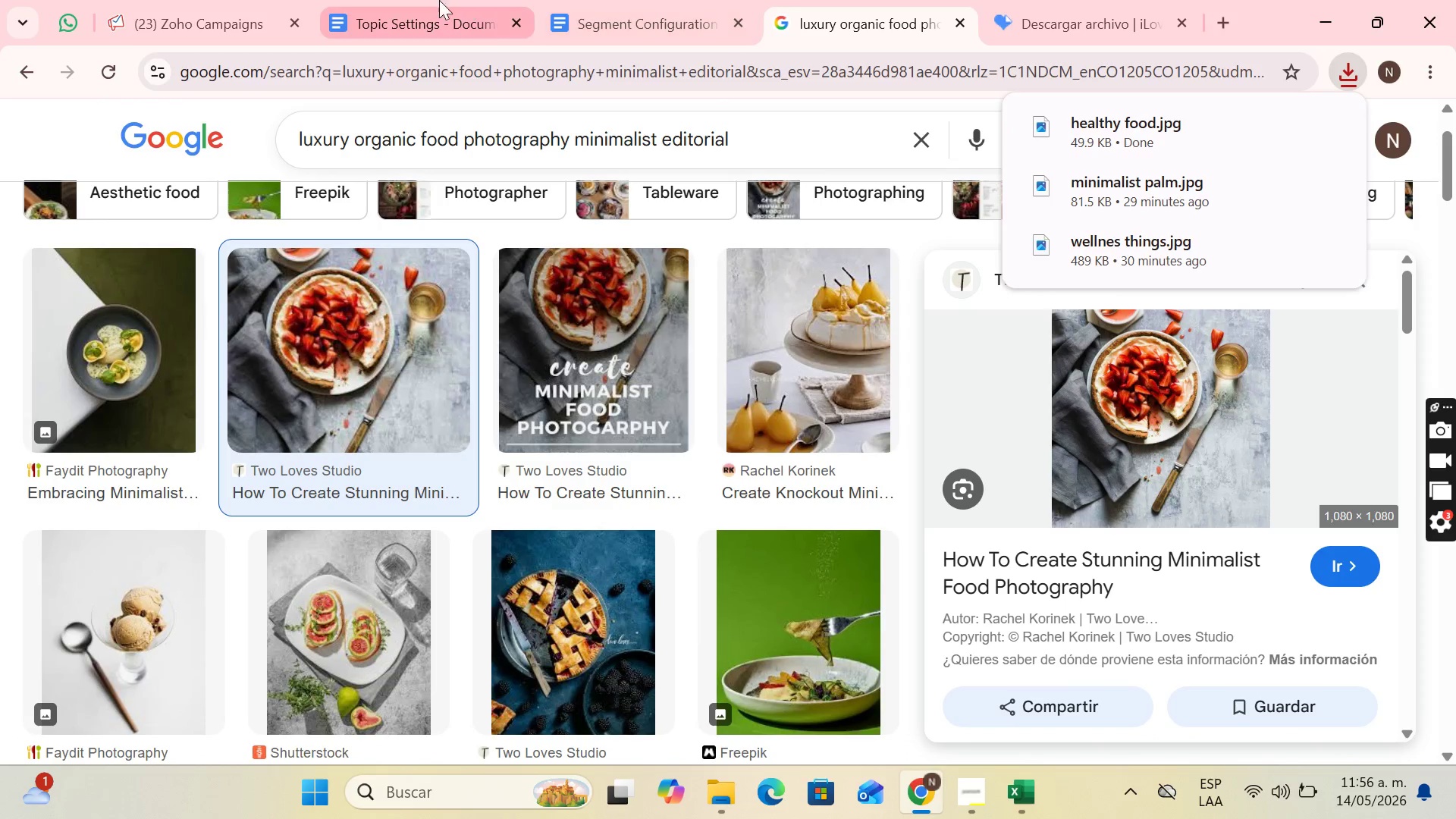 
left_click([124, 0])
 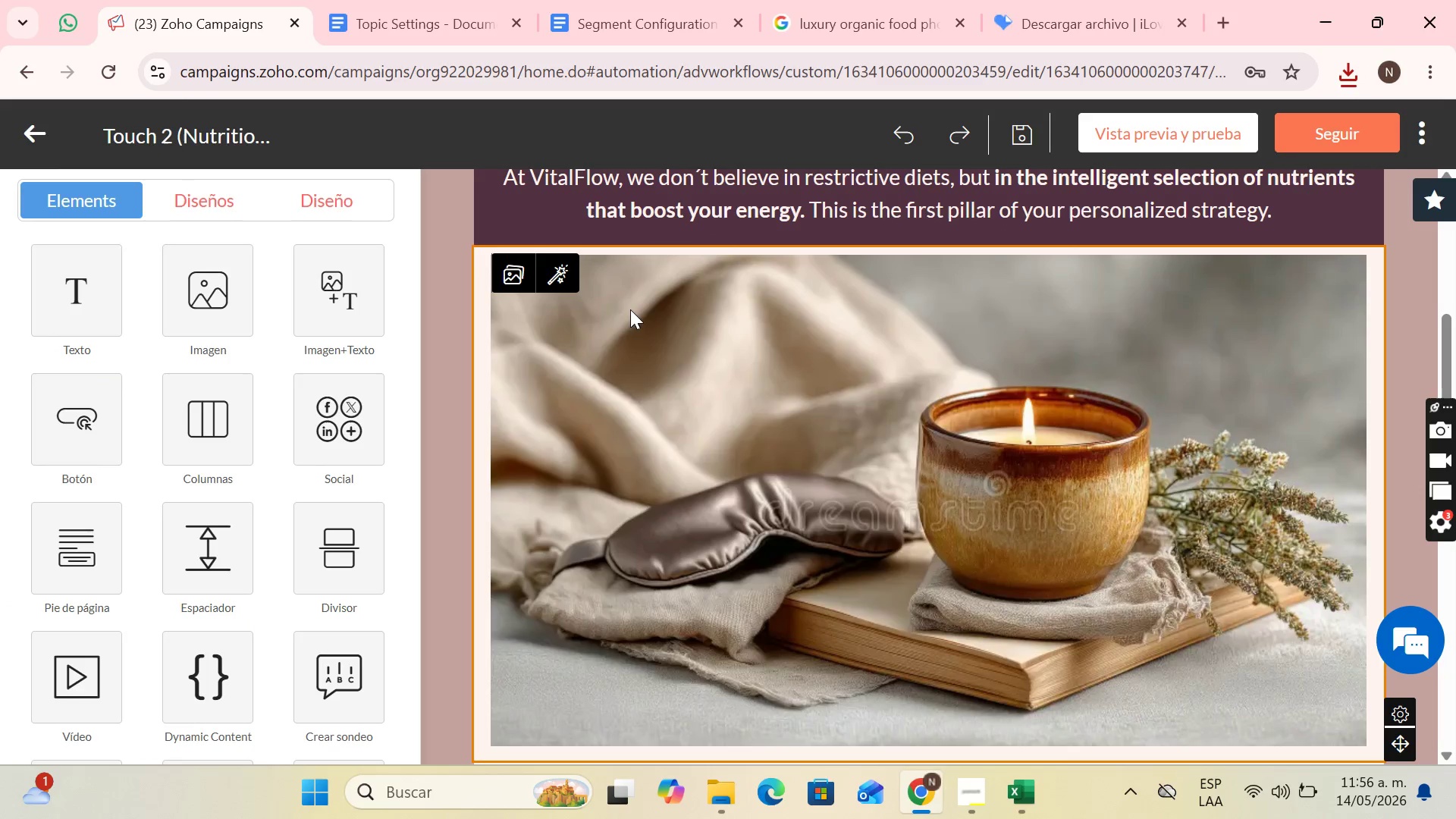 
left_click([521, 281])
 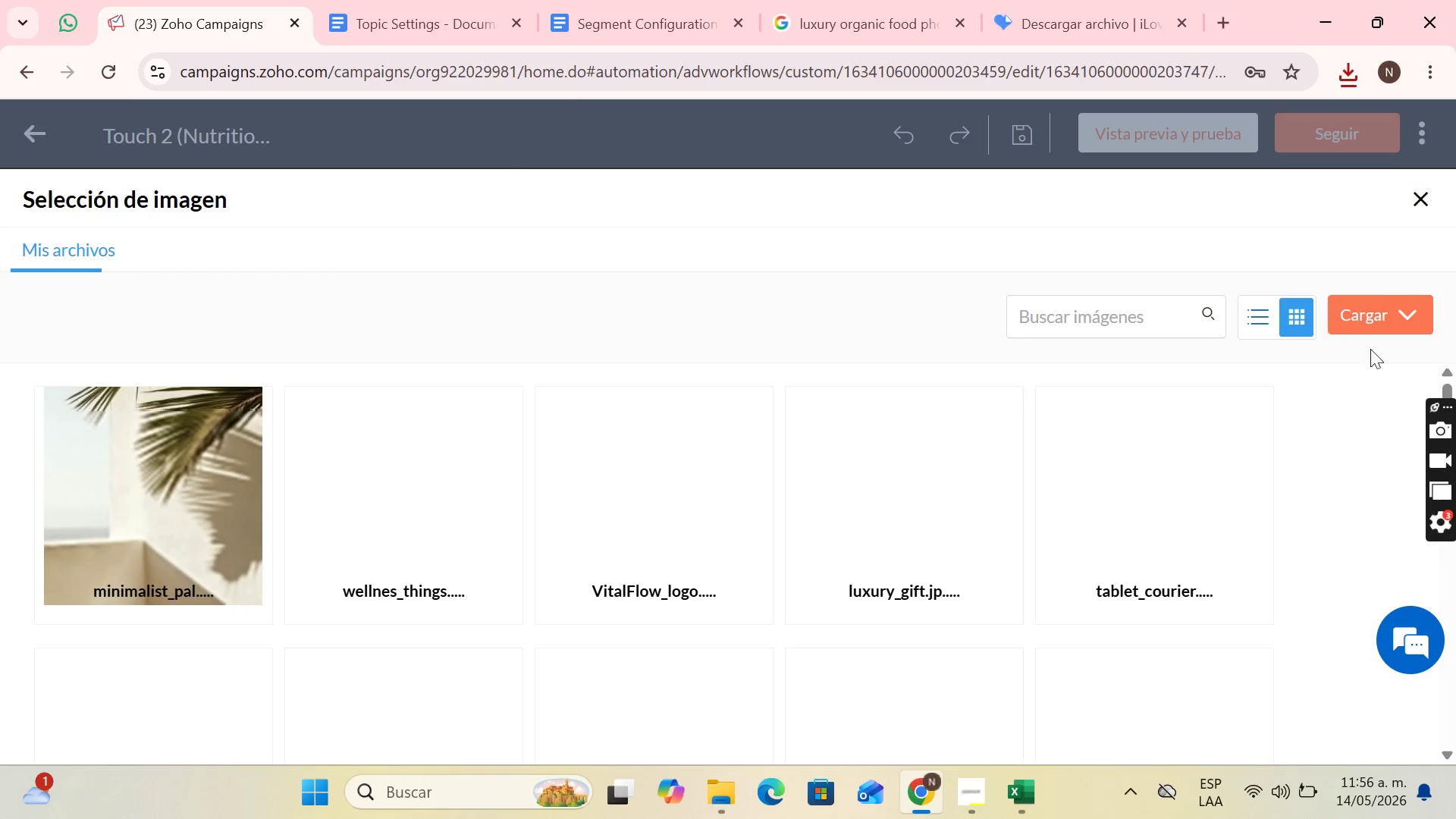 
left_click([1408, 325])
 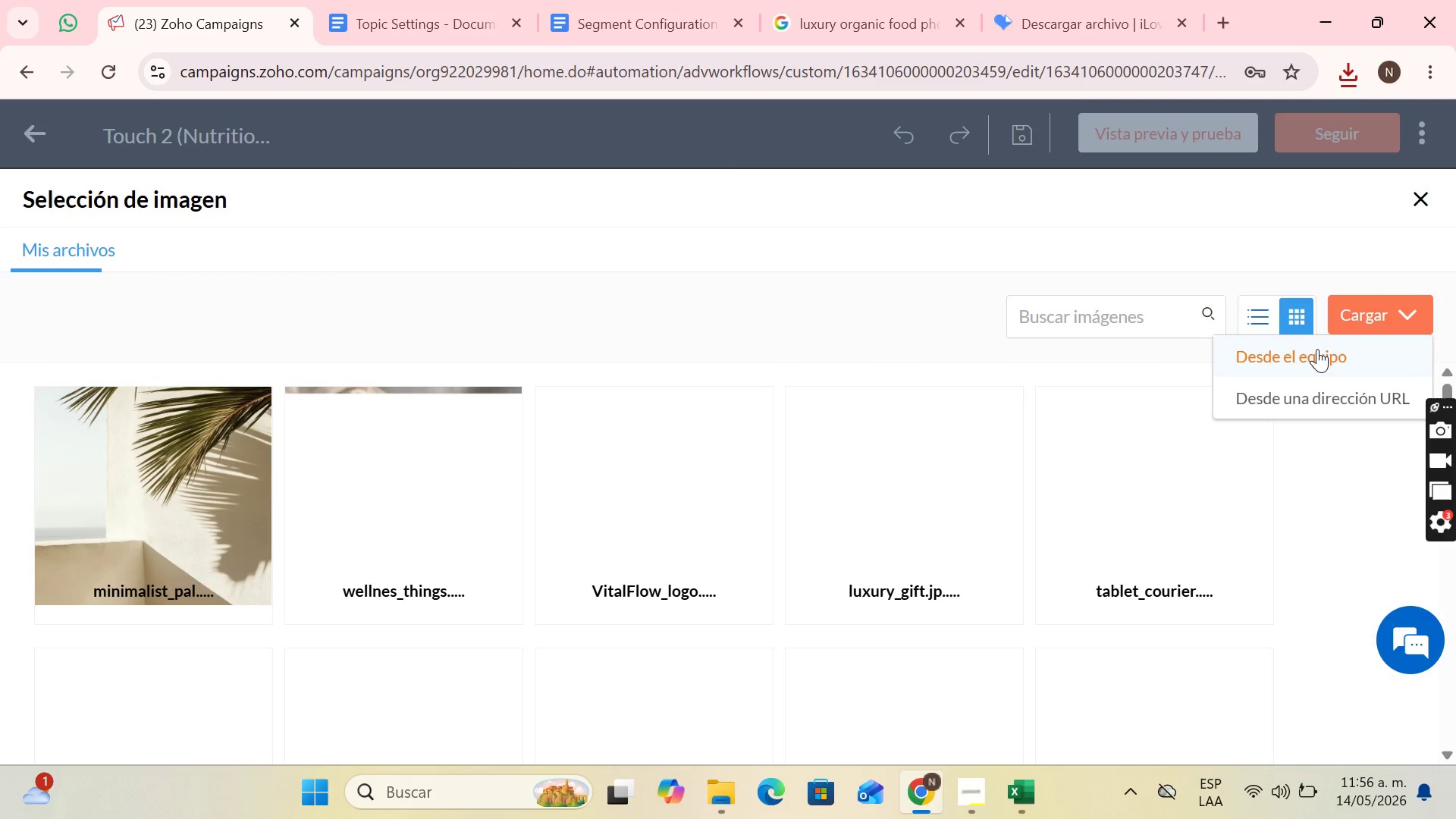 
left_click([1309, 350])
 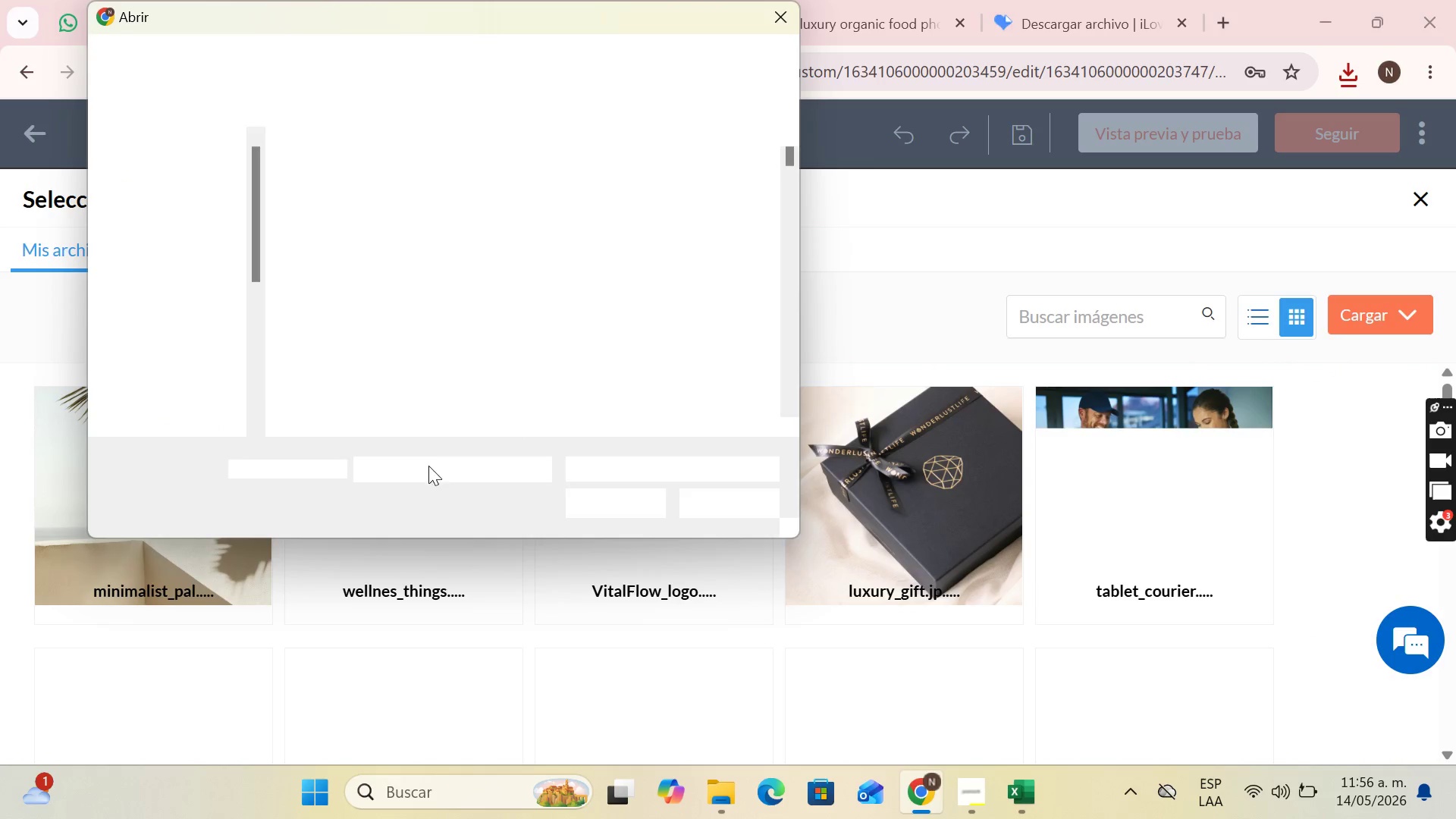 
left_click([428, 466])
 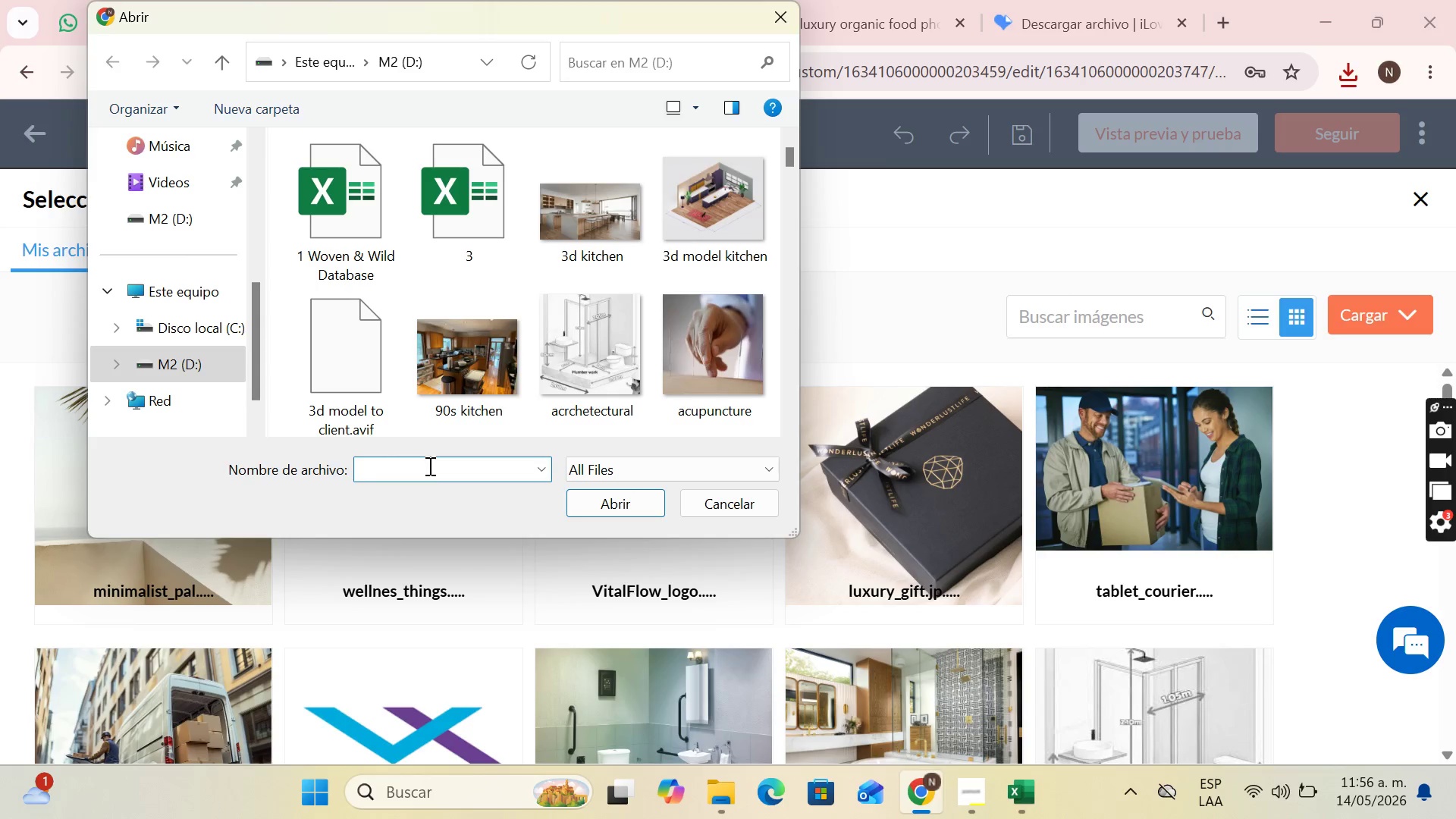 
type(heal)
 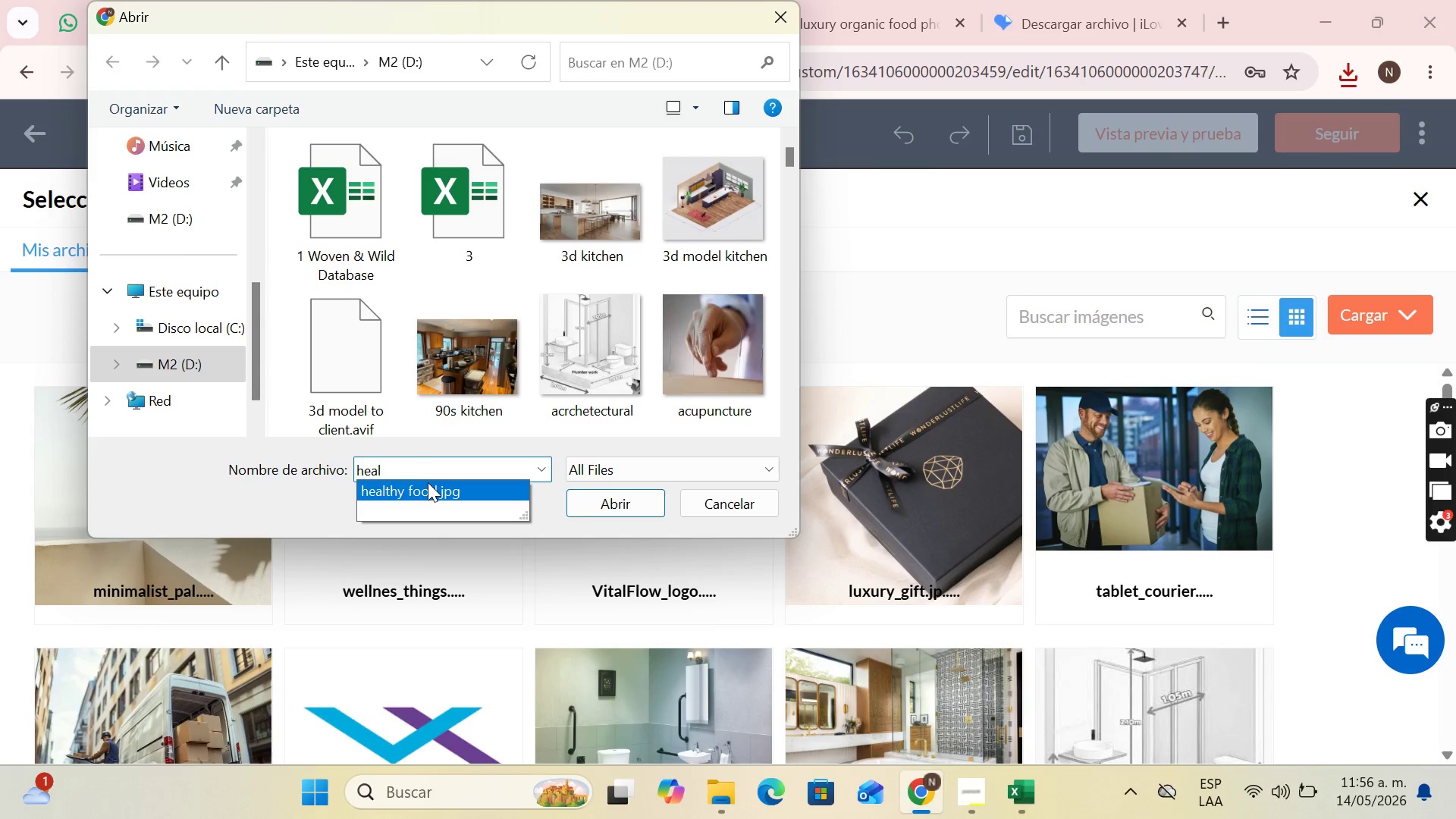 
double_click([428, 482])
 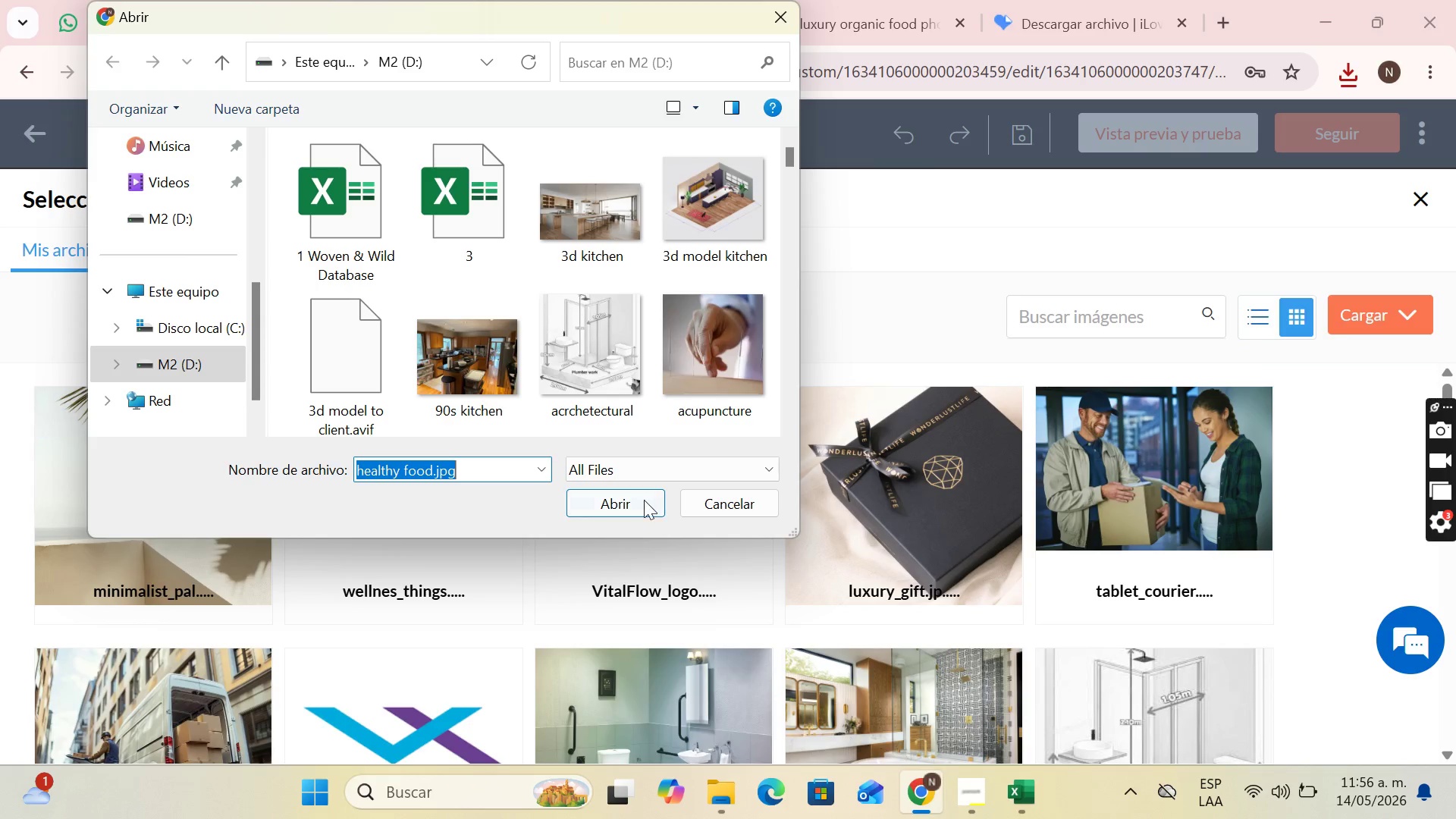 
left_click([644, 500])
 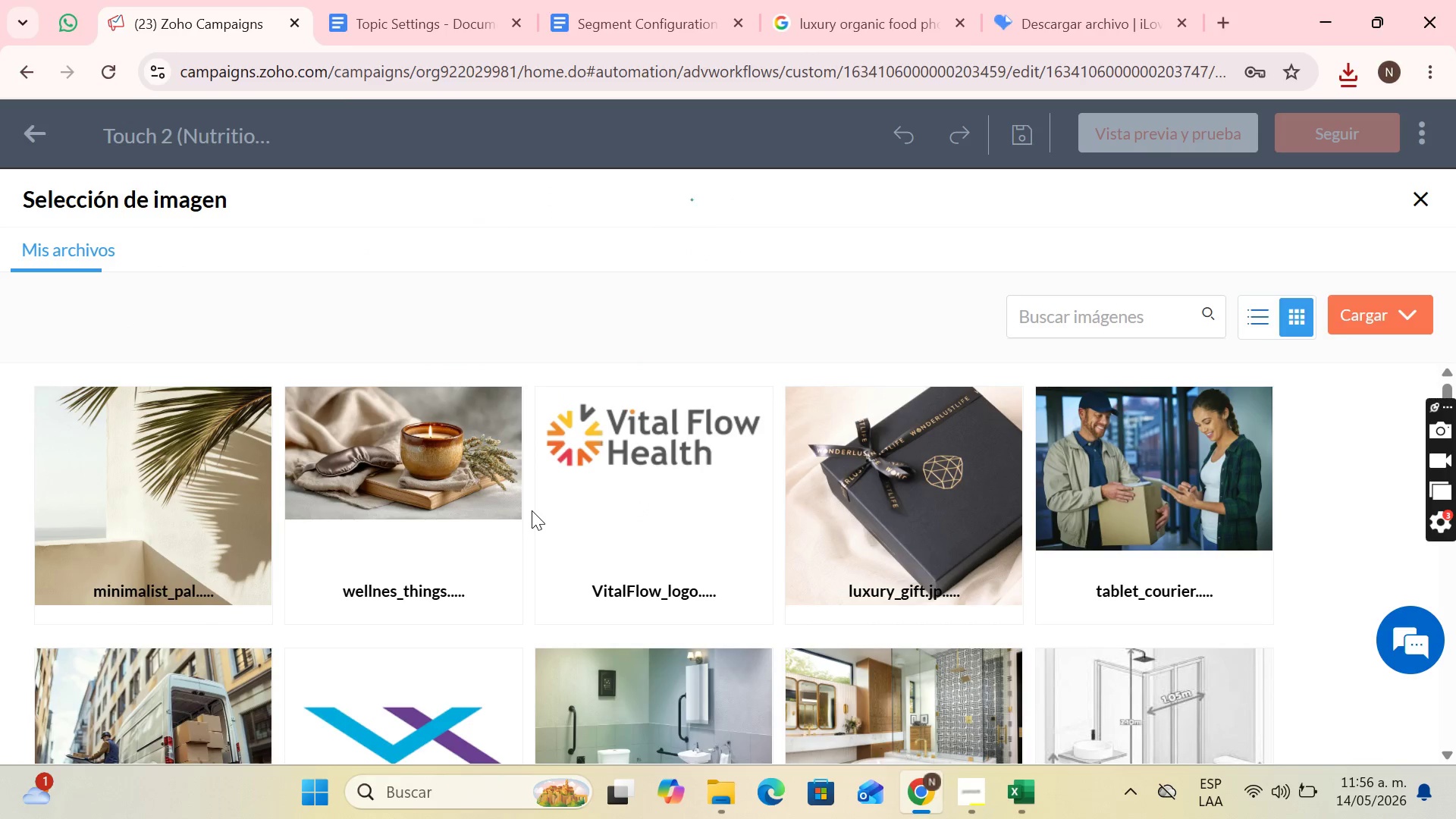 
mouse_move([442, 539])
 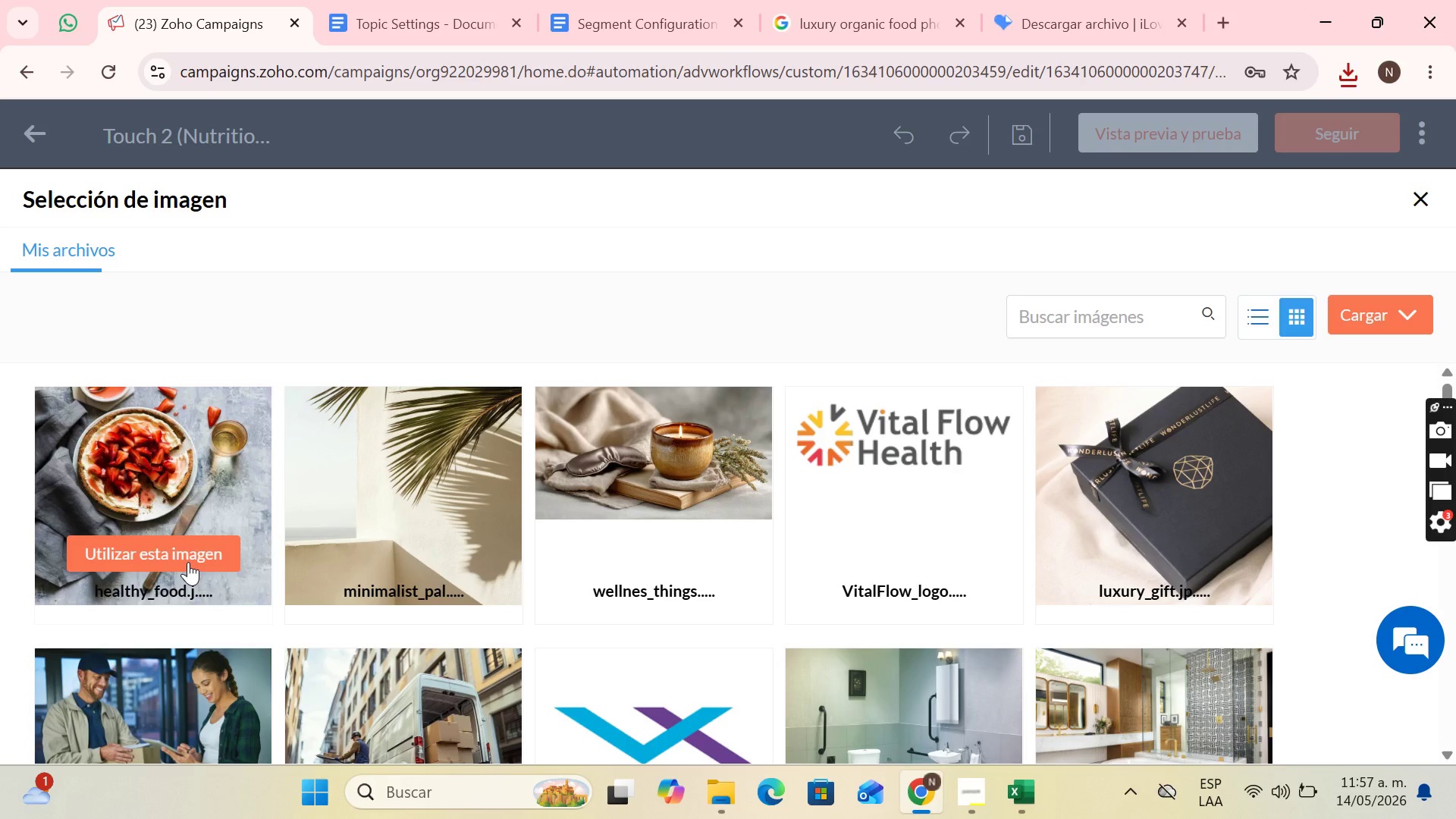 
wait(9.67)
 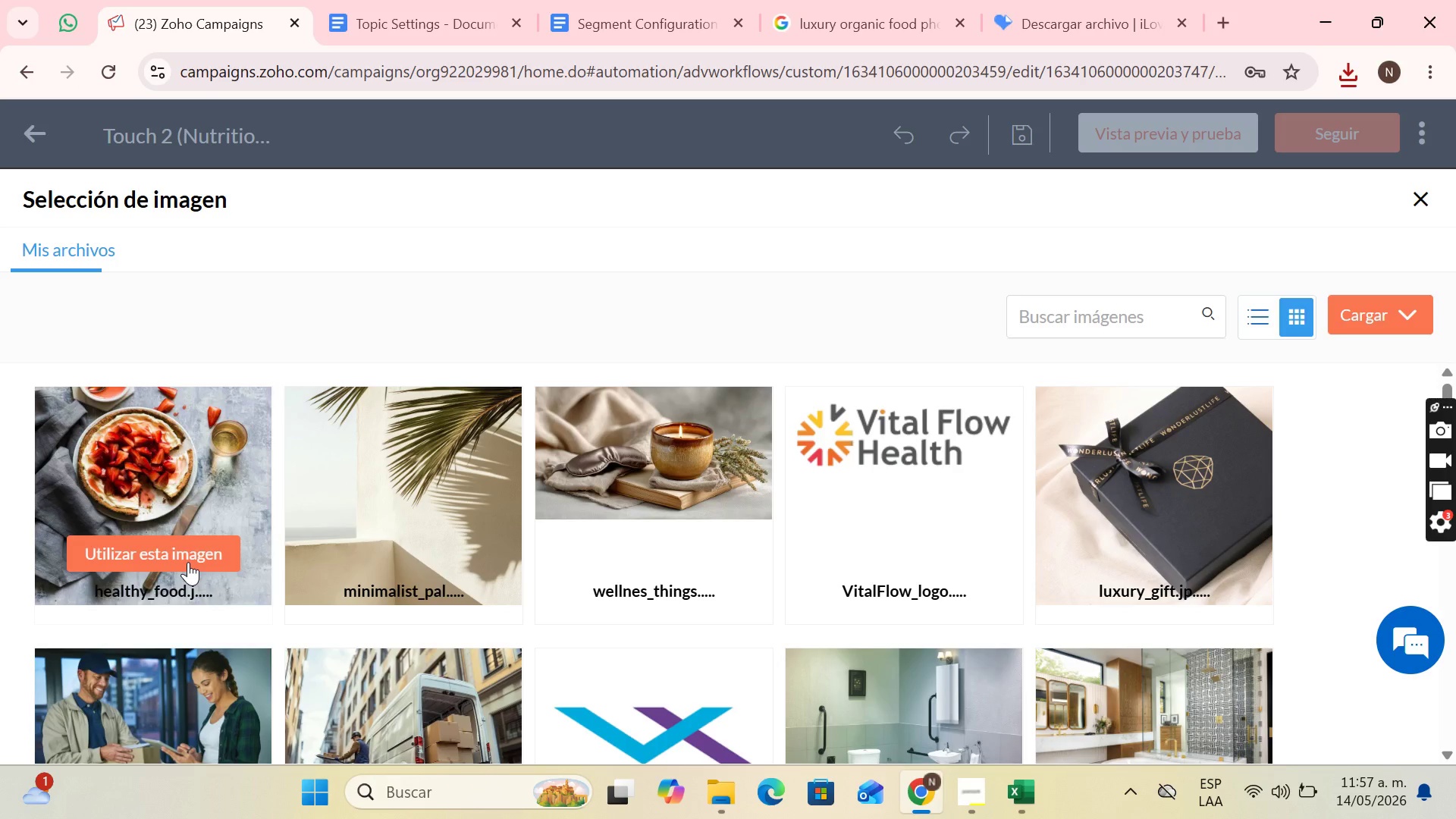 
left_click([193, 544])
 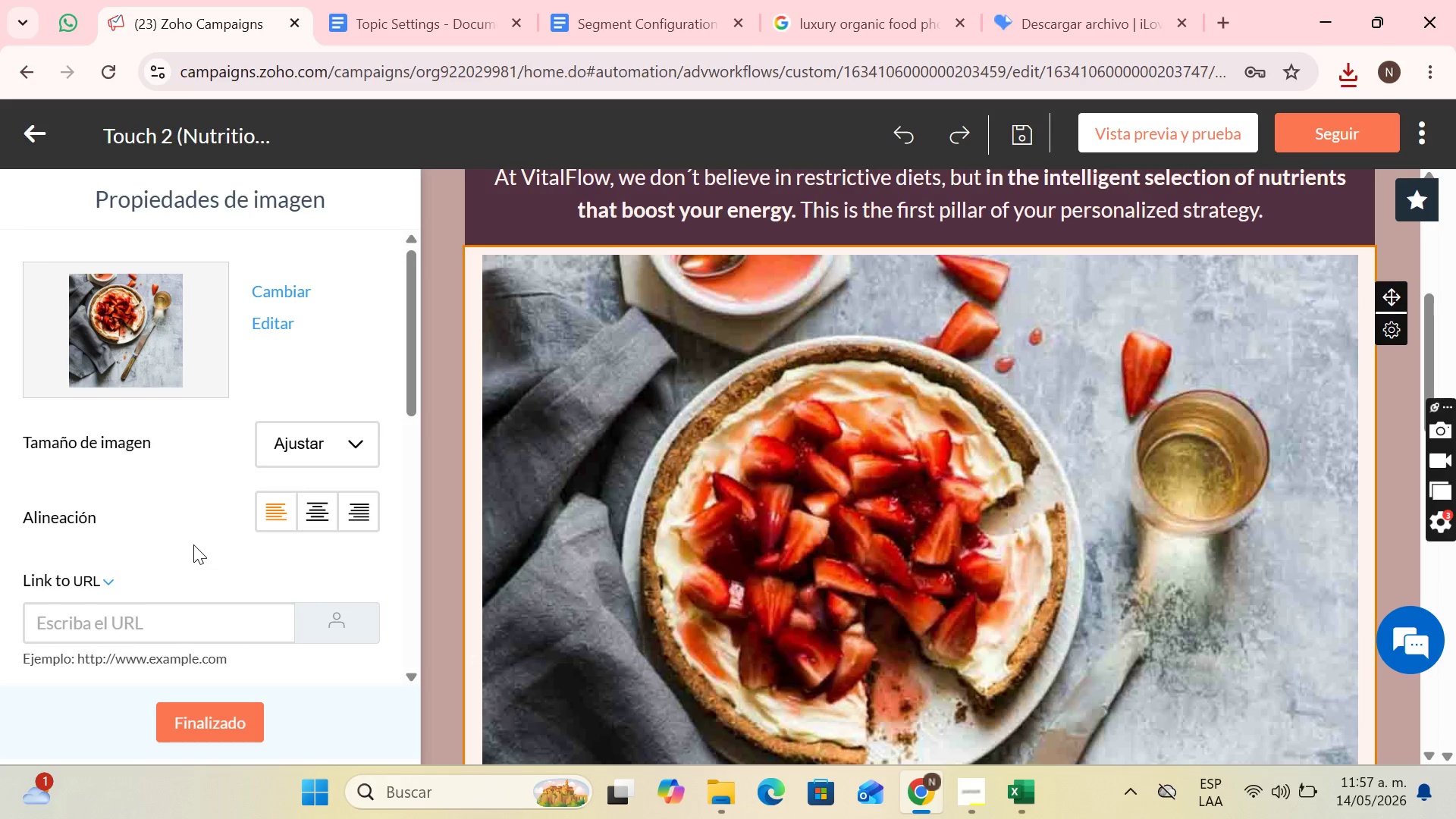 
wait(7.55)
 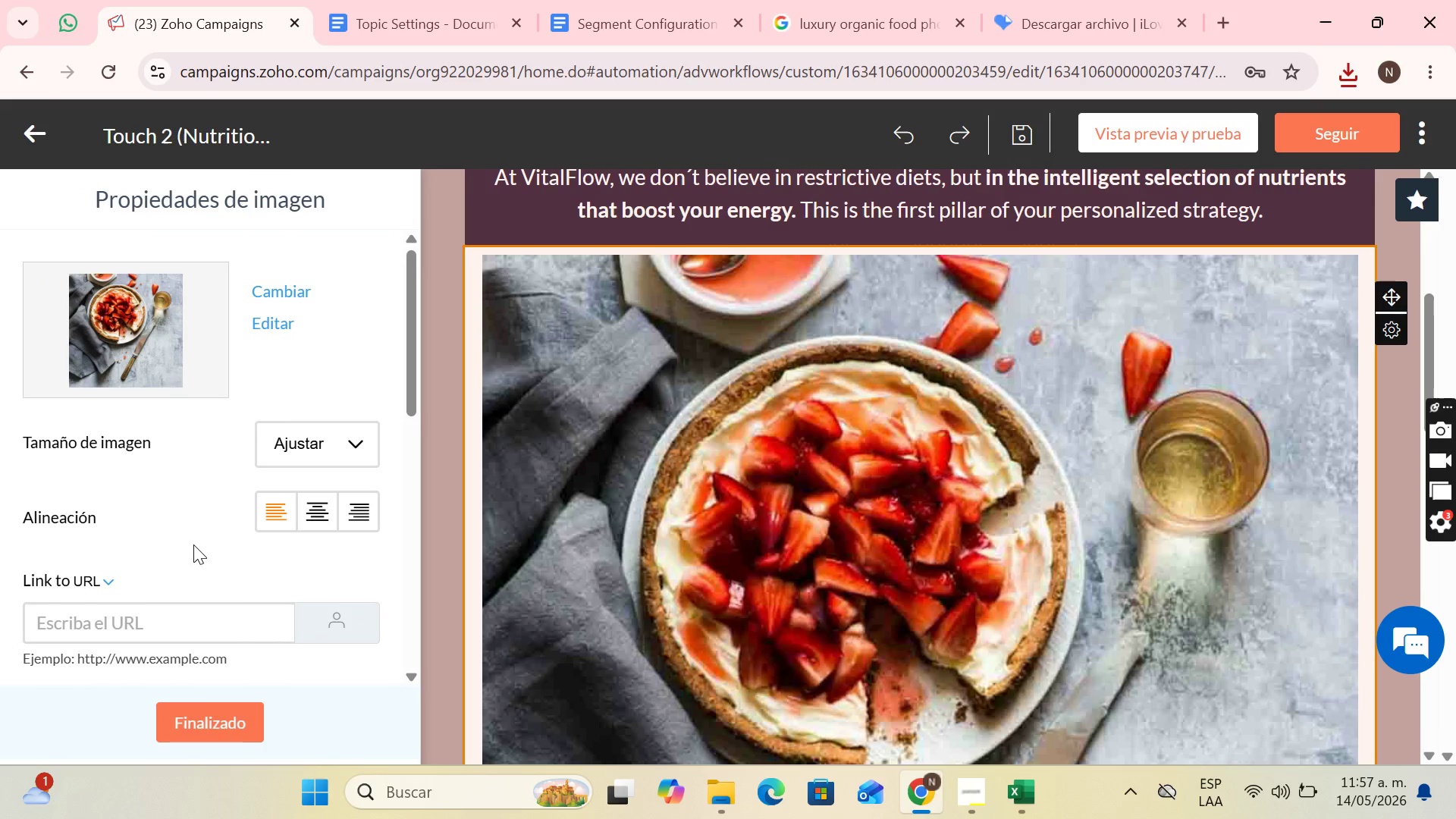 
left_click([315, 526])
 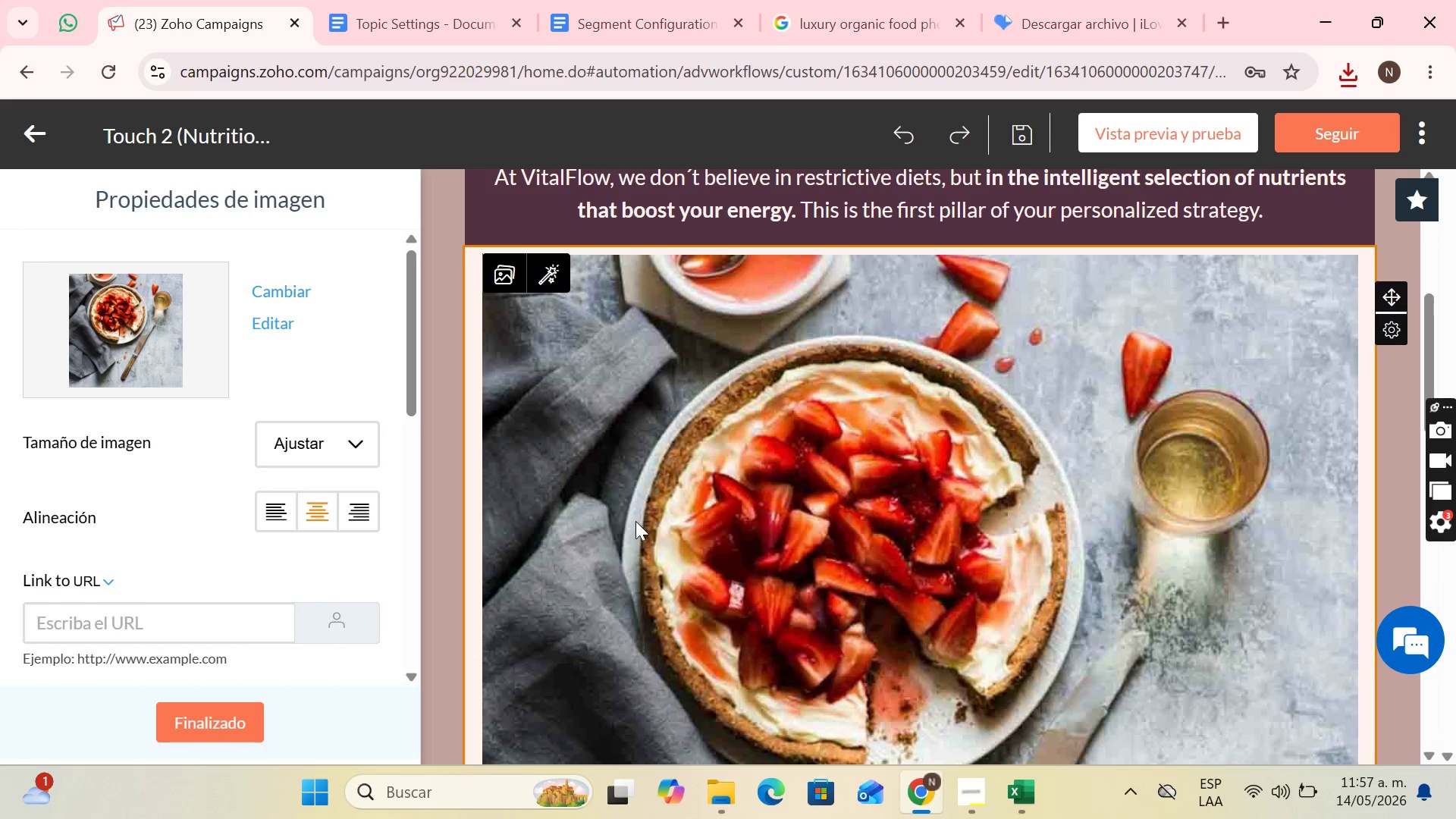 
left_click([333, 440])
 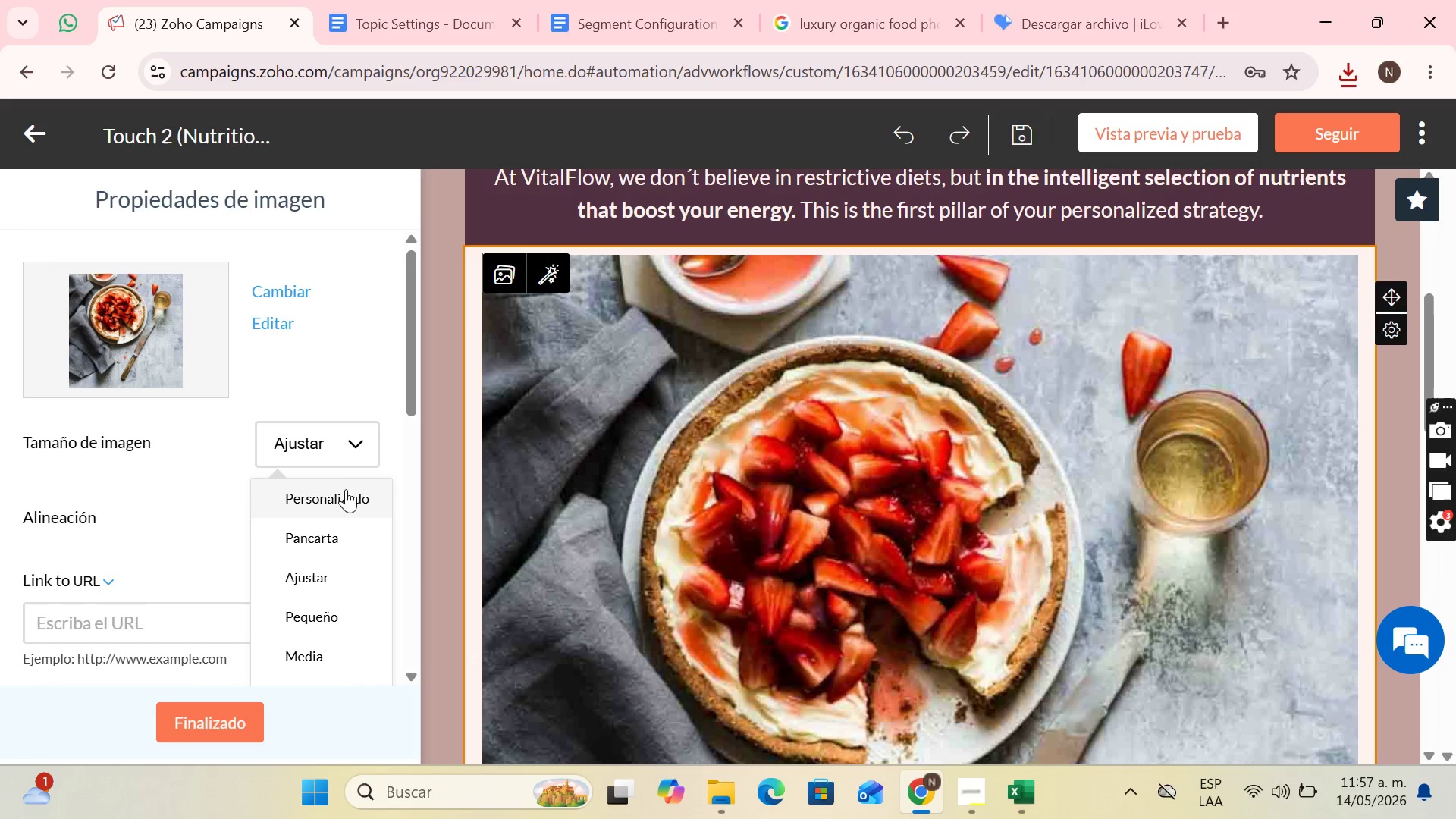 
left_click([346, 490])
 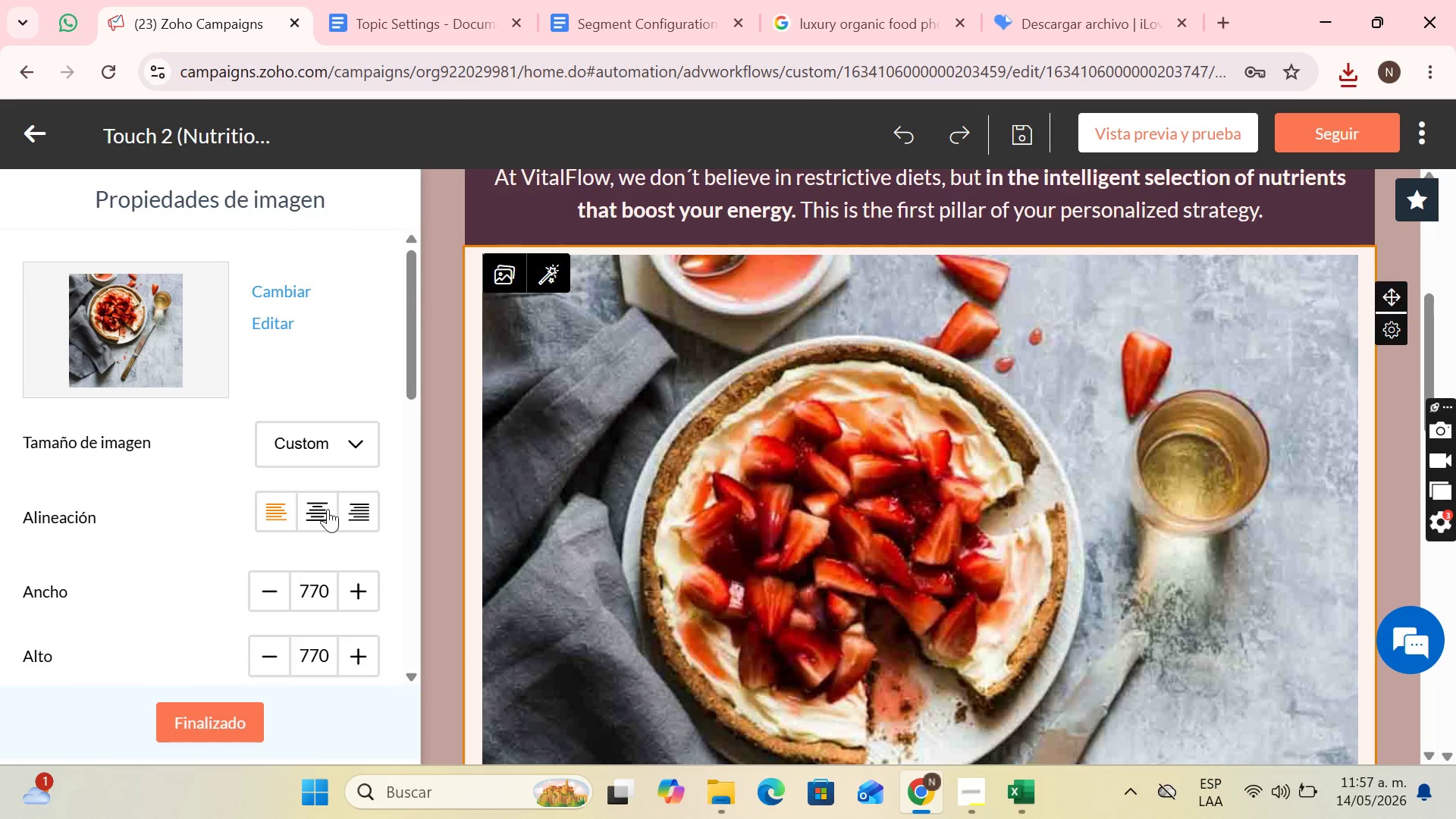 
double_click([359, 457])
 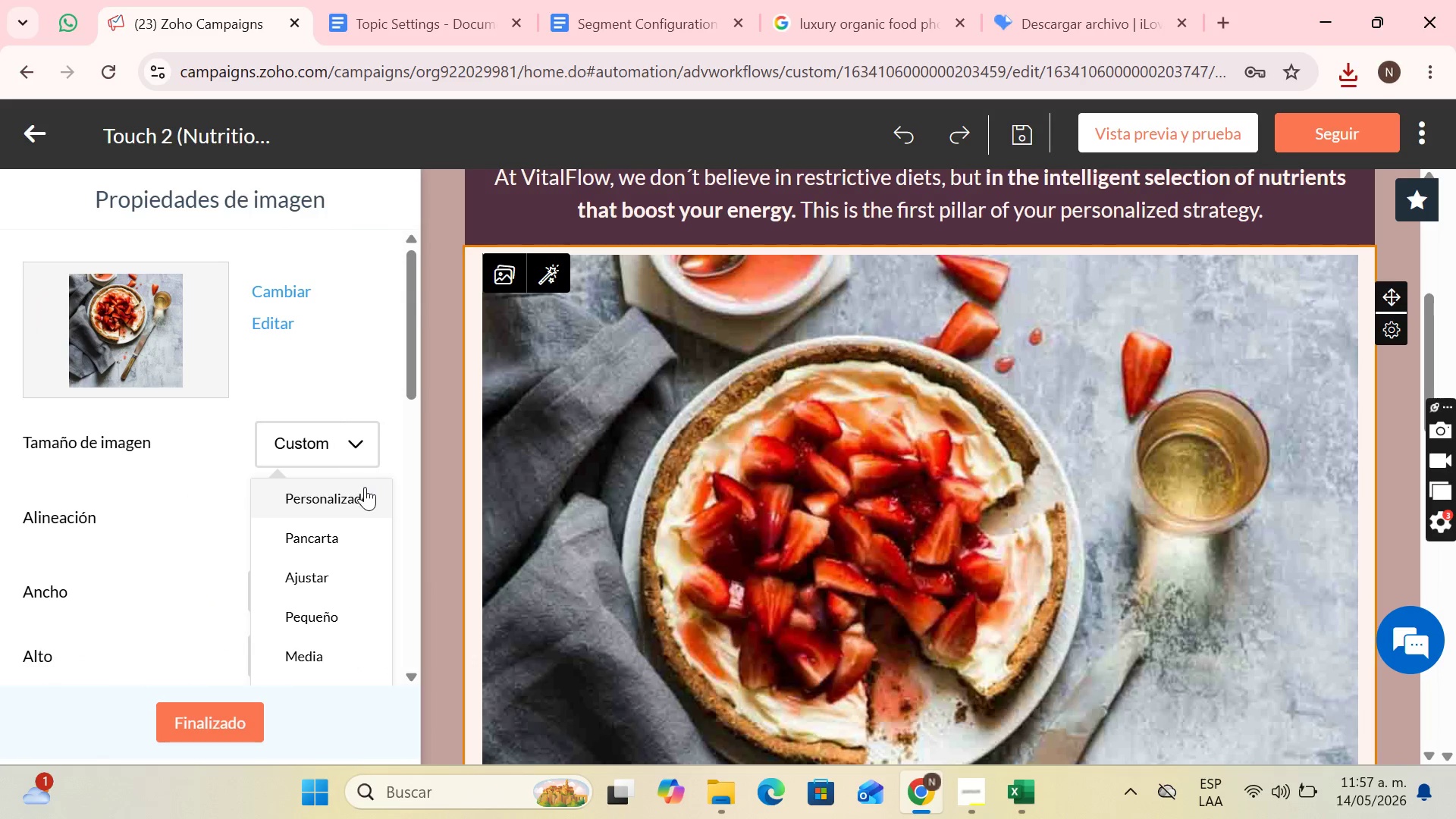 
left_click([365, 487])
 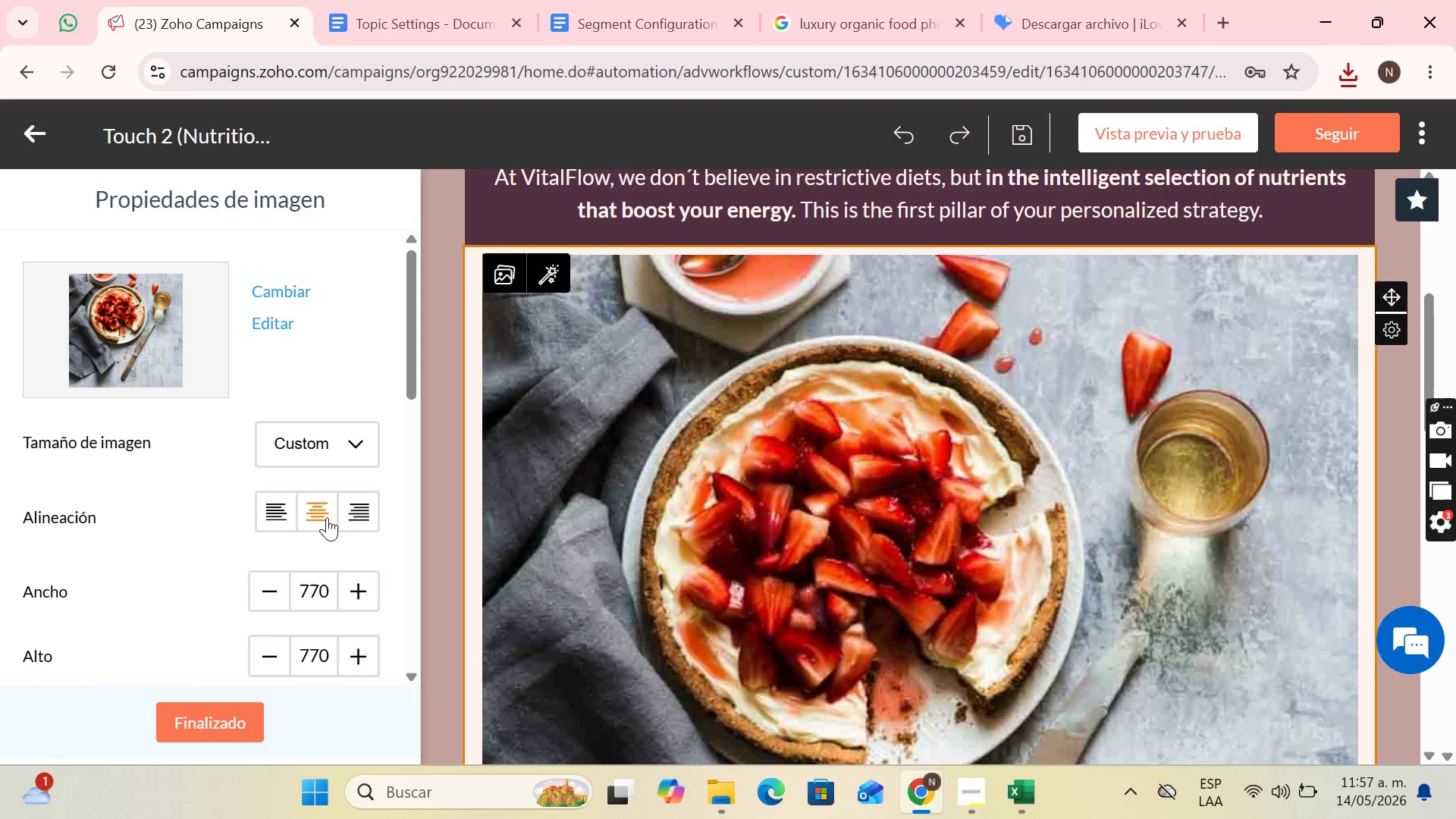 
scroll: coordinate [1190, 579], scroll_direction: down, amount: 6.0
 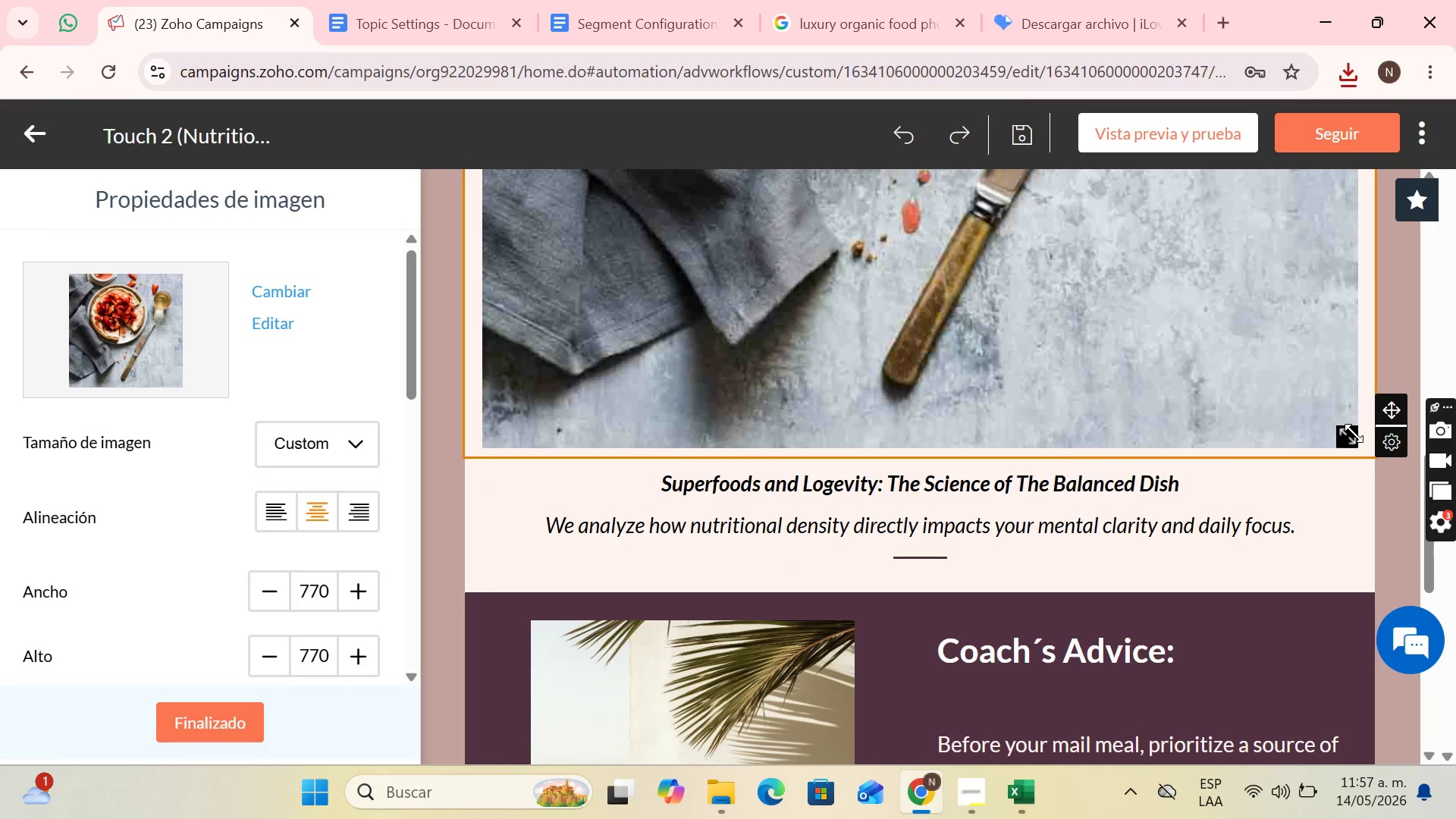 
left_click_drag(start_coordinate=[1354, 433], to_coordinate=[1249, 217])
 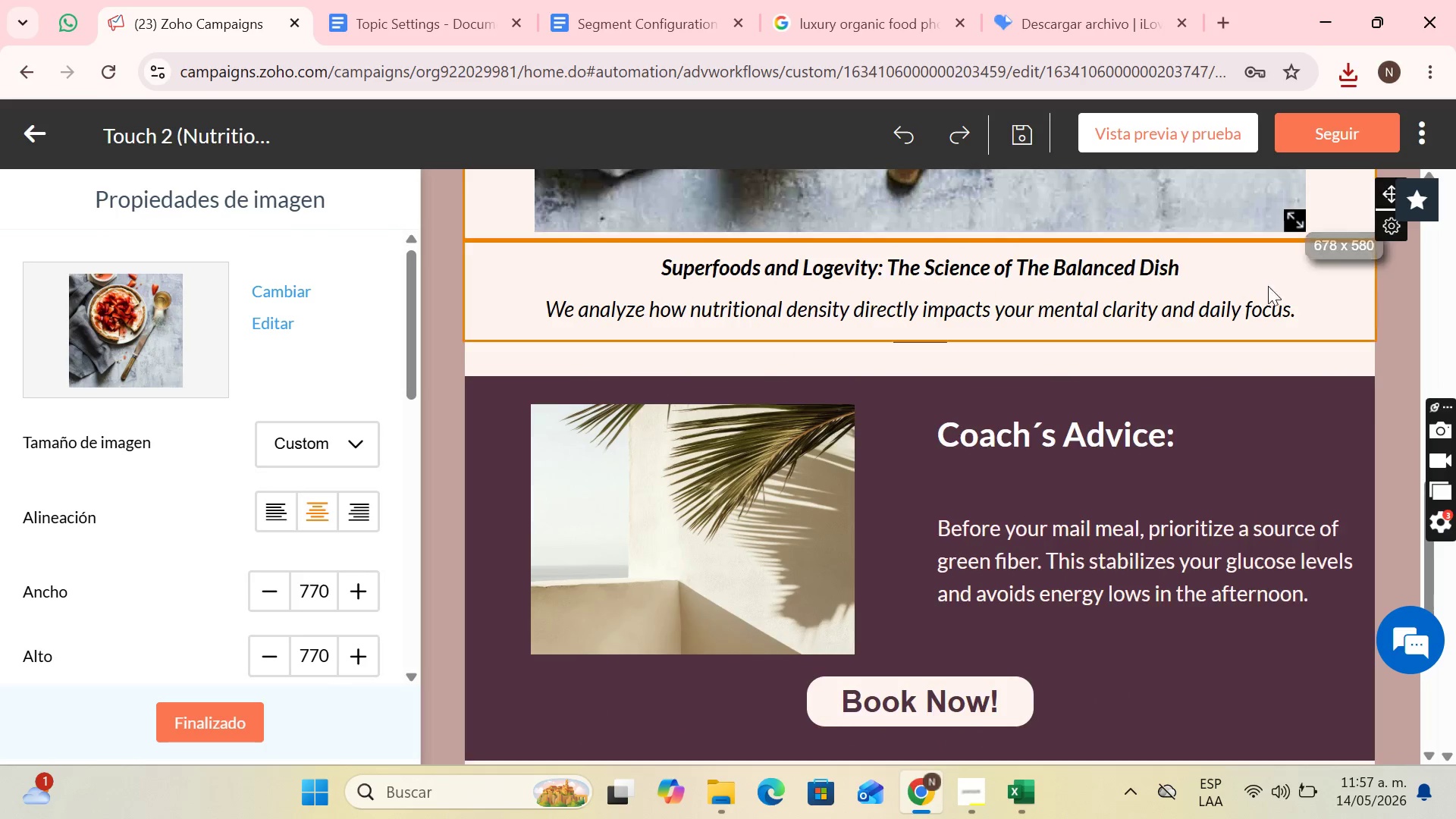 
scroll: coordinate [1289, 481], scroll_direction: up, amount: 3.0
 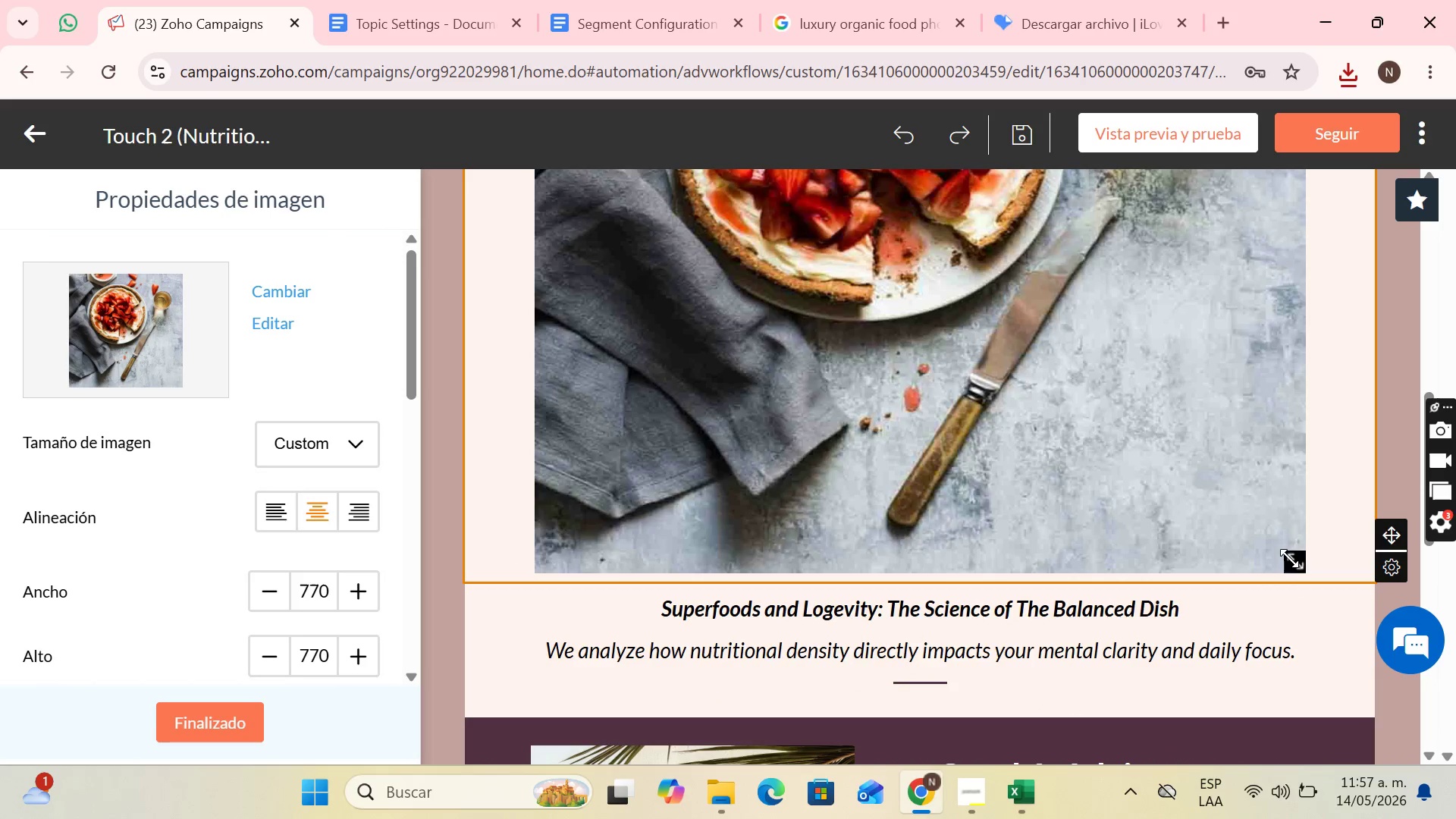 
left_click_drag(start_coordinate=[1294, 554], to_coordinate=[1170, 240])
 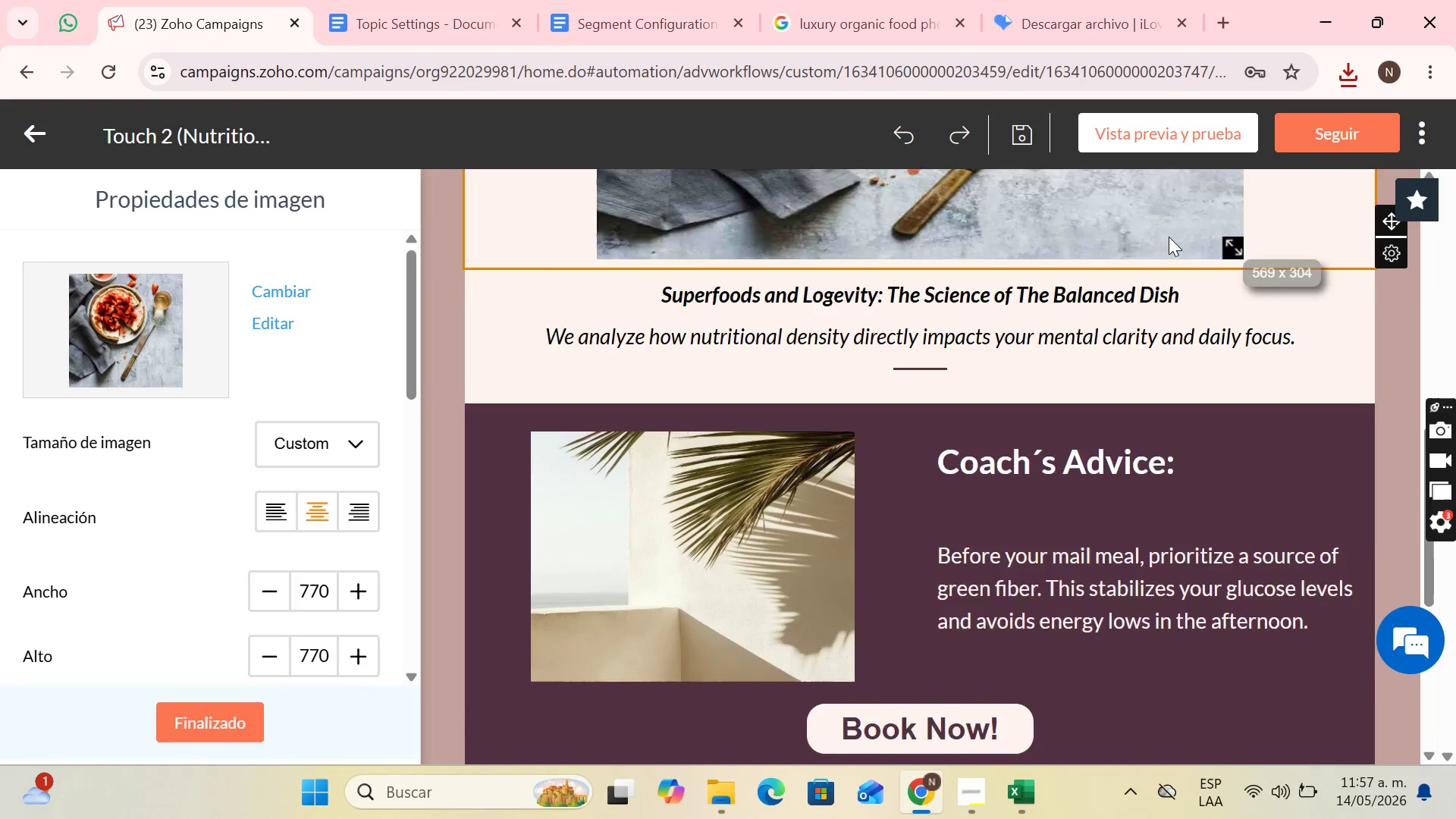 
scroll: coordinate [1249, 350], scroll_direction: up, amount: 3.0
 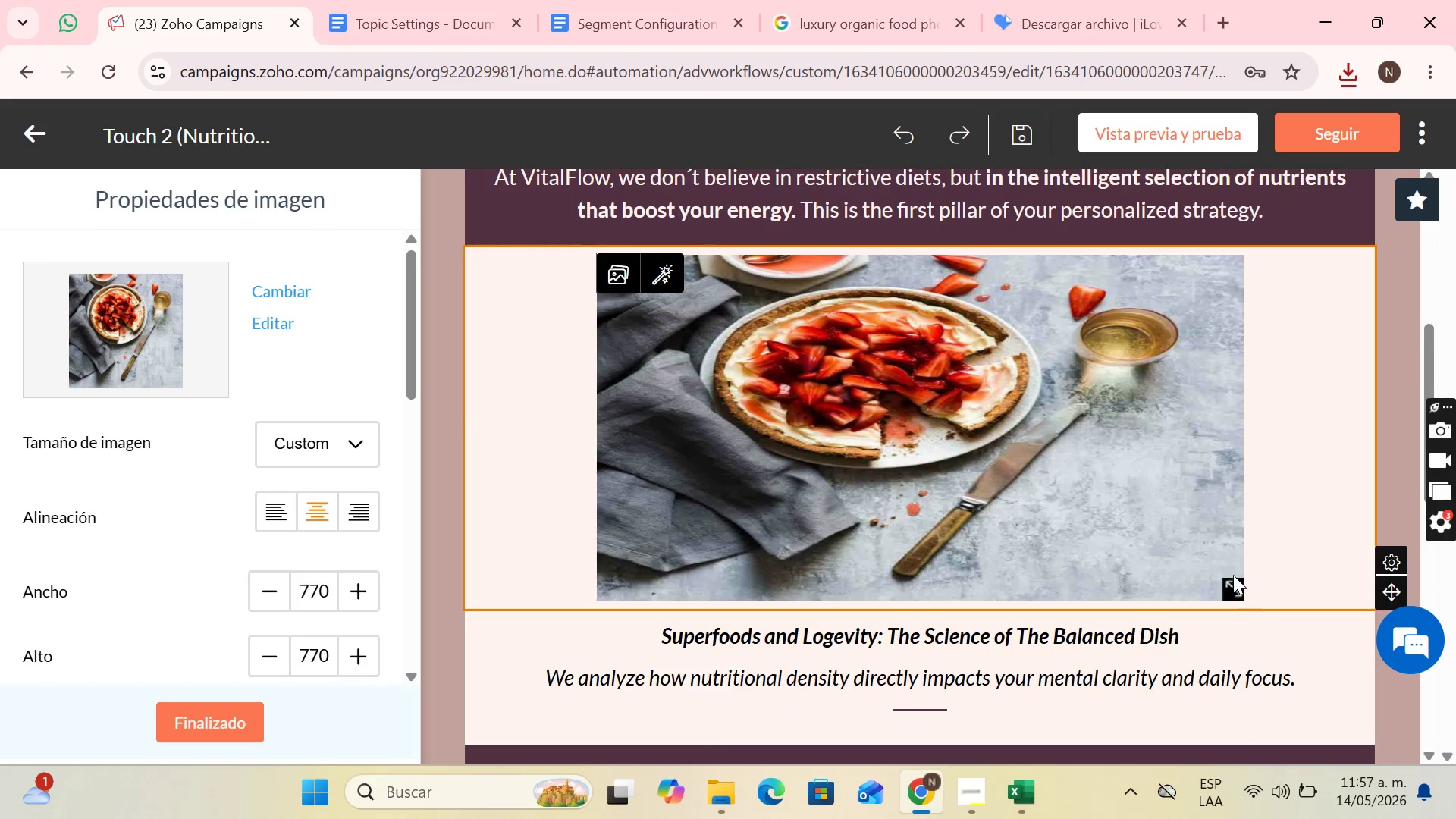 
left_click_drag(start_coordinate=[1233, 579], to_coordinate=[1226, 667])
 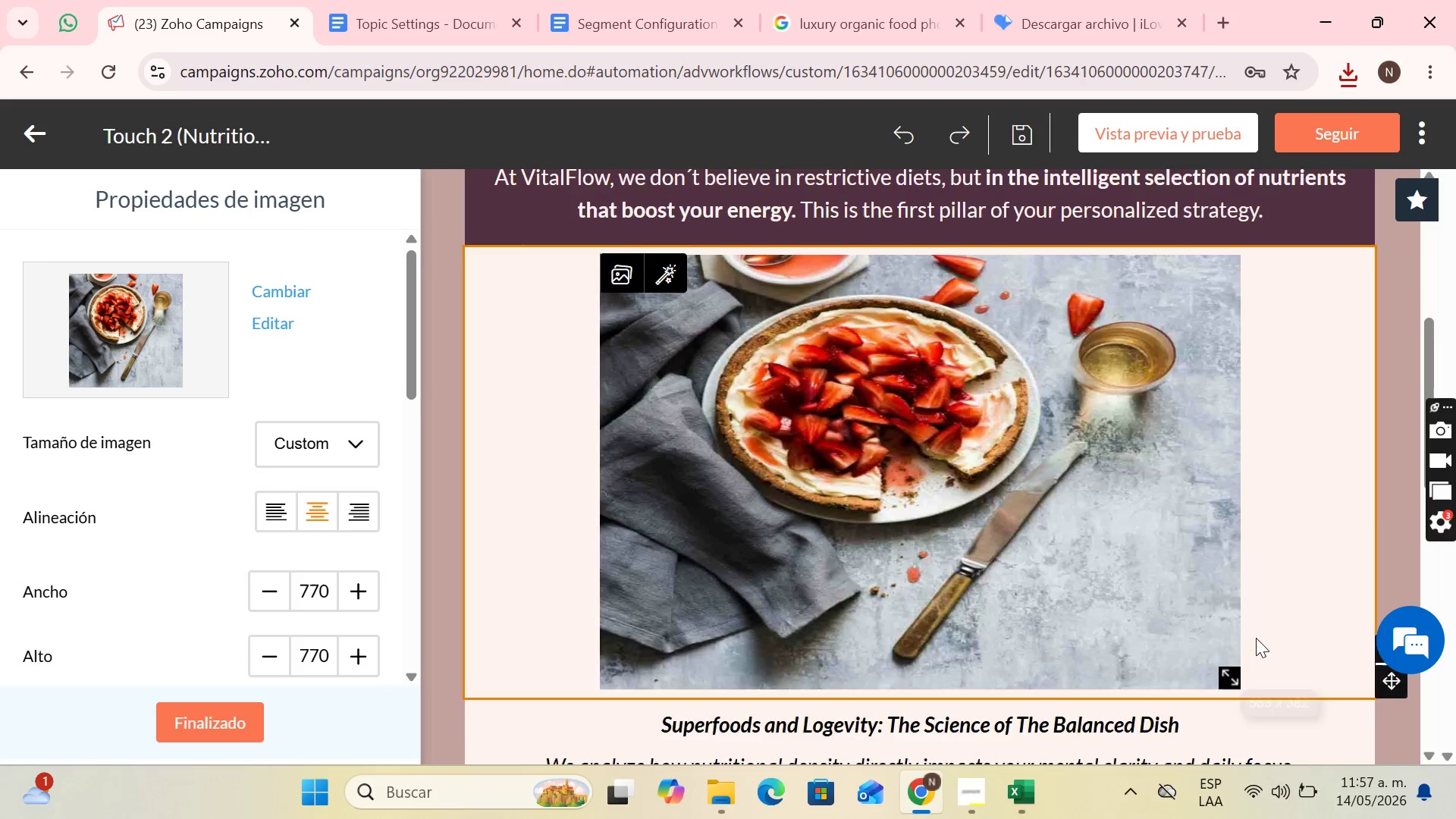 
scroll: coordinate [1261, 621], scroll_direction: up, amount: 2.0
 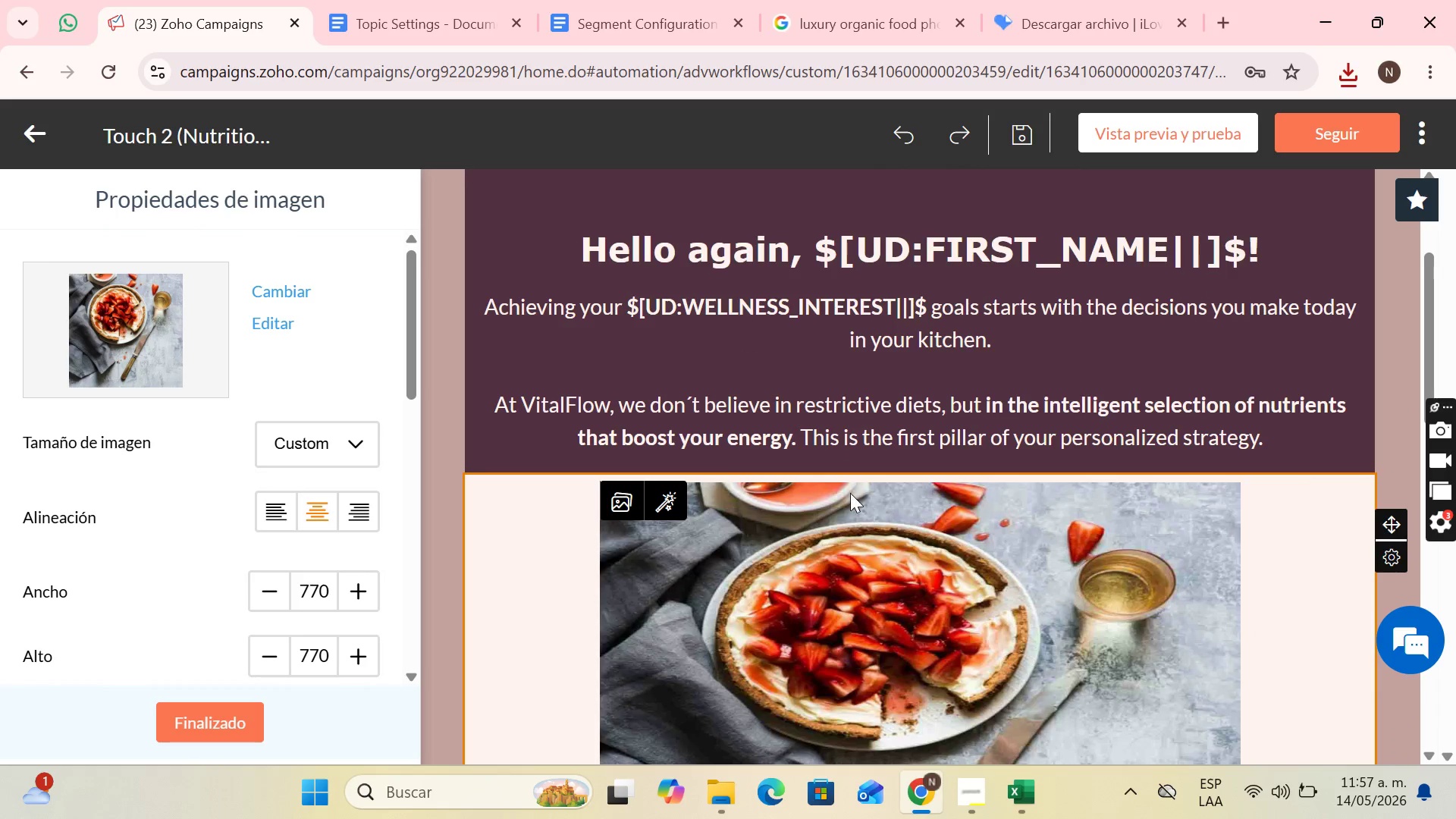 
scroll: coordinate [847, 468], scroll_direction: down, amount: 6.0
 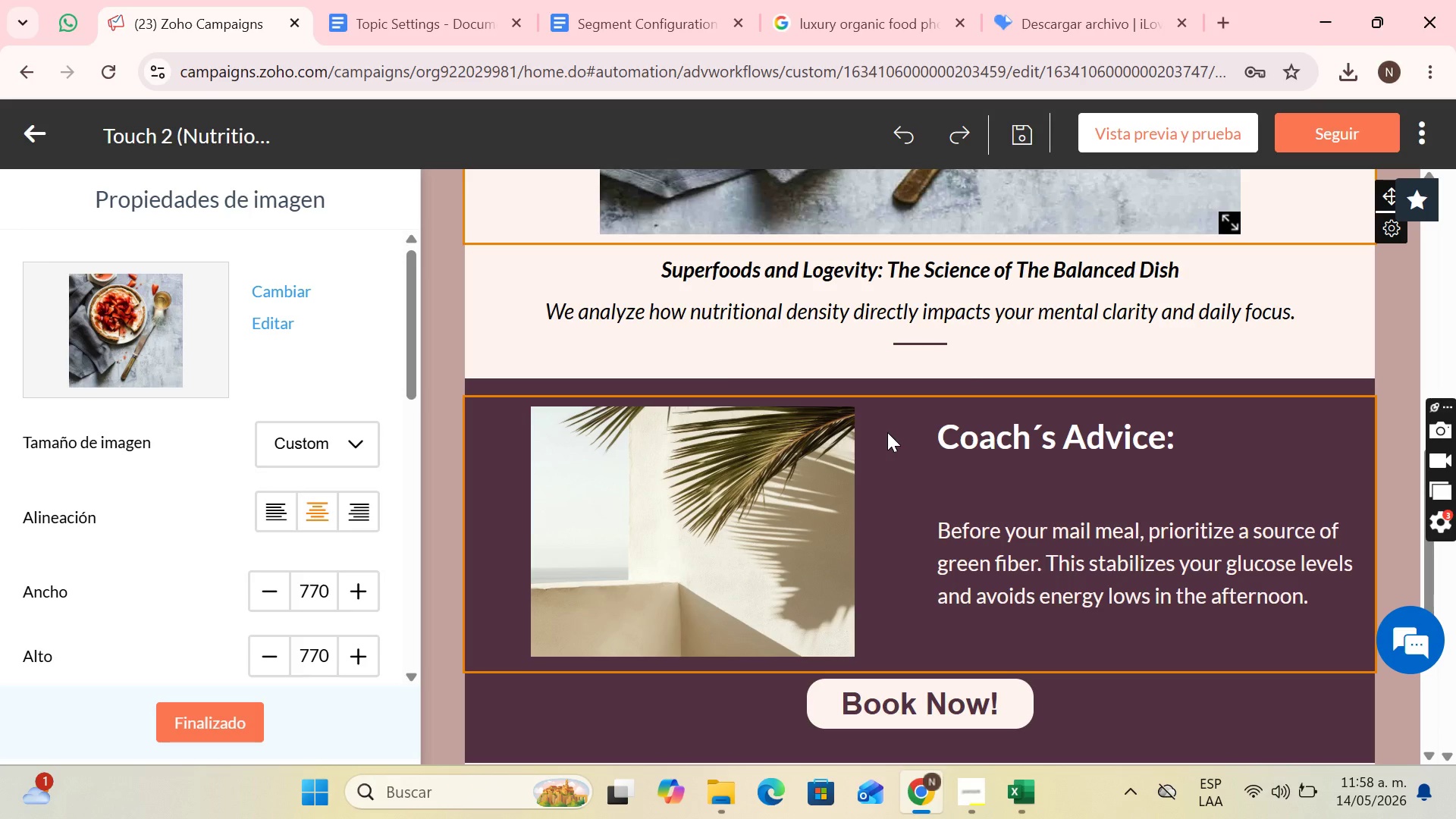 
wait(34.65)
 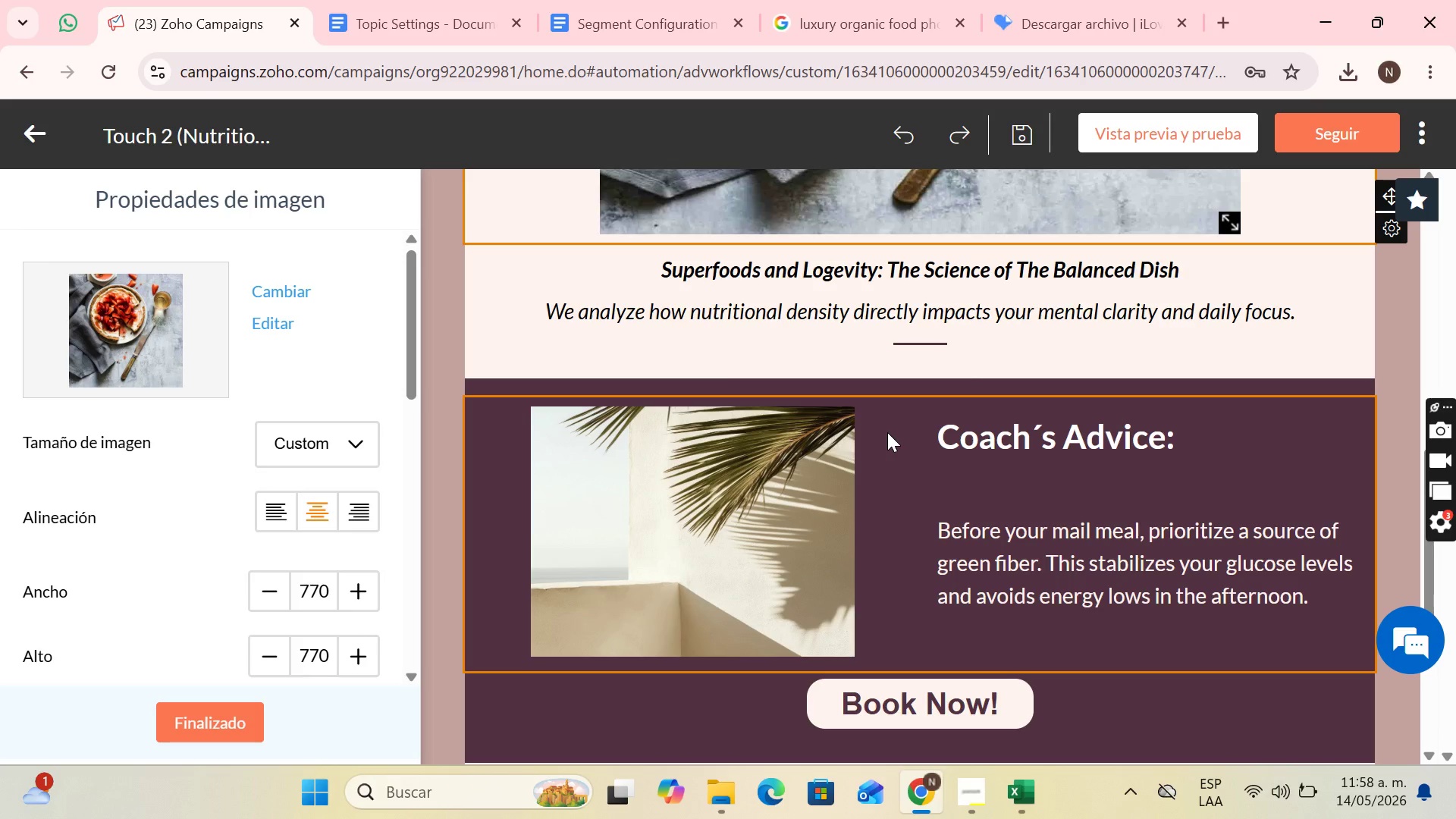 
left_click([845, 0])
 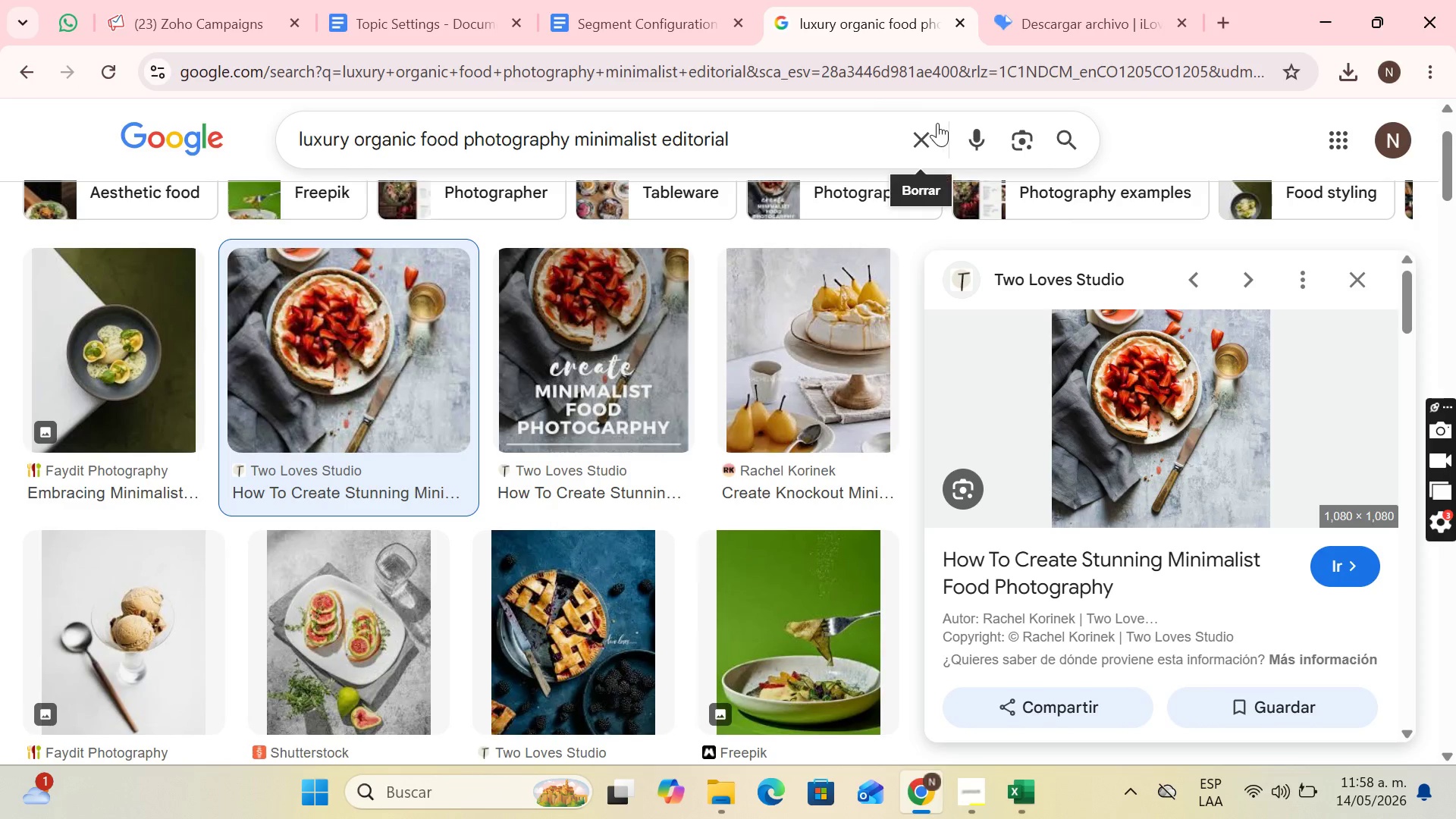 
left_click([937, 123])
 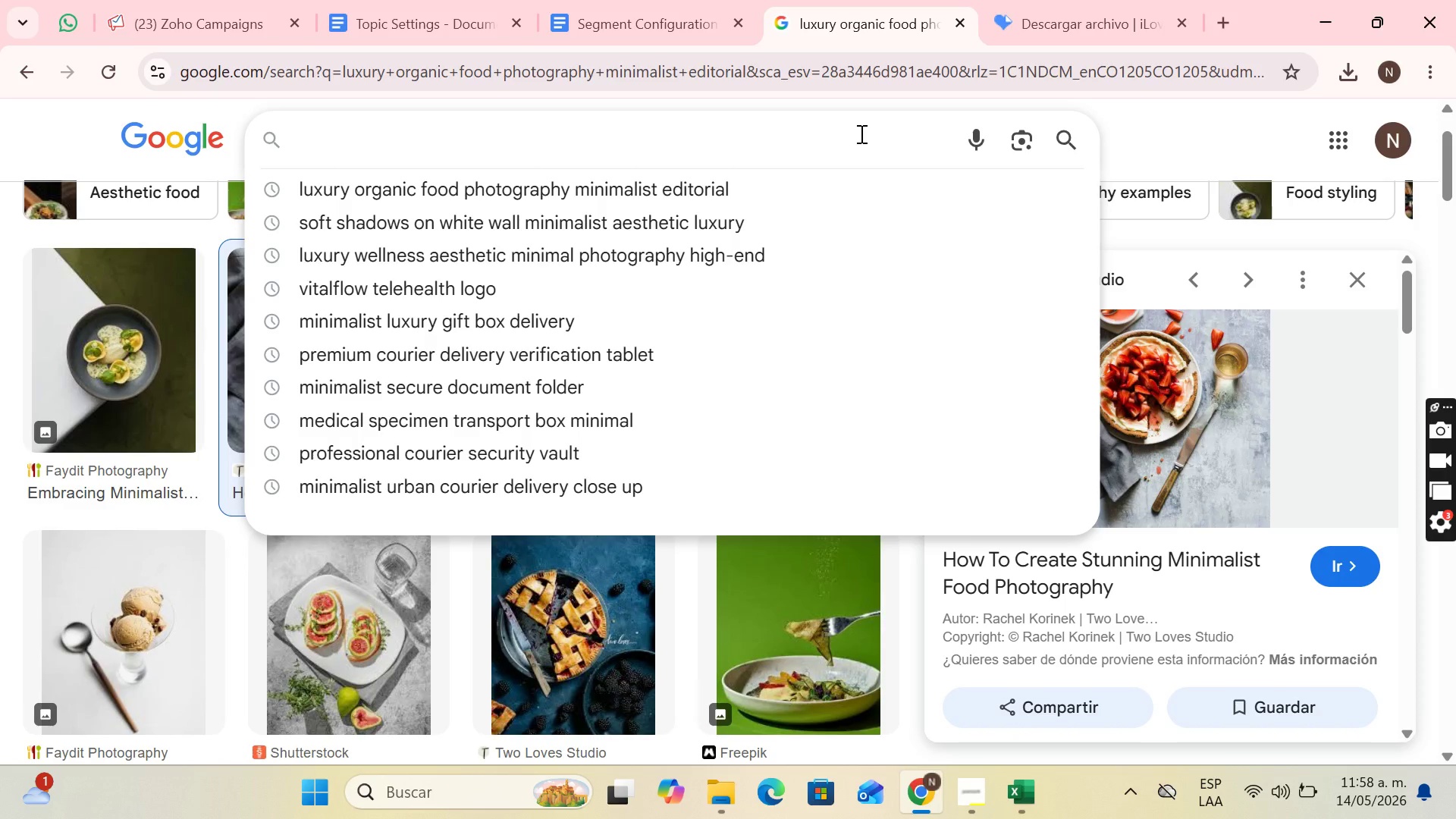 
wait(16.45)
 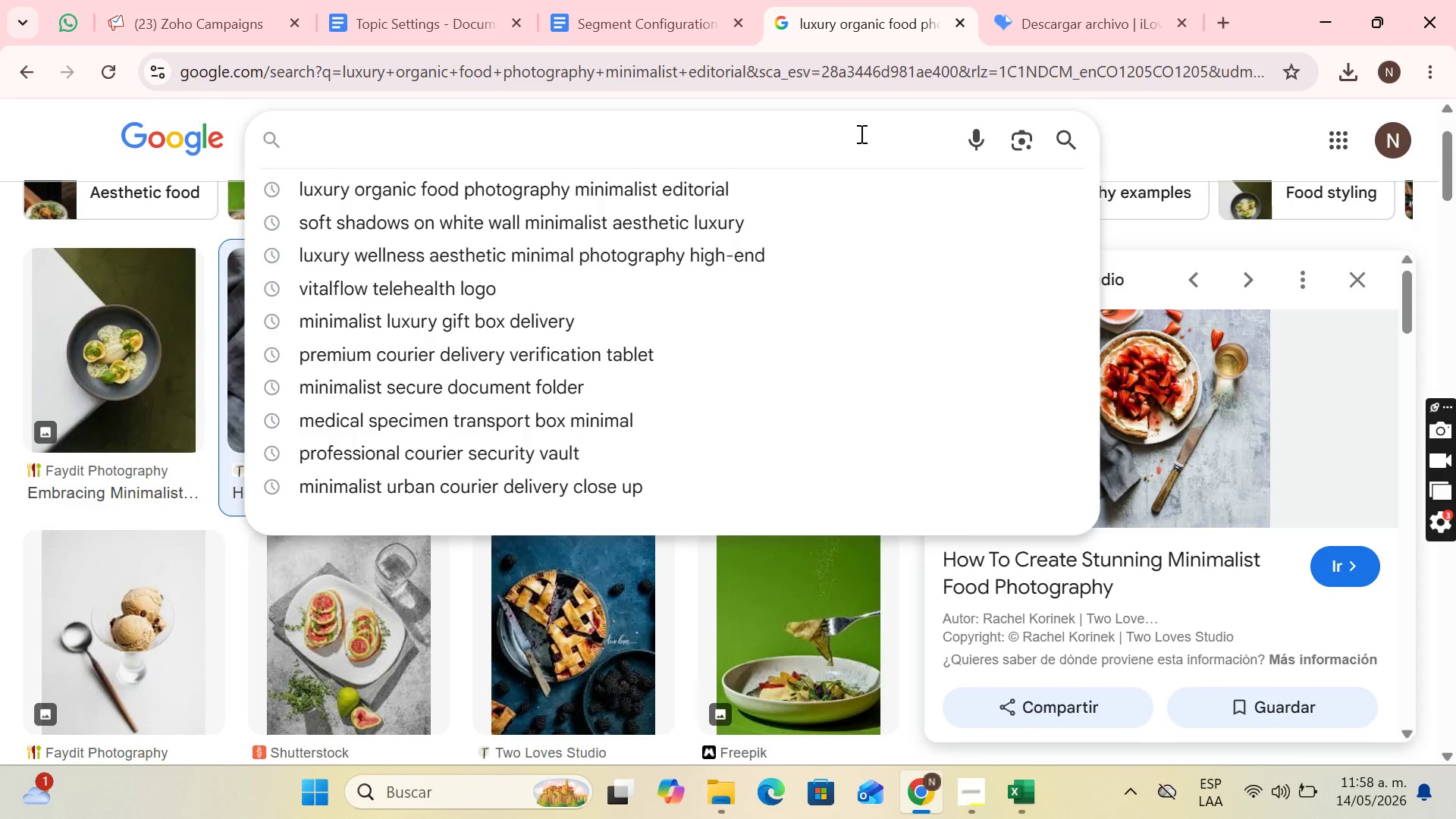 
type(balanced meal flat lay minimalist whitebackground)
 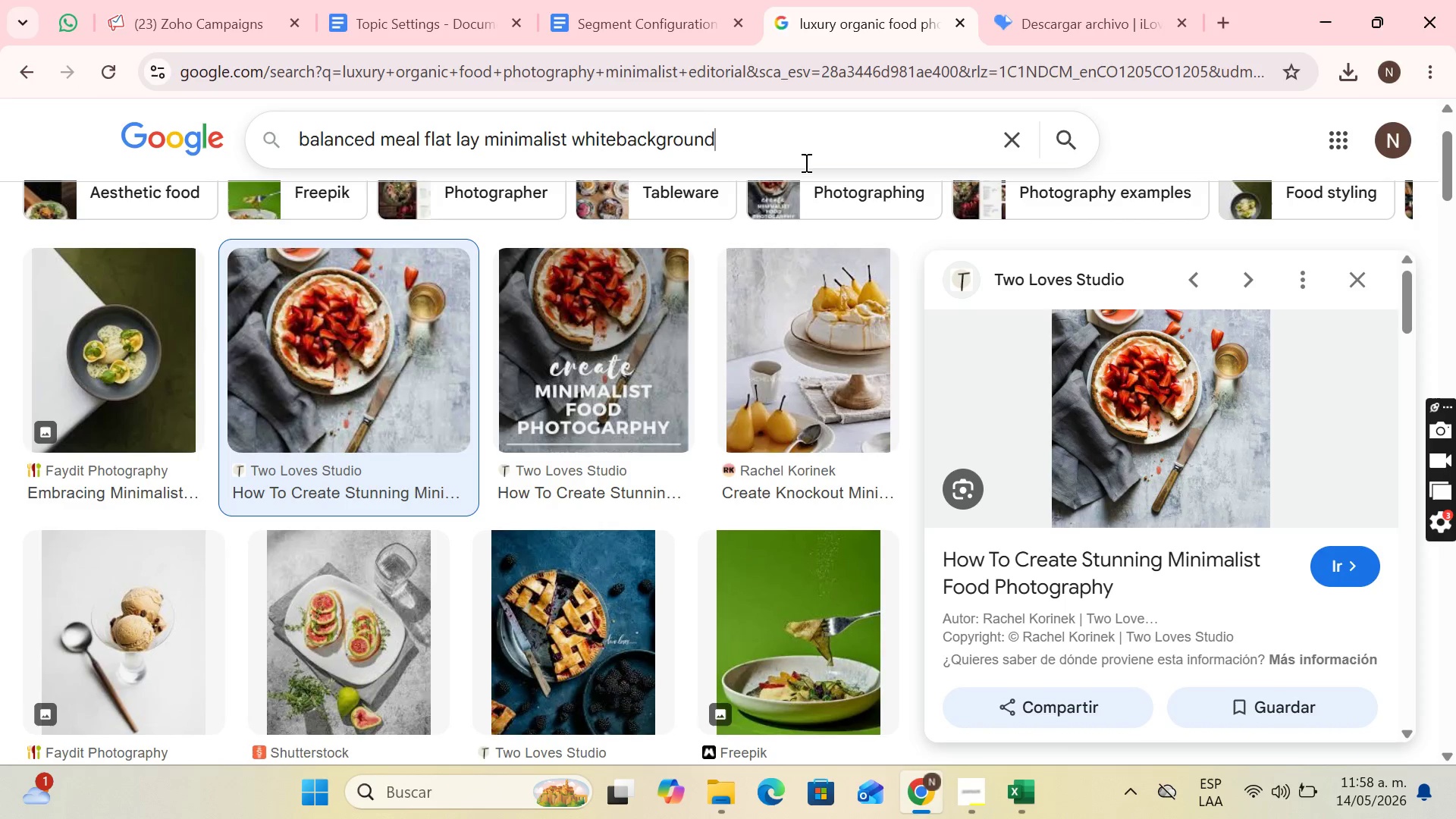 
key(Enter)
 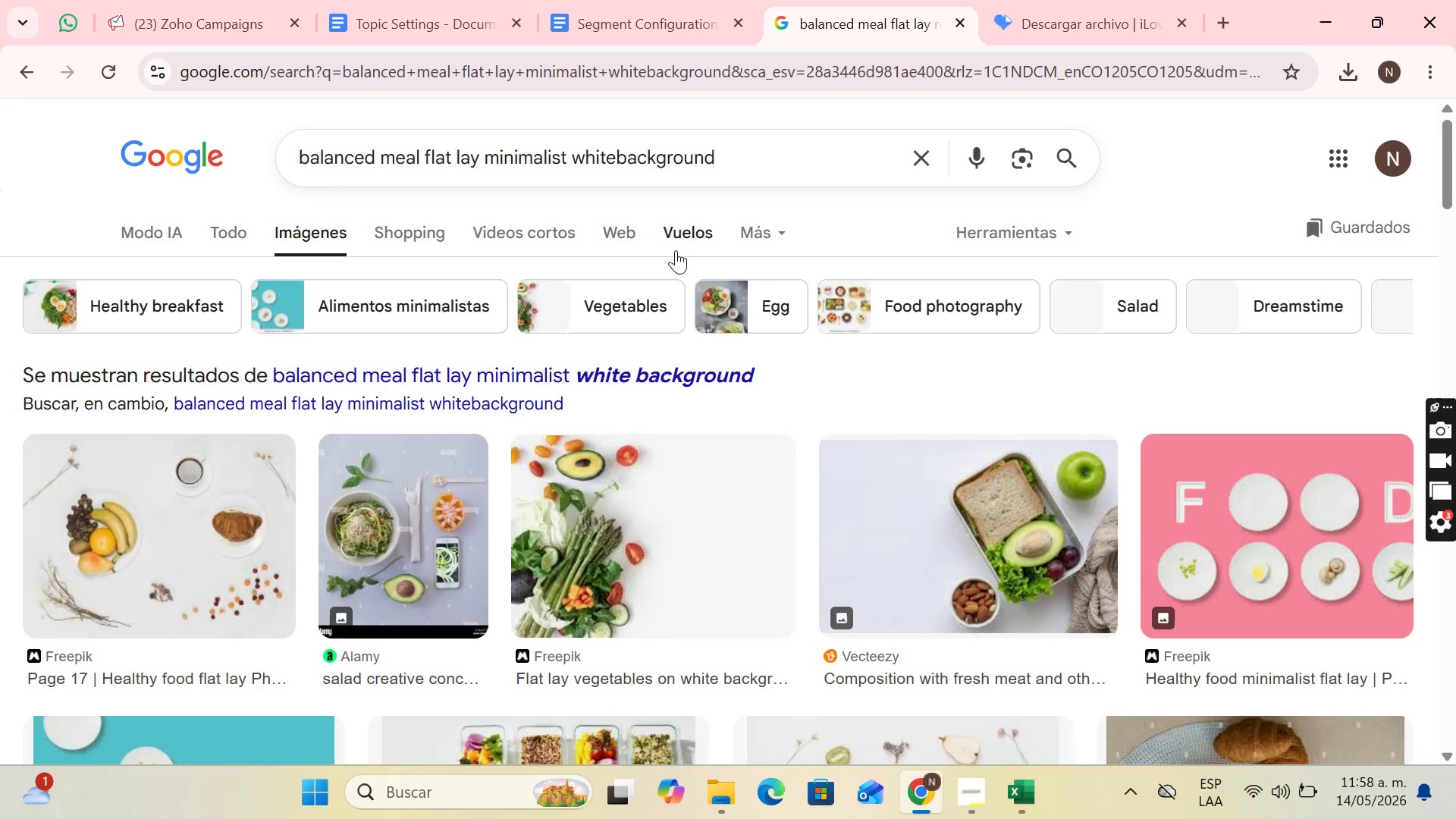 
left_click([701, 377])
 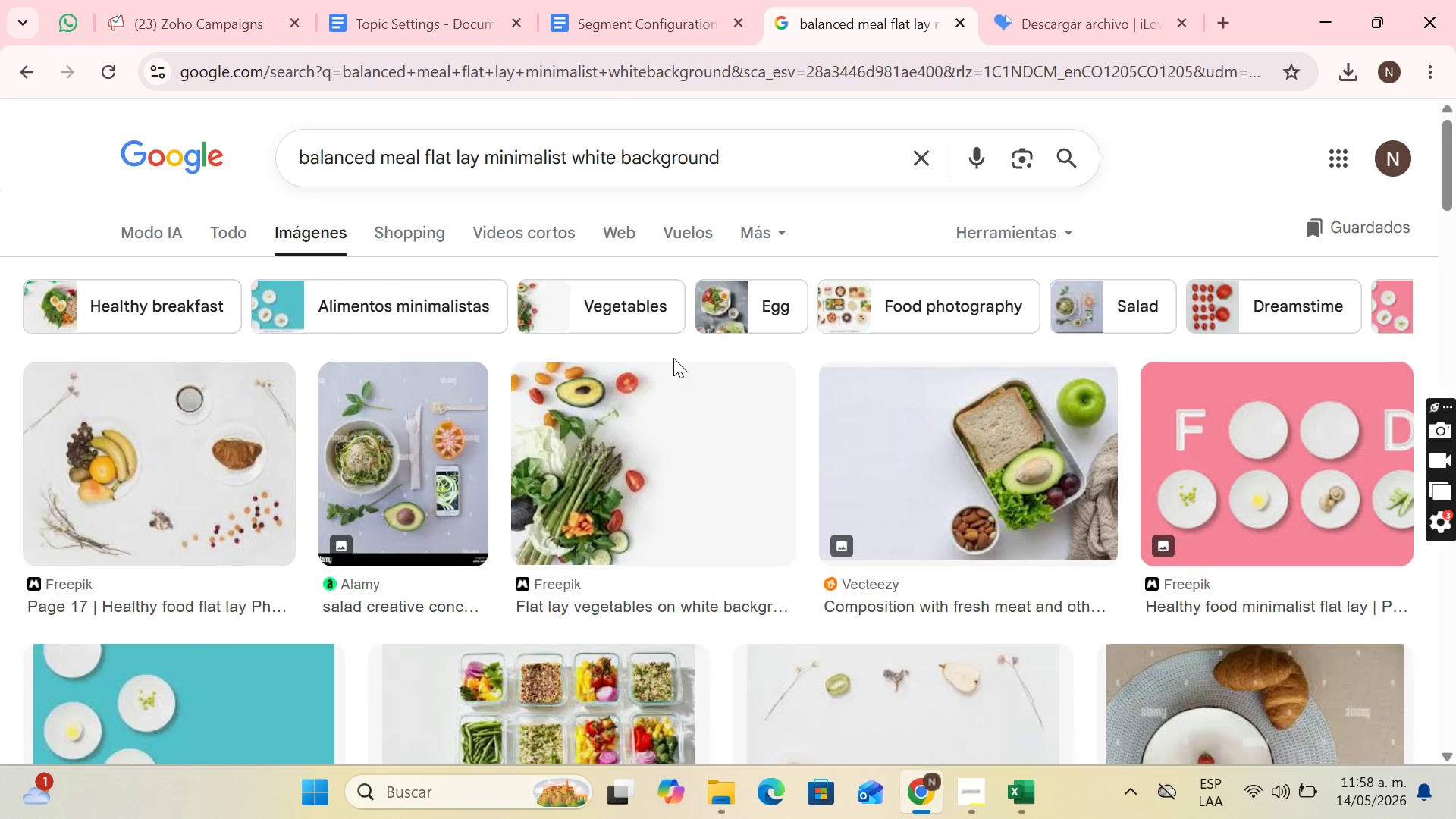 
scroll: coordinate [1025, 322], scroll_direction: down, amount: 5.0
 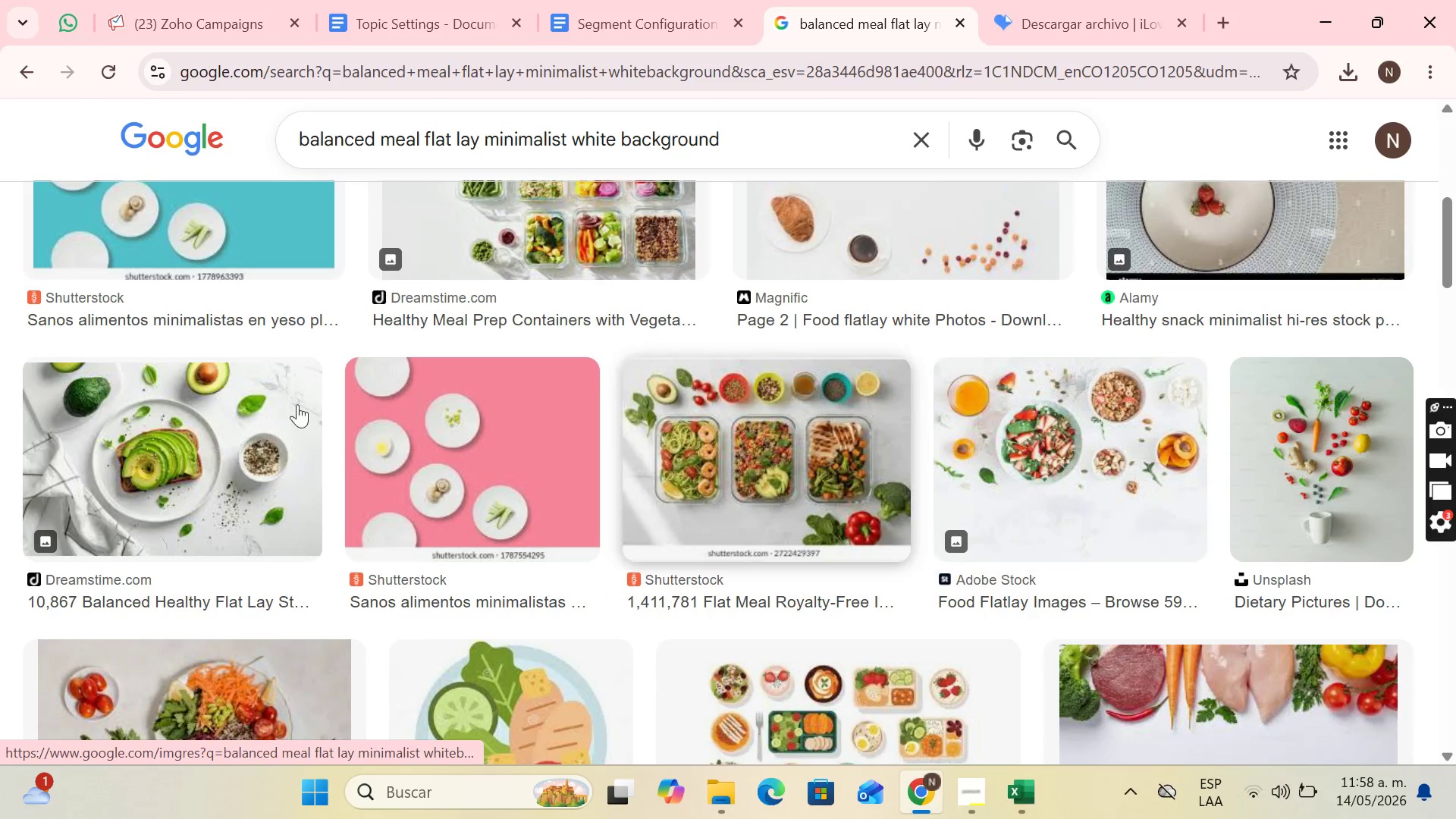 
left_click([116, 422])
 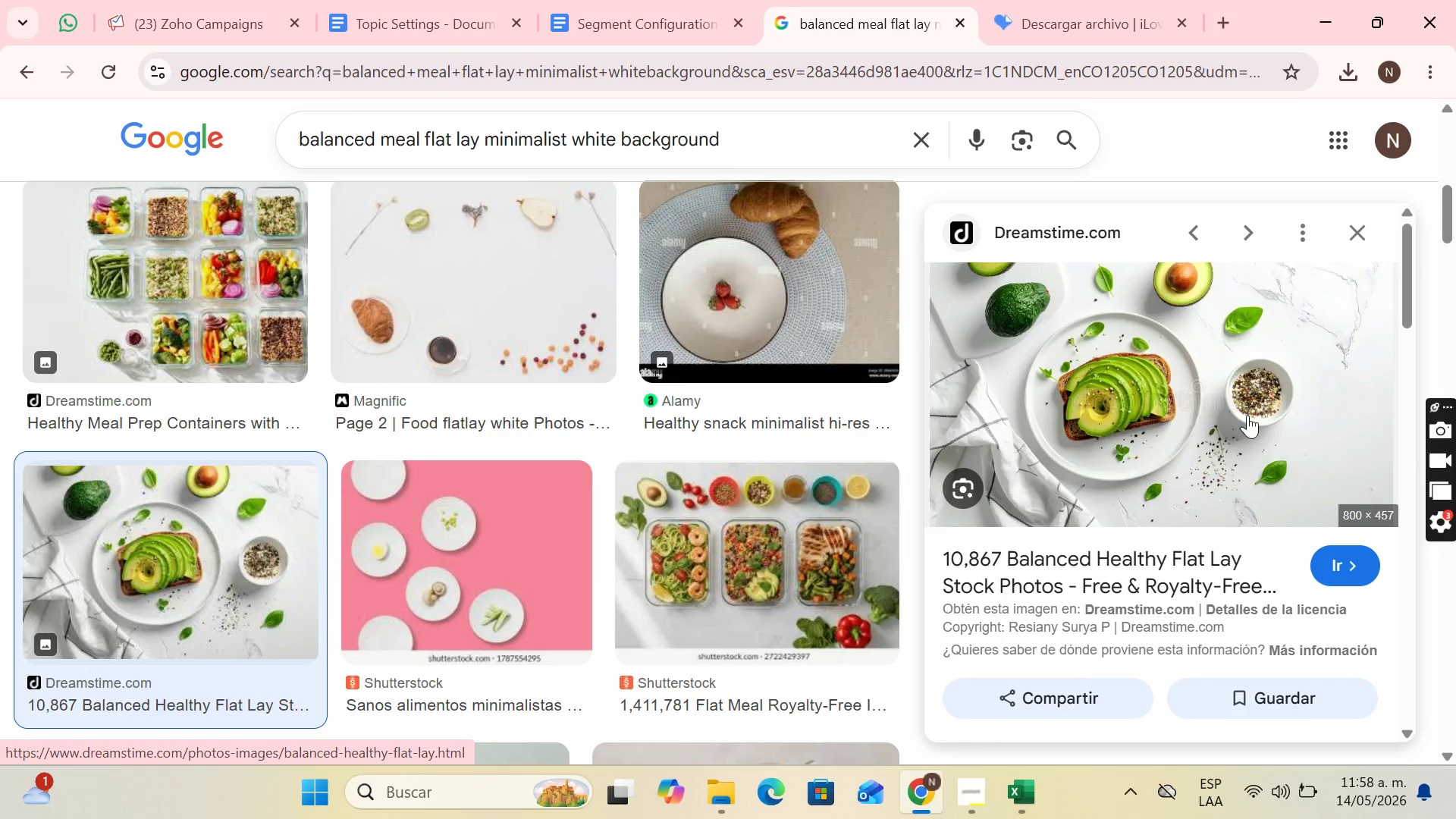 
right_click([1247, 415])
 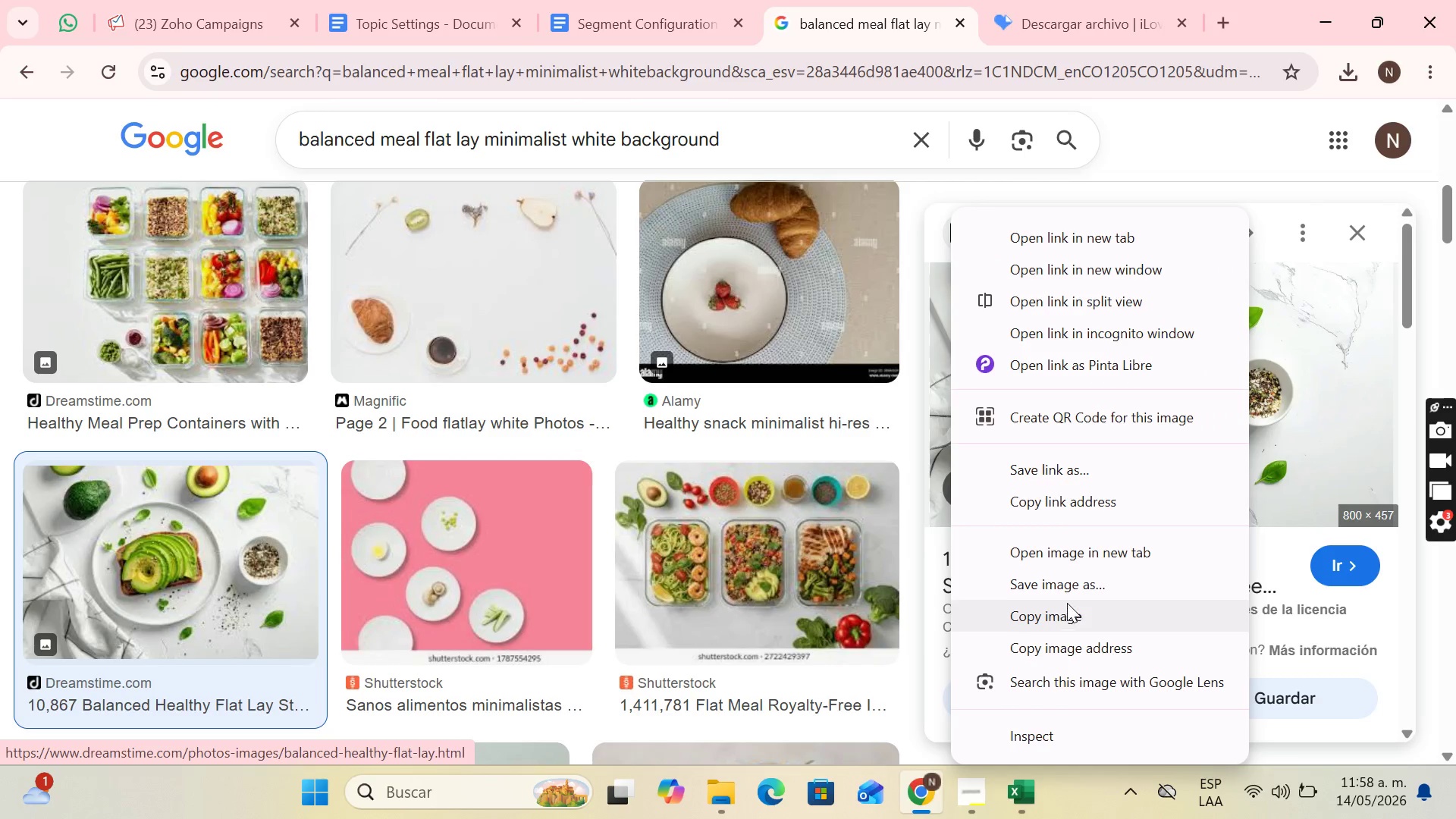 
left_click([1076, 592])
 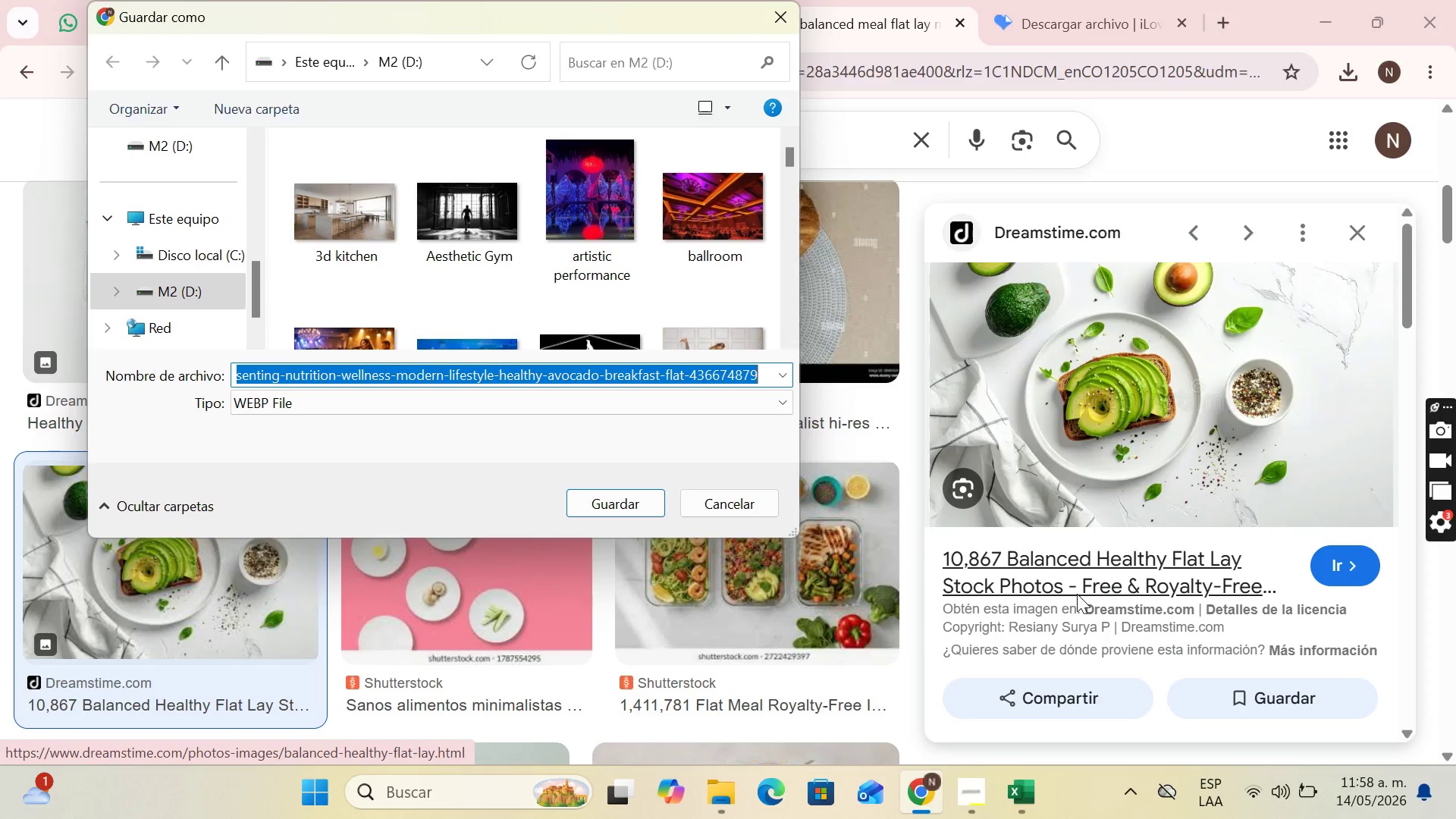 
type(balanced meal)
 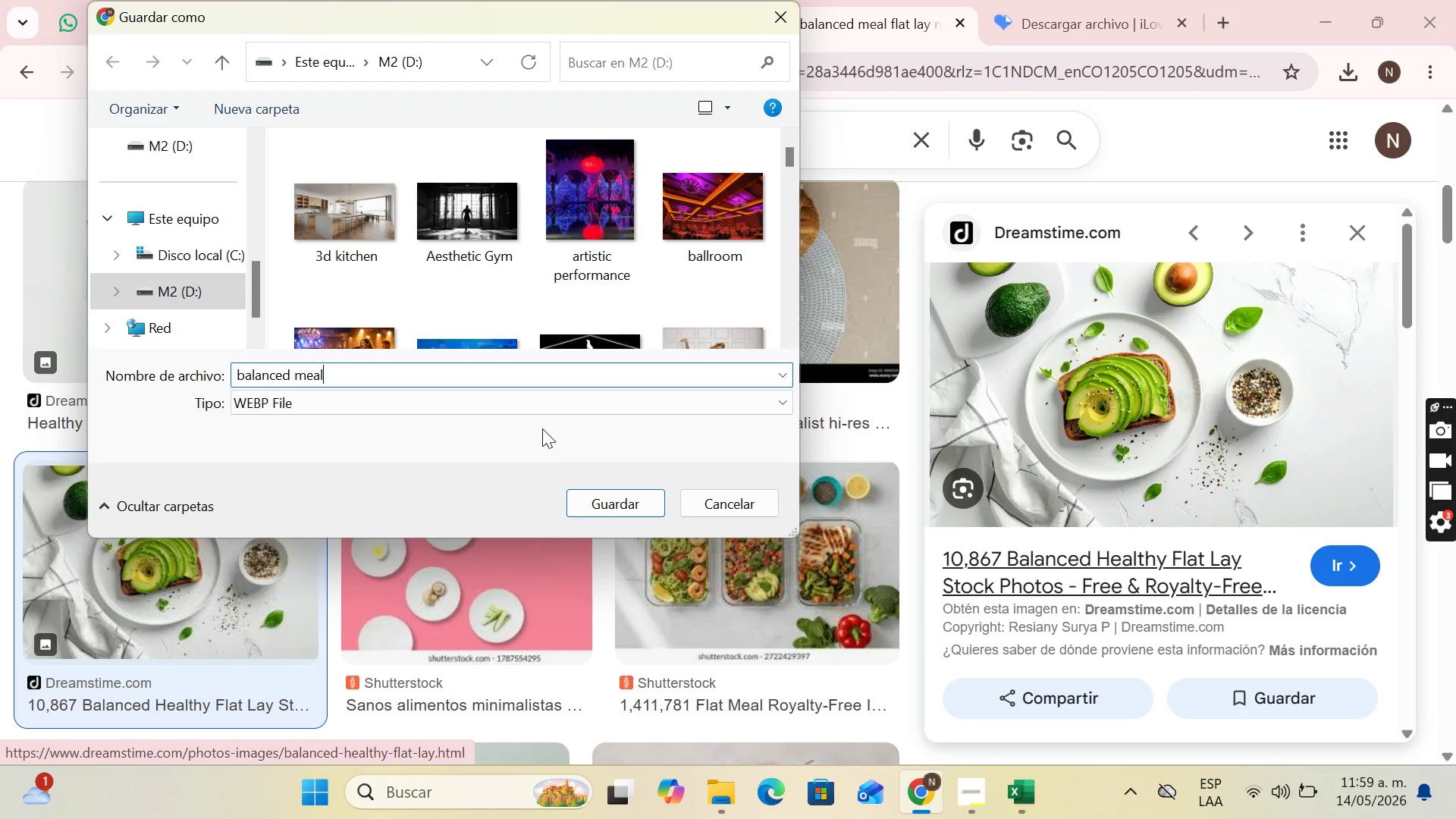 
left_click([605, 506])
 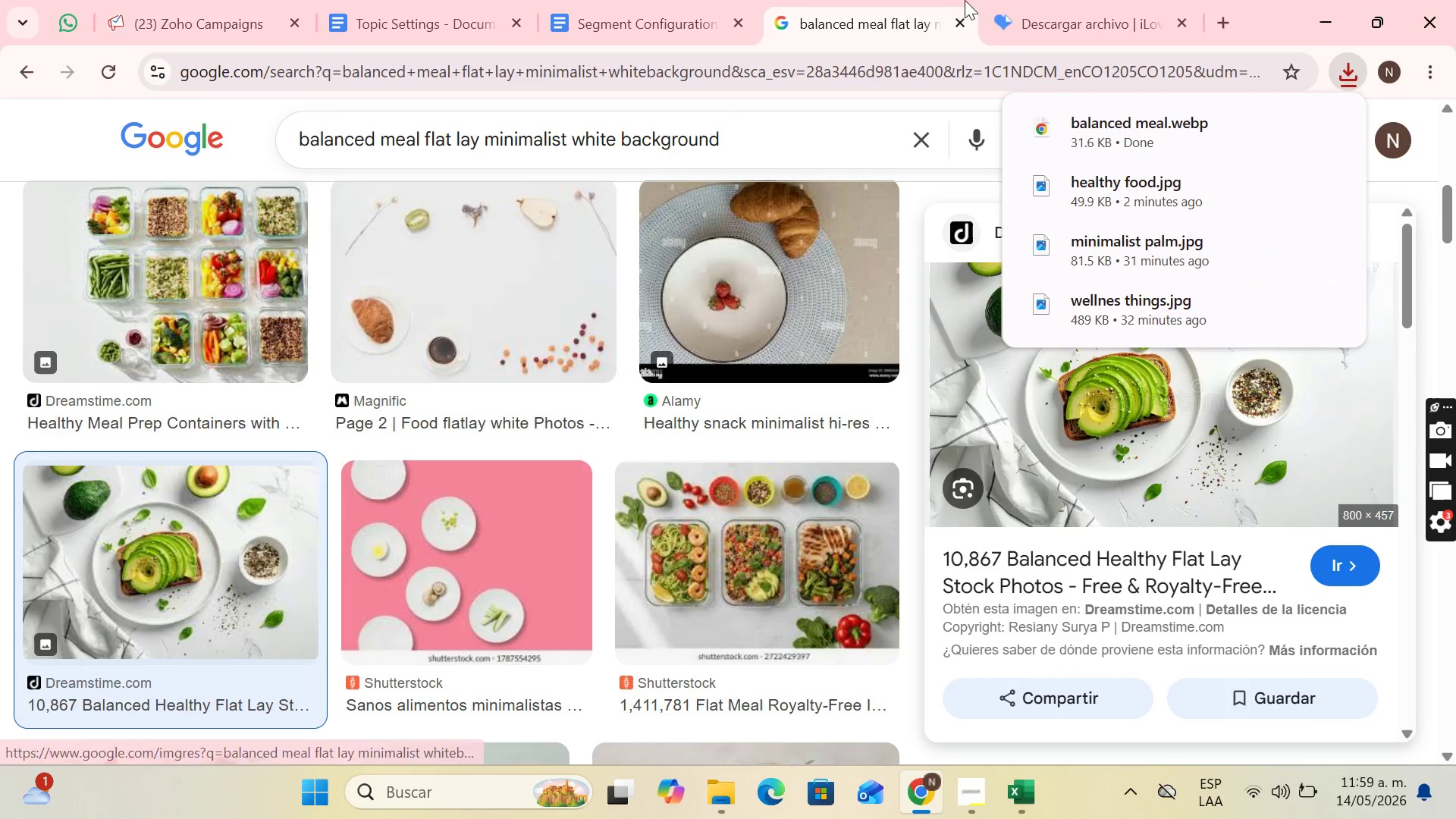 
left_click([1036, 0])
 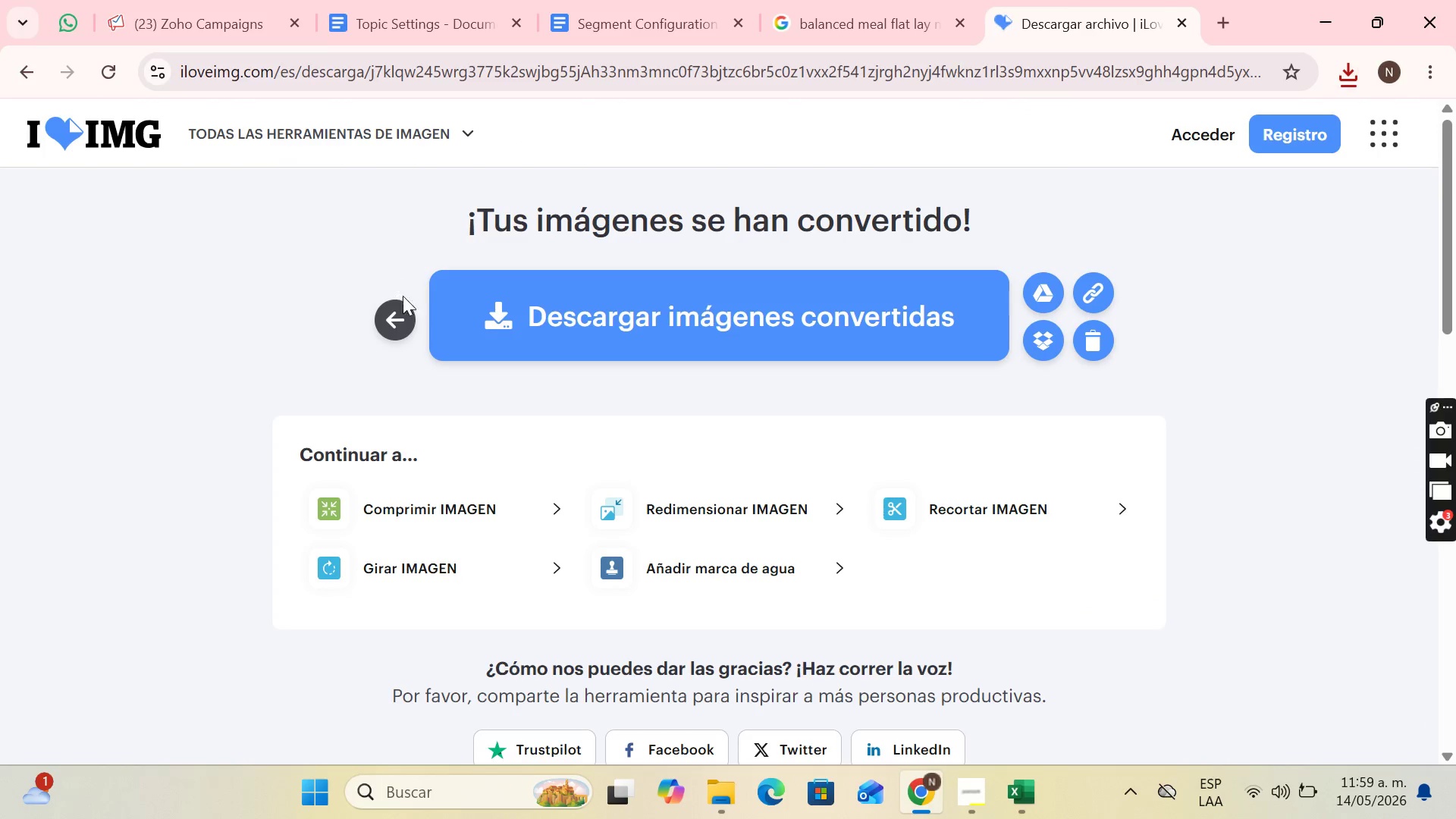 
left_click([394, 328])
 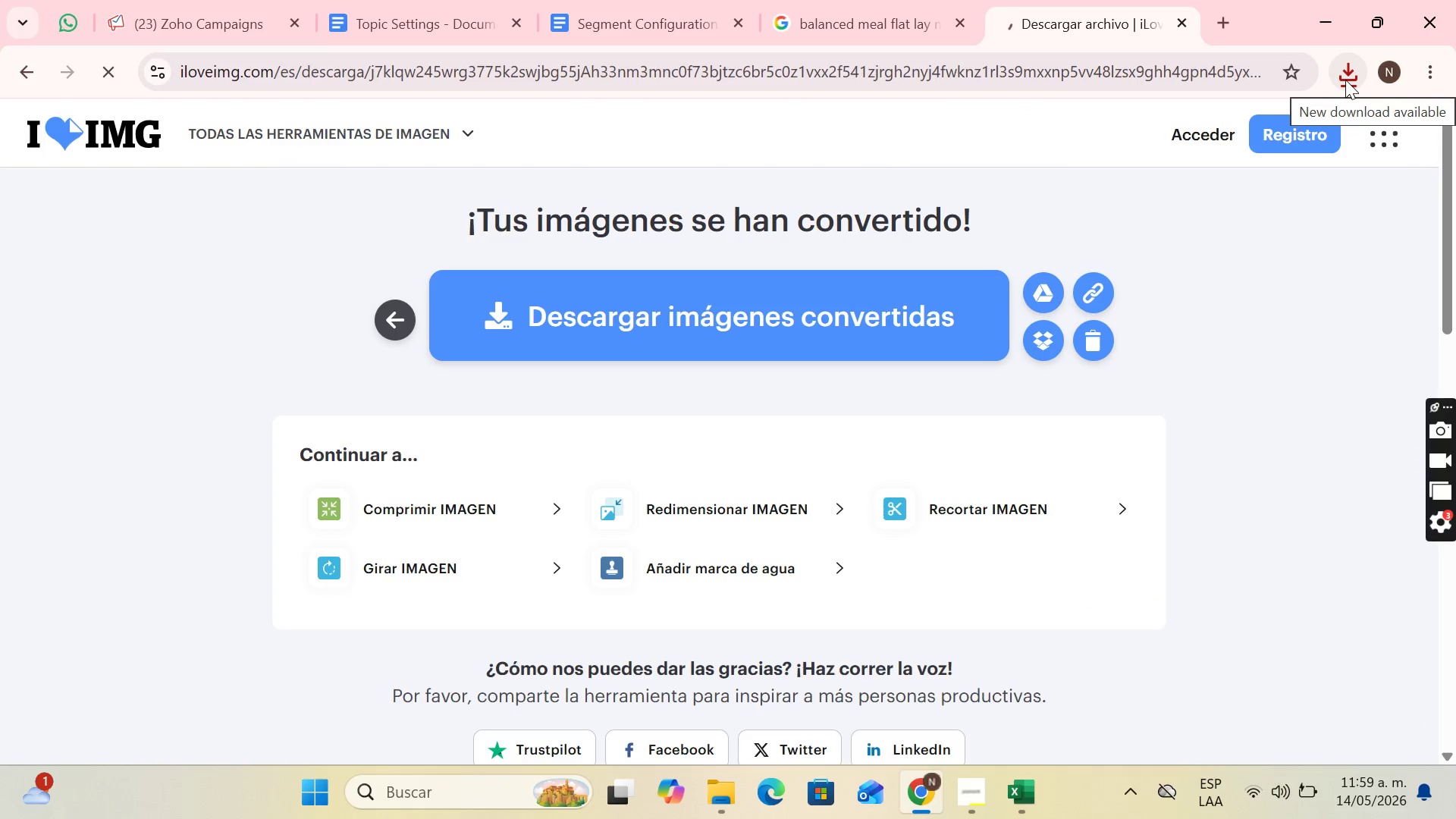 
left_click([1345, 80])
 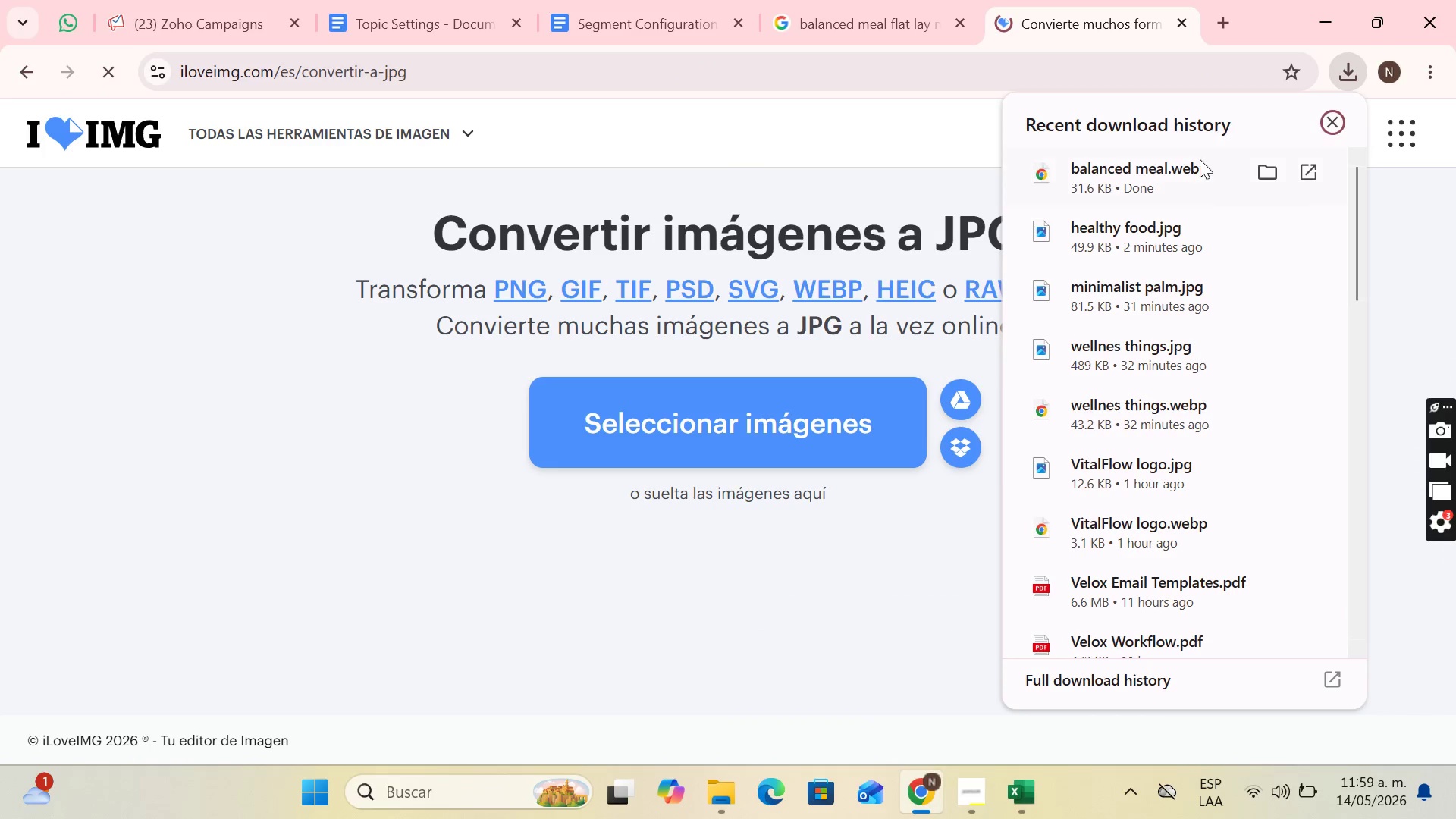 
left_click_drag(start_coordinate=[1200, 159], to_coordinate=[858, 365])
 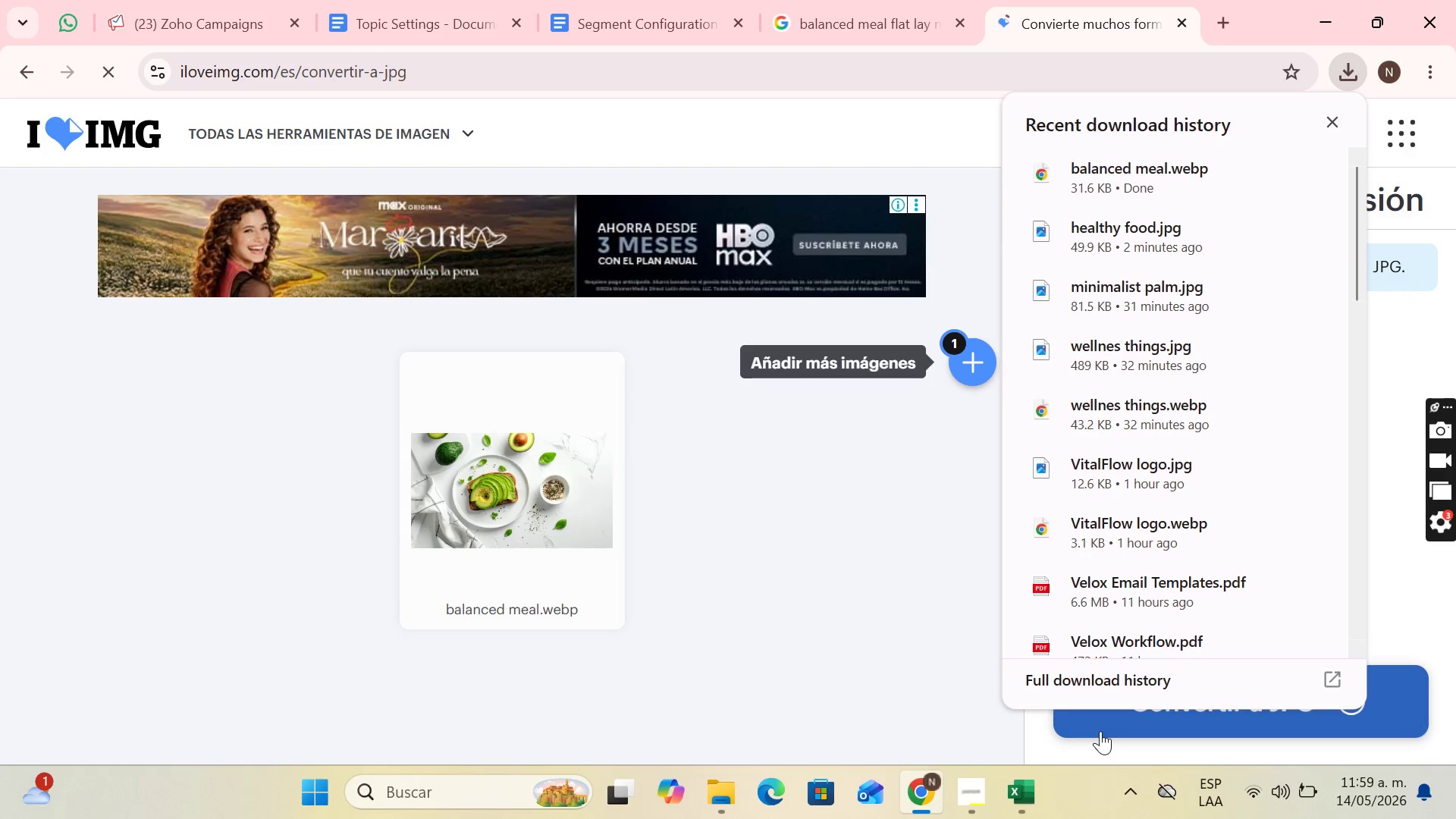 
left_click([1100, 731])
 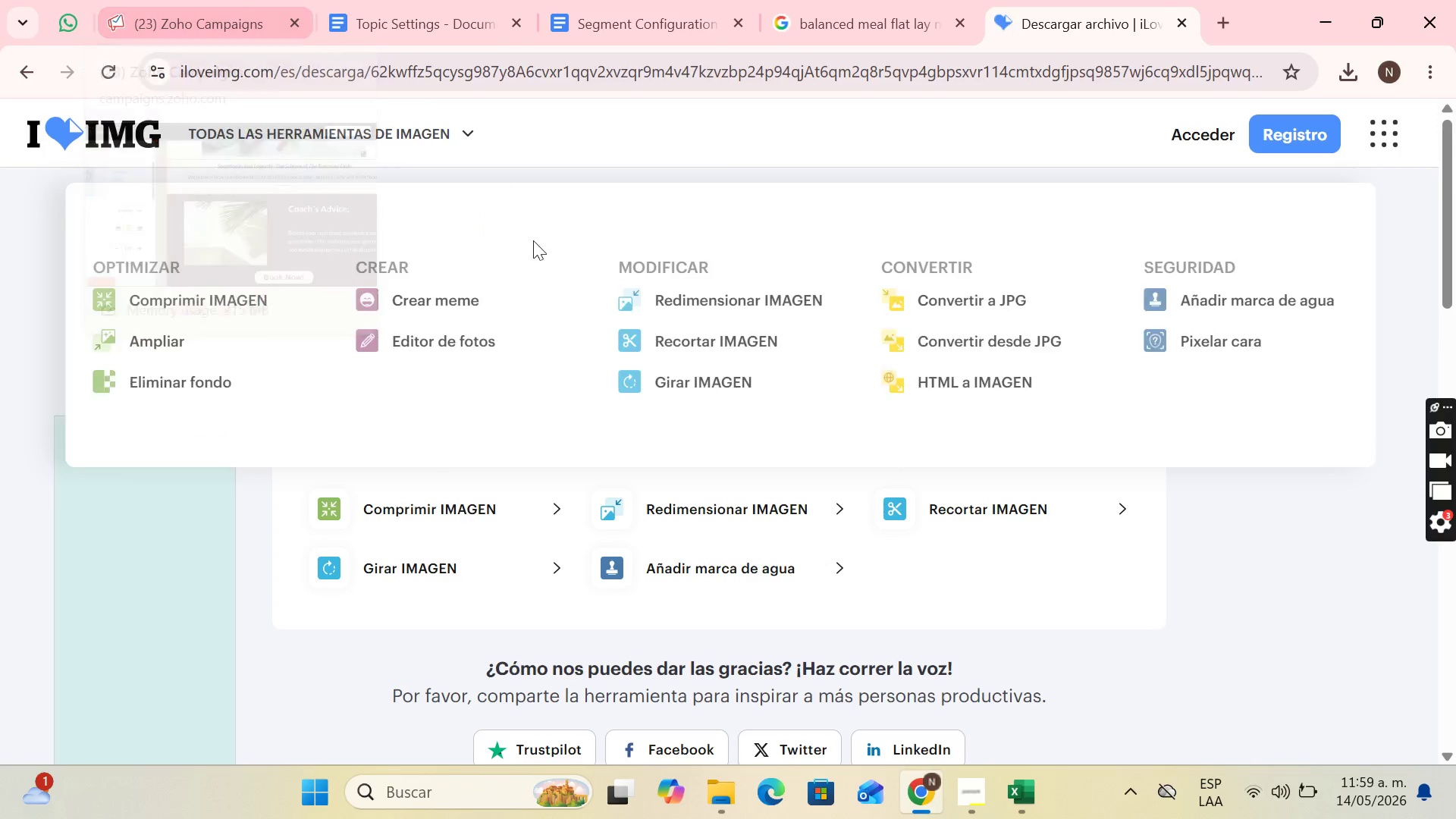 
left_click([658, 316])
 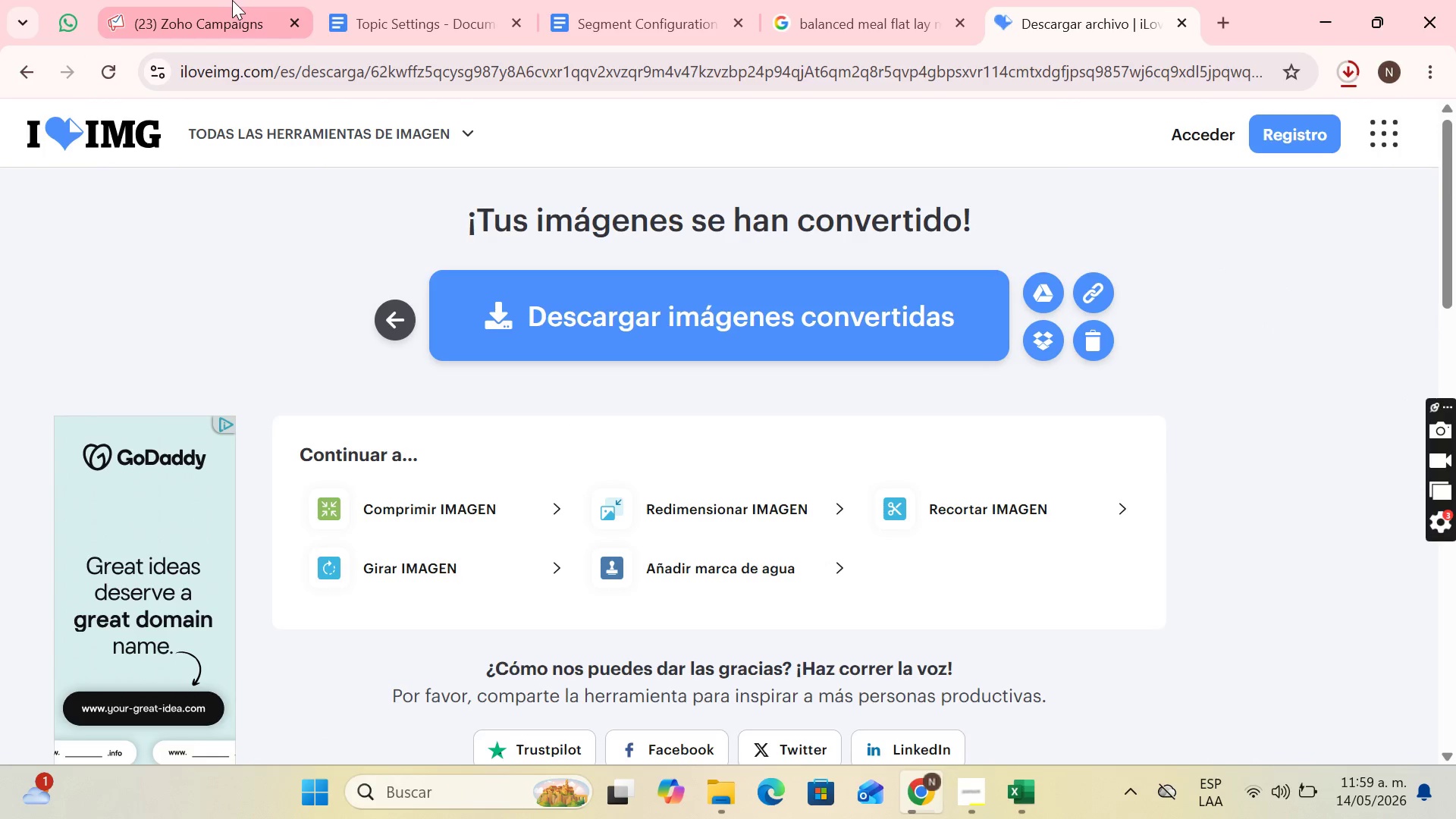 
left_click([232, 0])
 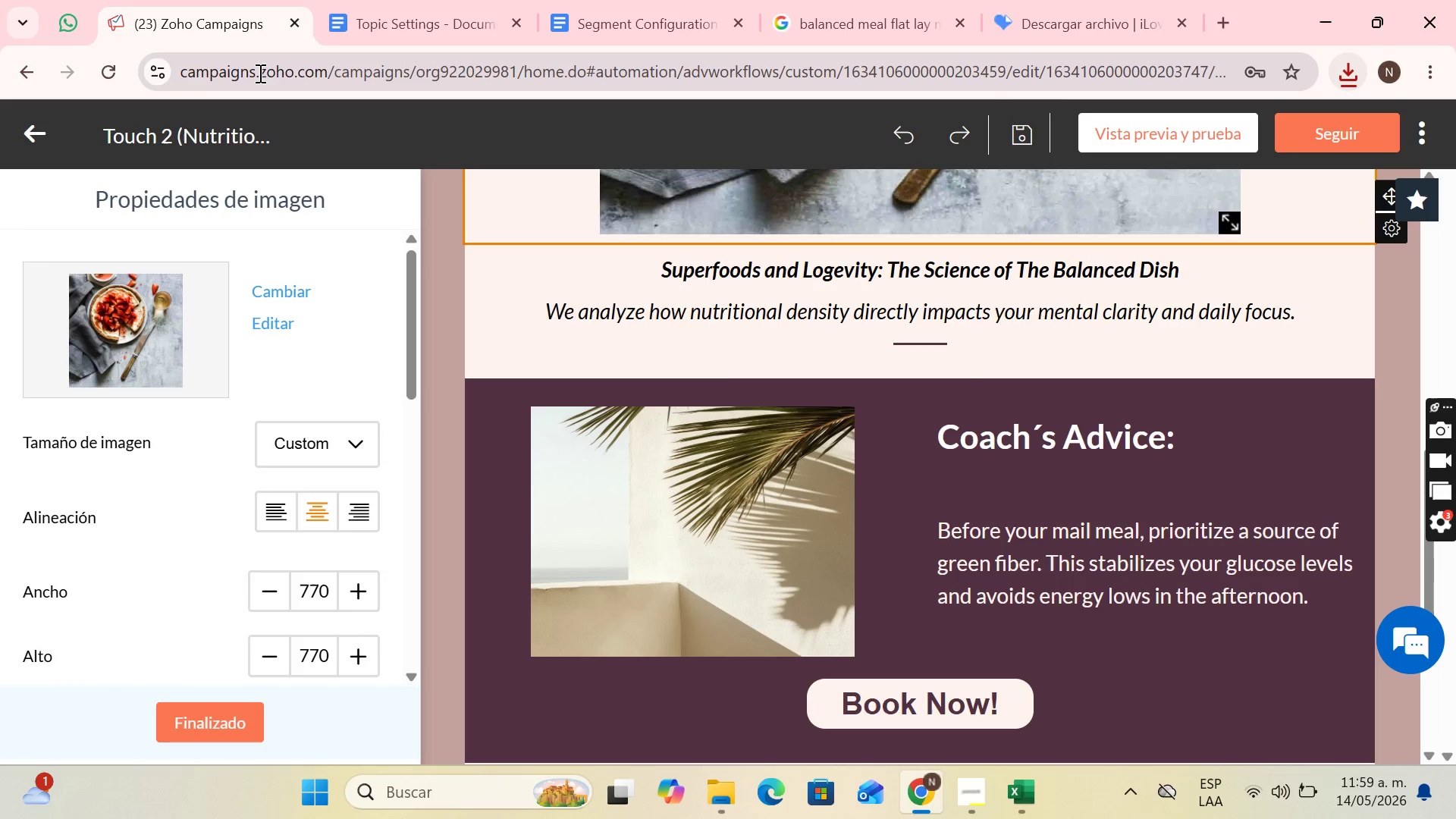 
wait(7.59)
 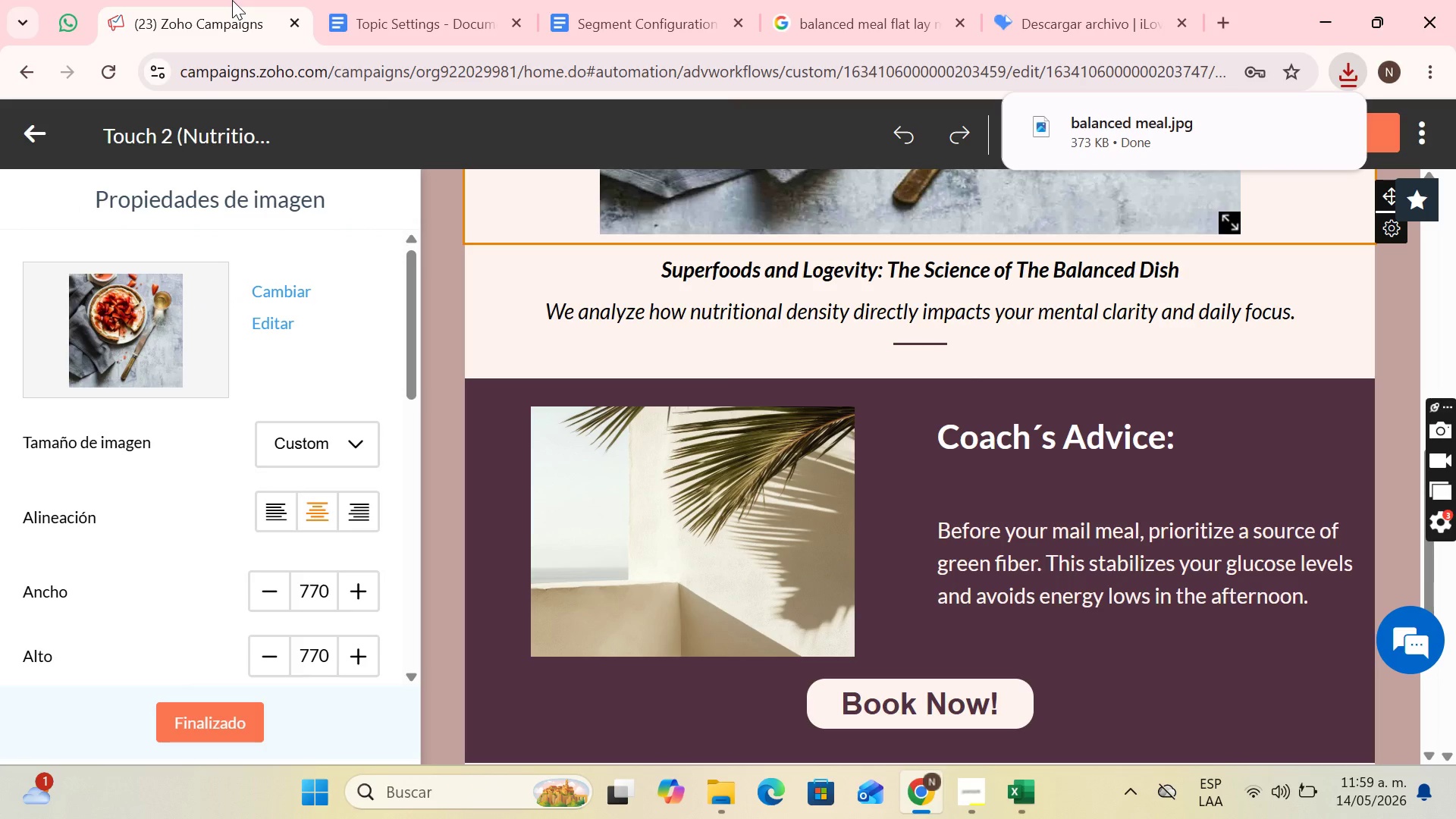 
left_click([563, 453])
 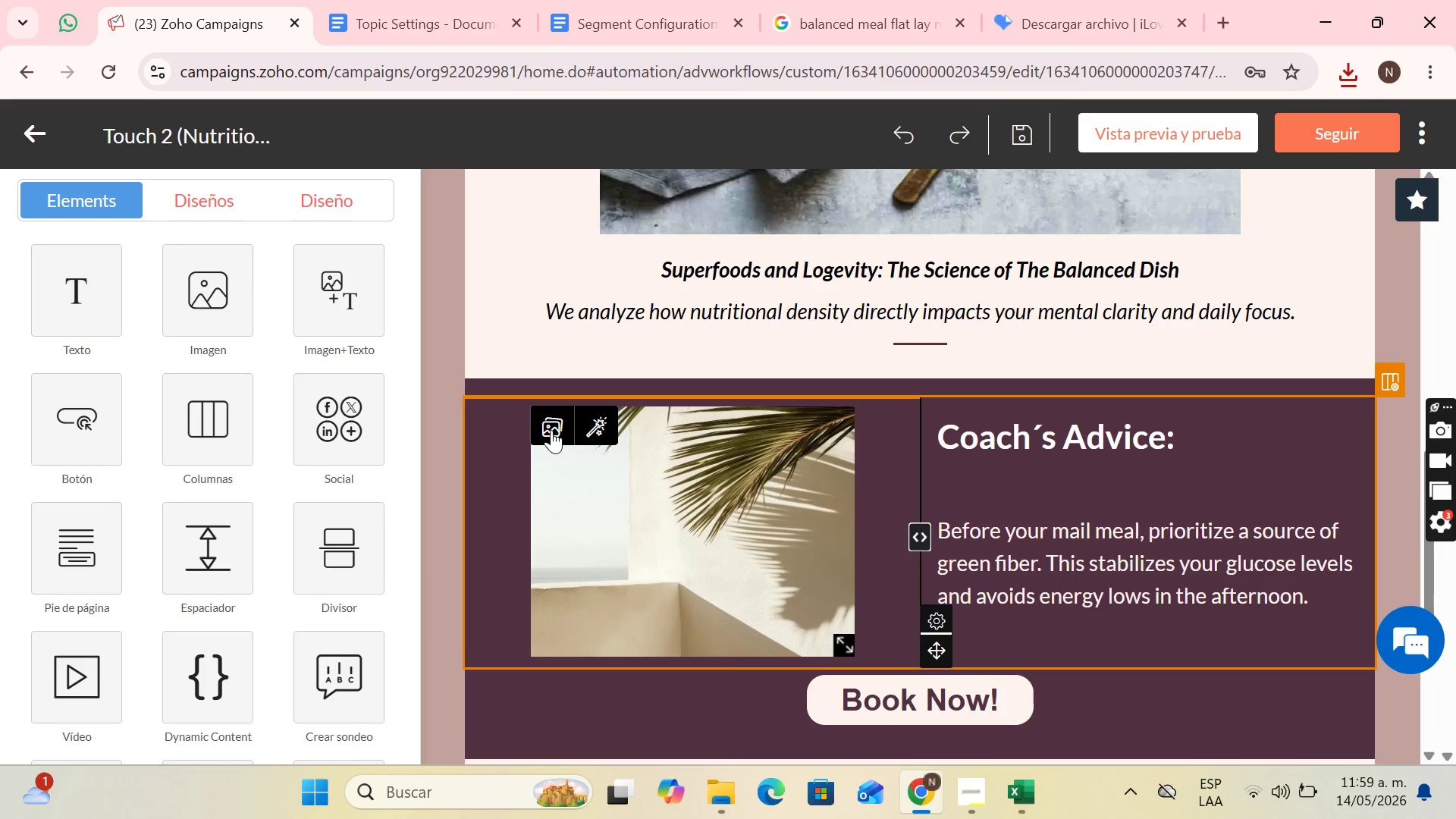 
left_click([551, 430])
 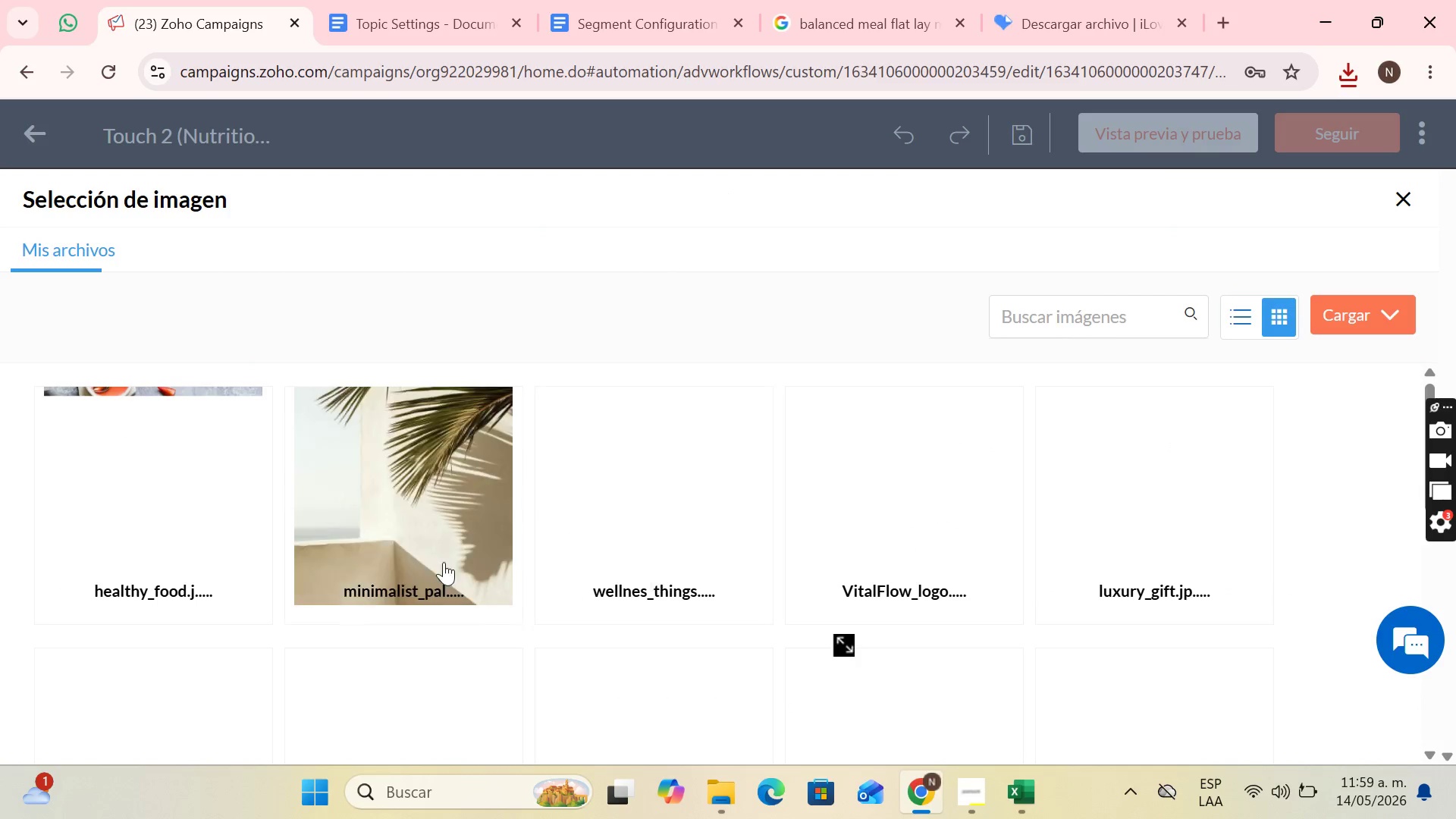 
left_click([1387, 305])
 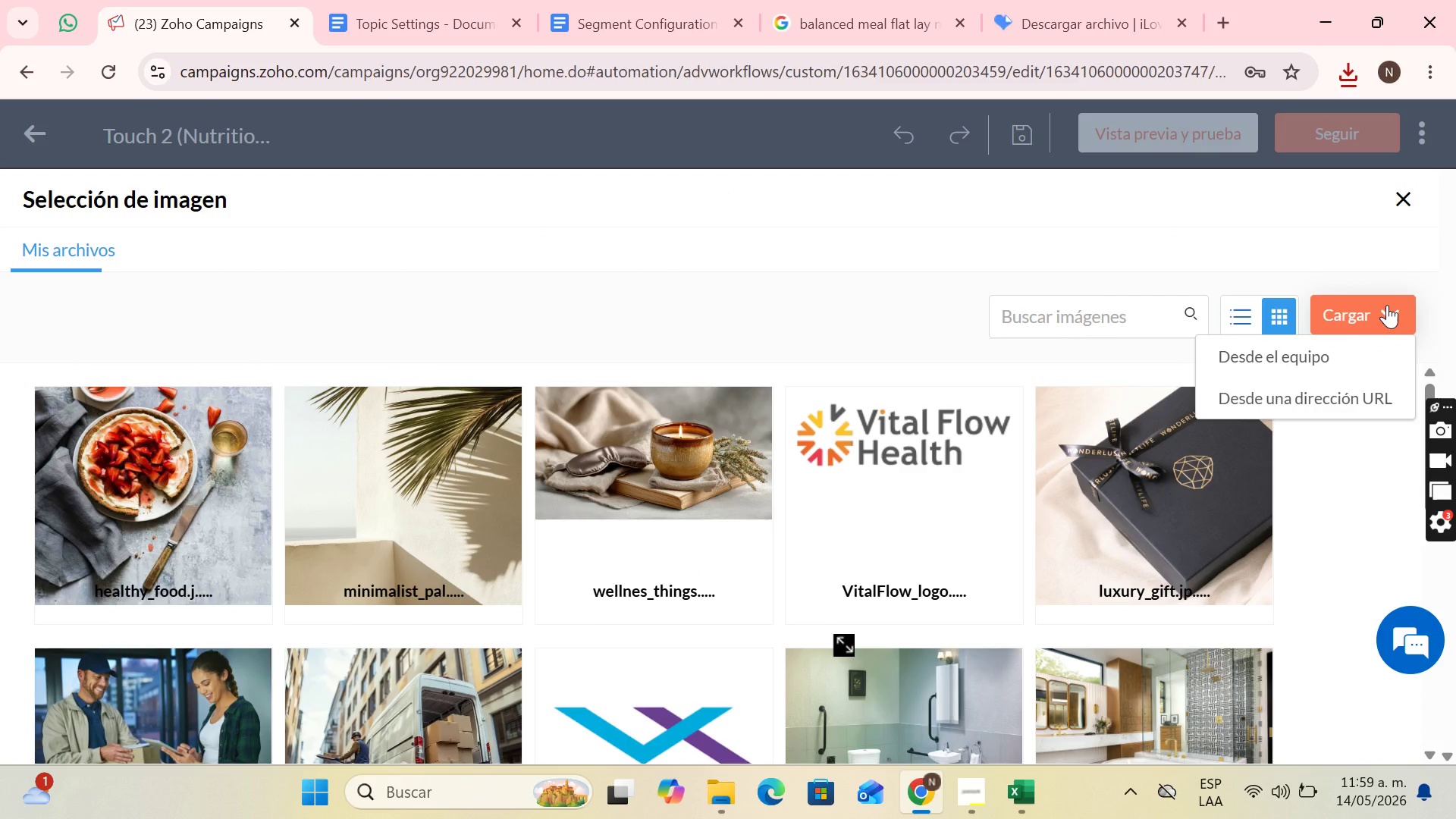 
wait(8.08)
 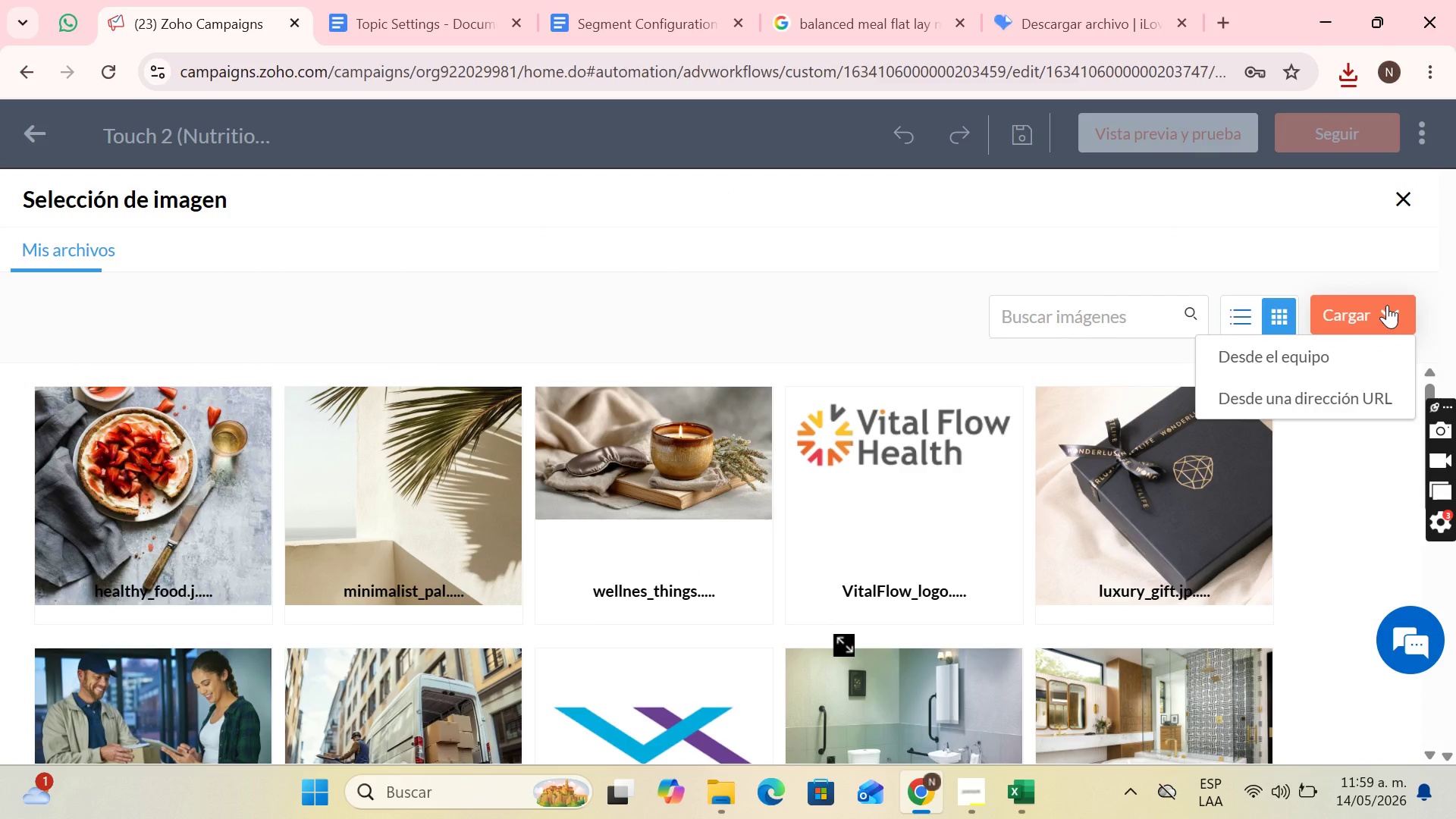 
left_click([1248, 352])
 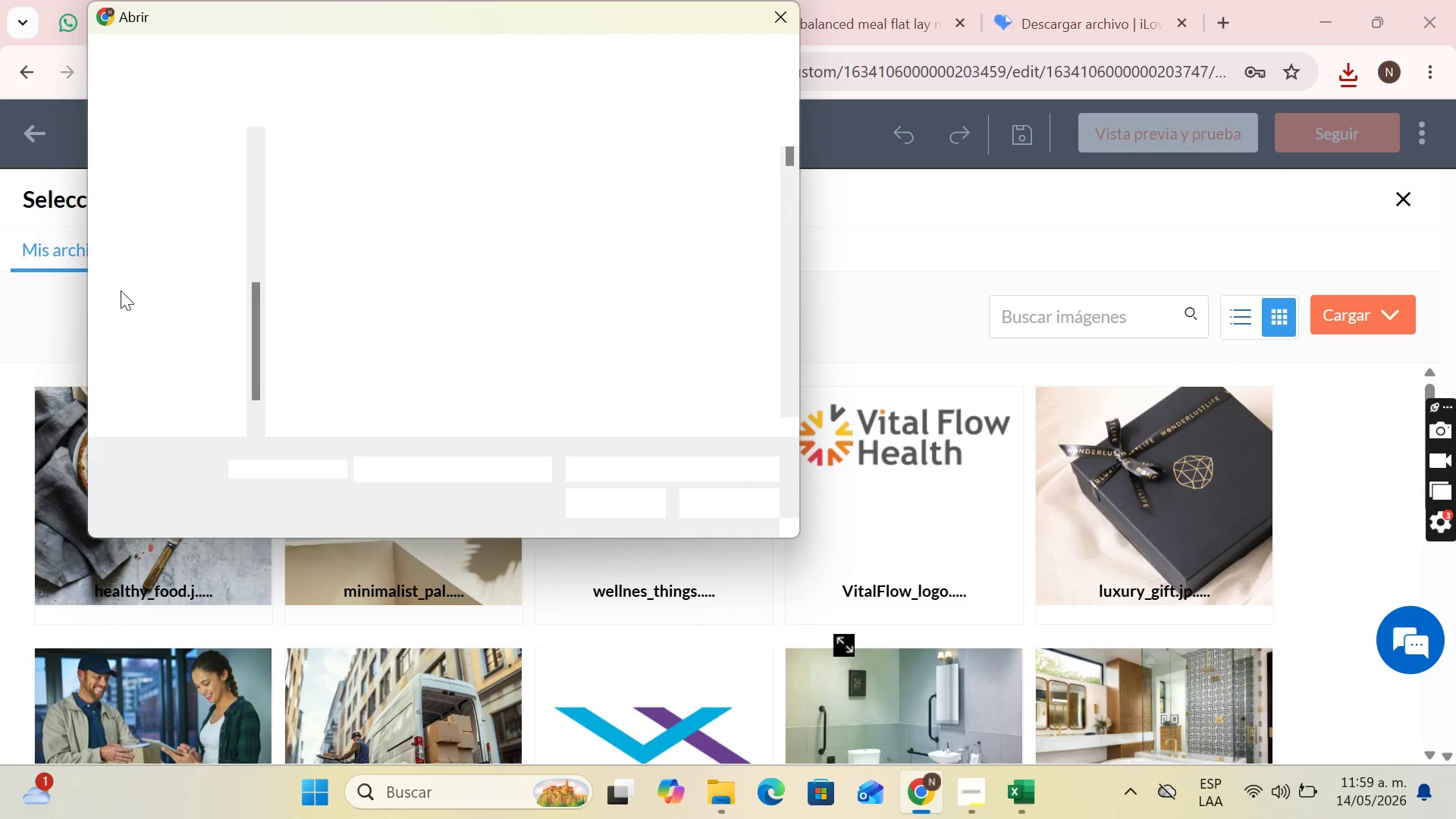 
scroll: coordinate [210, 230], scroll_direction: up, amount: 5.0
 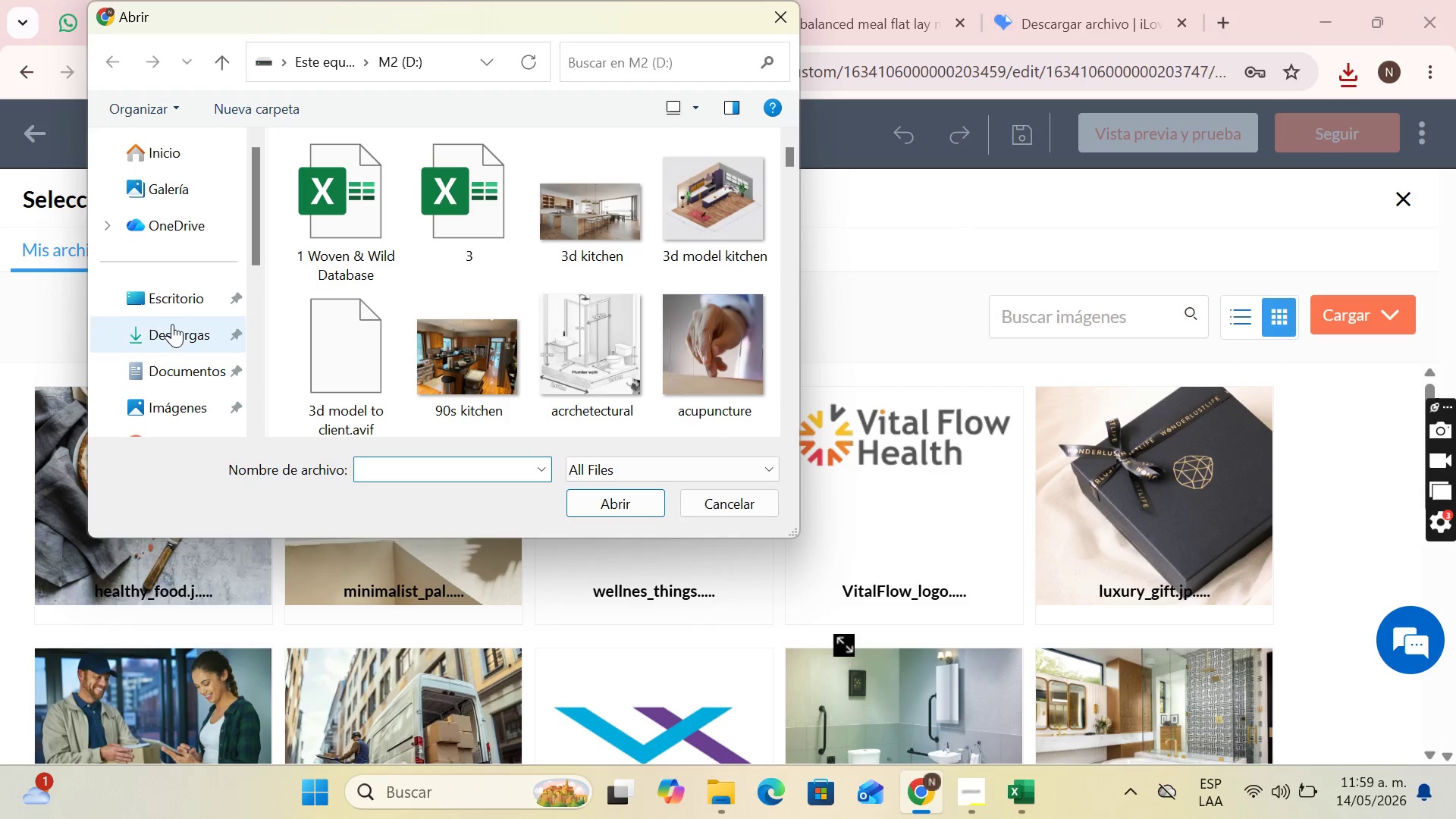 
left_click([172, 324])
 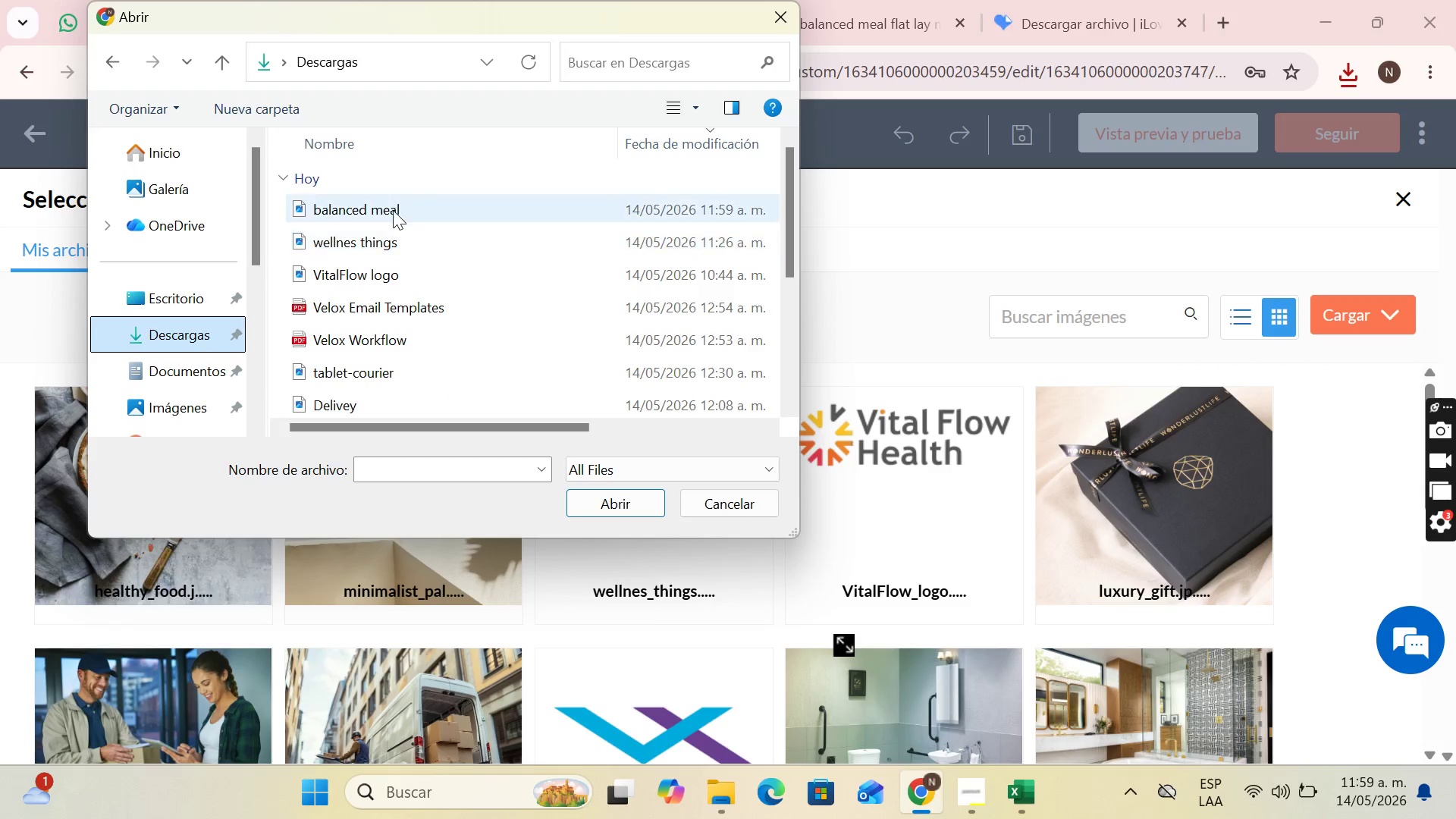 
left_click([393, 207])
 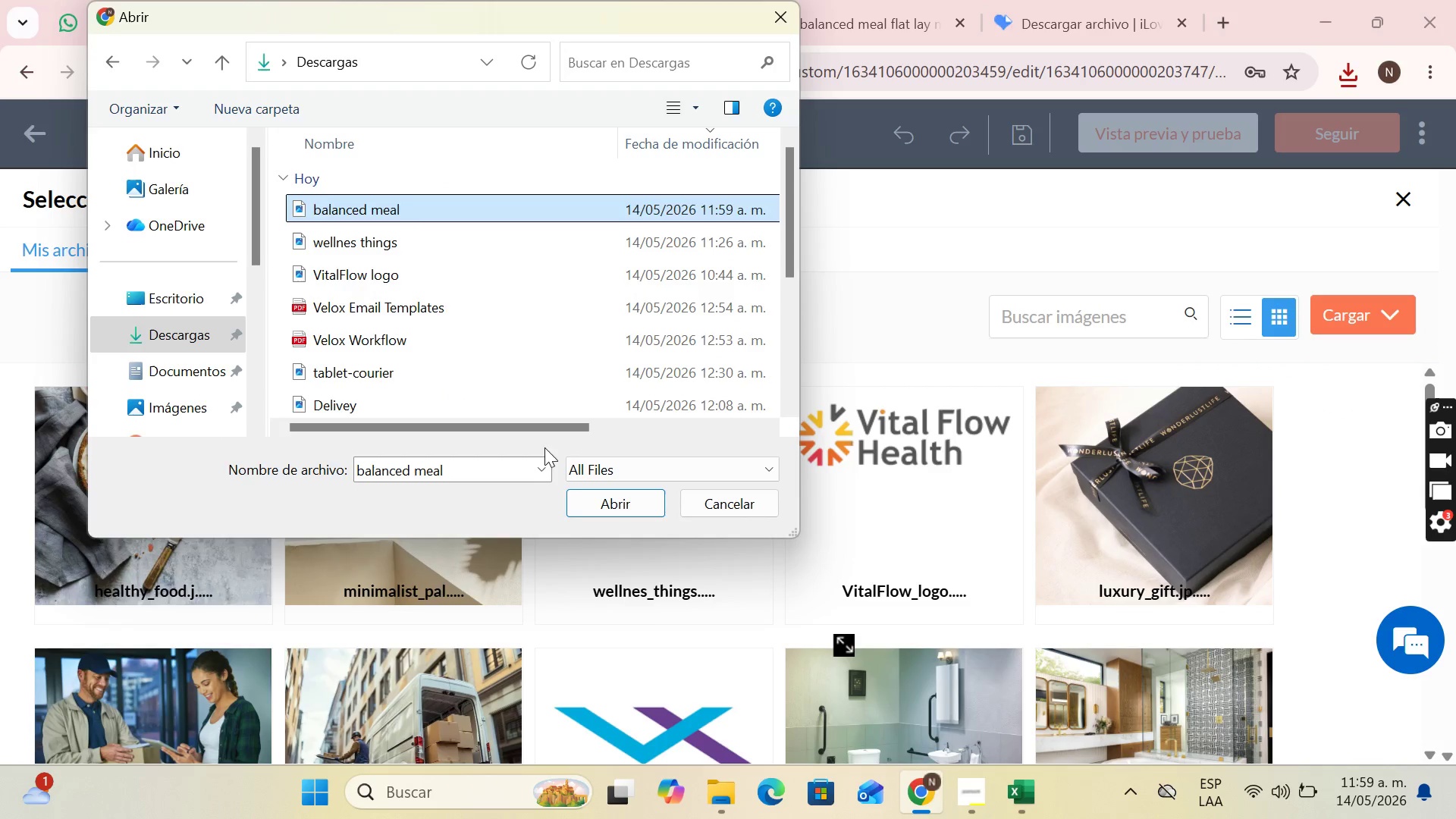 
mouse_move([571, 501])
 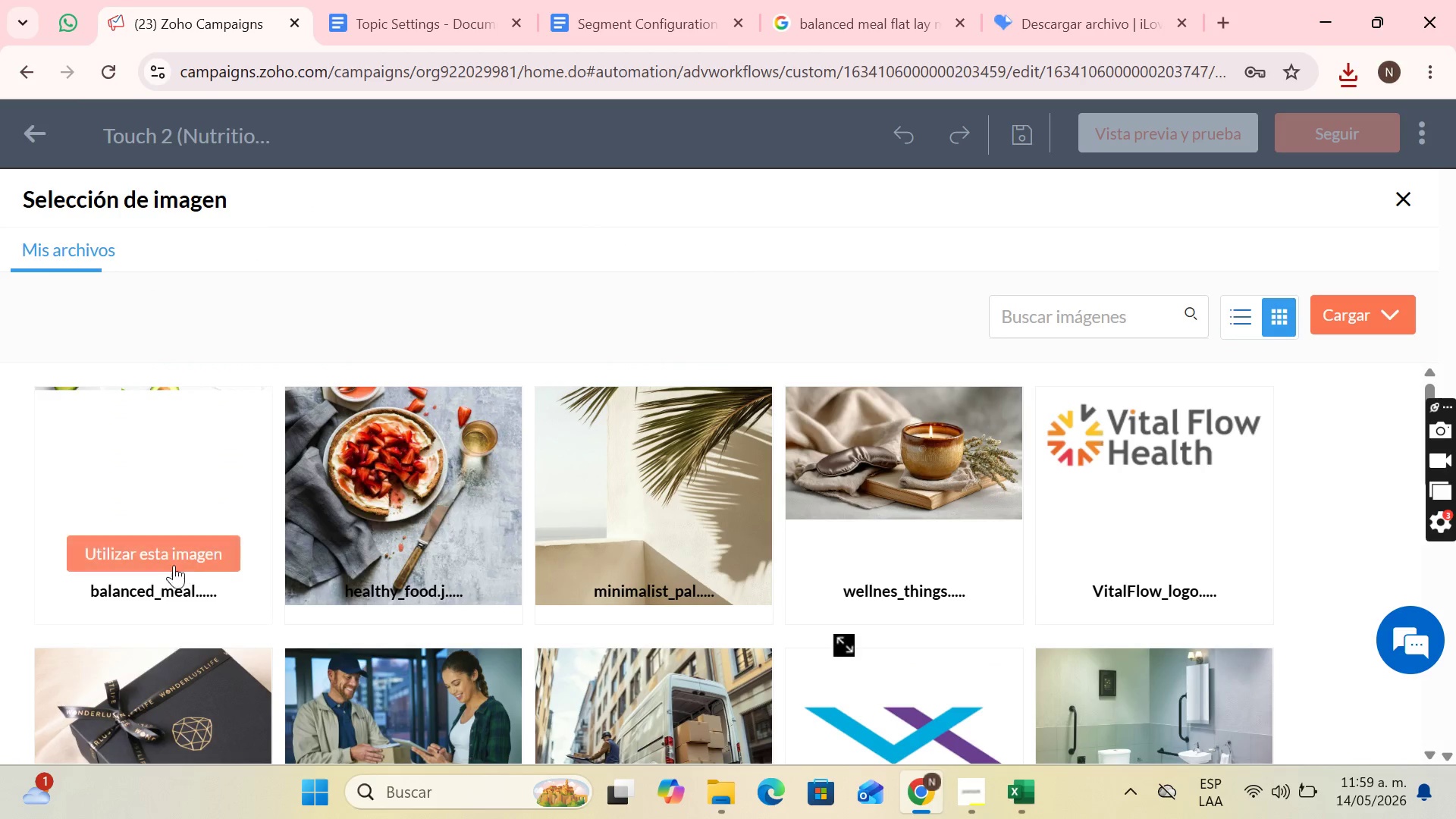 
left_click([164, 556])
 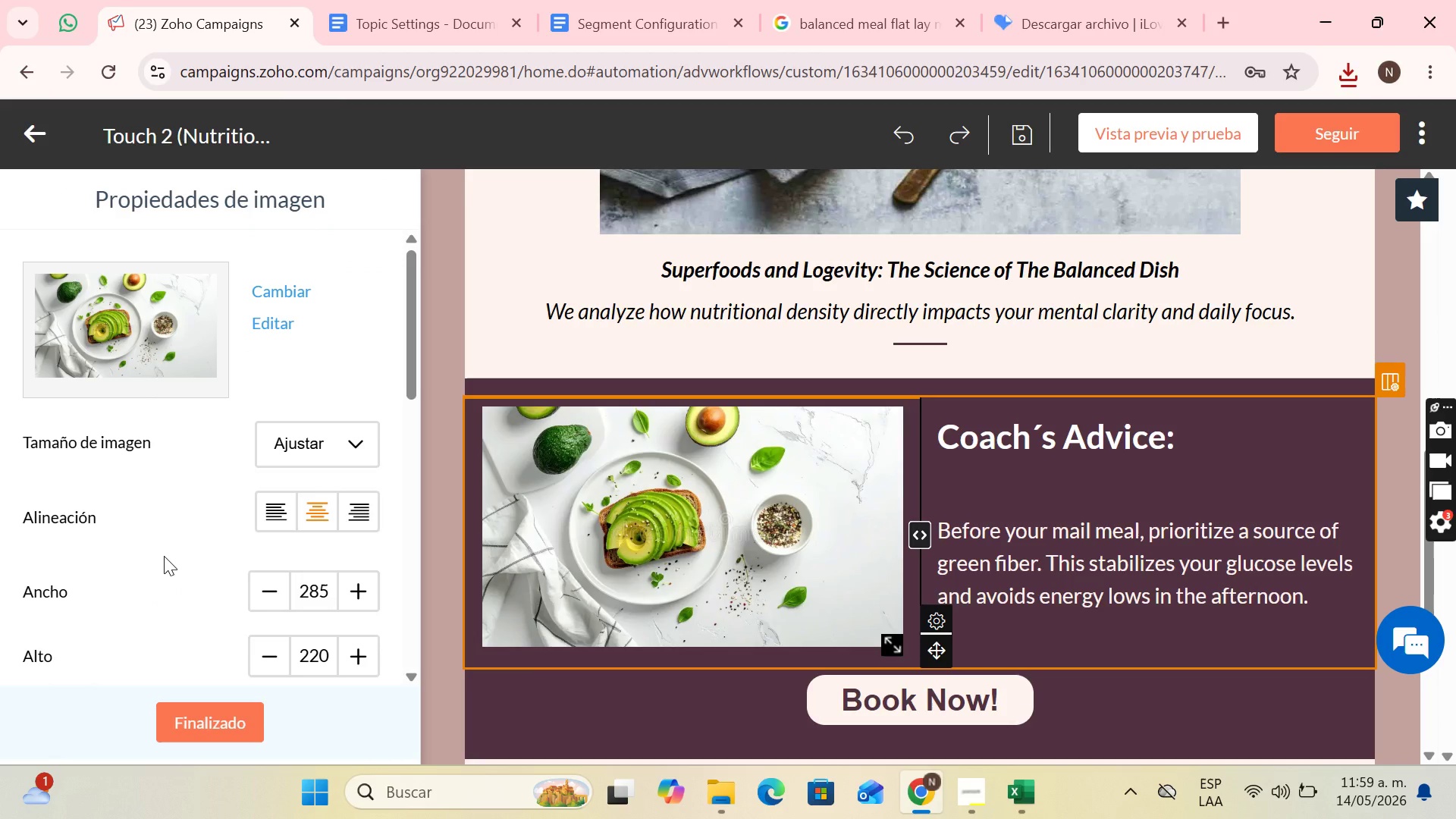 
wait(5.88)
 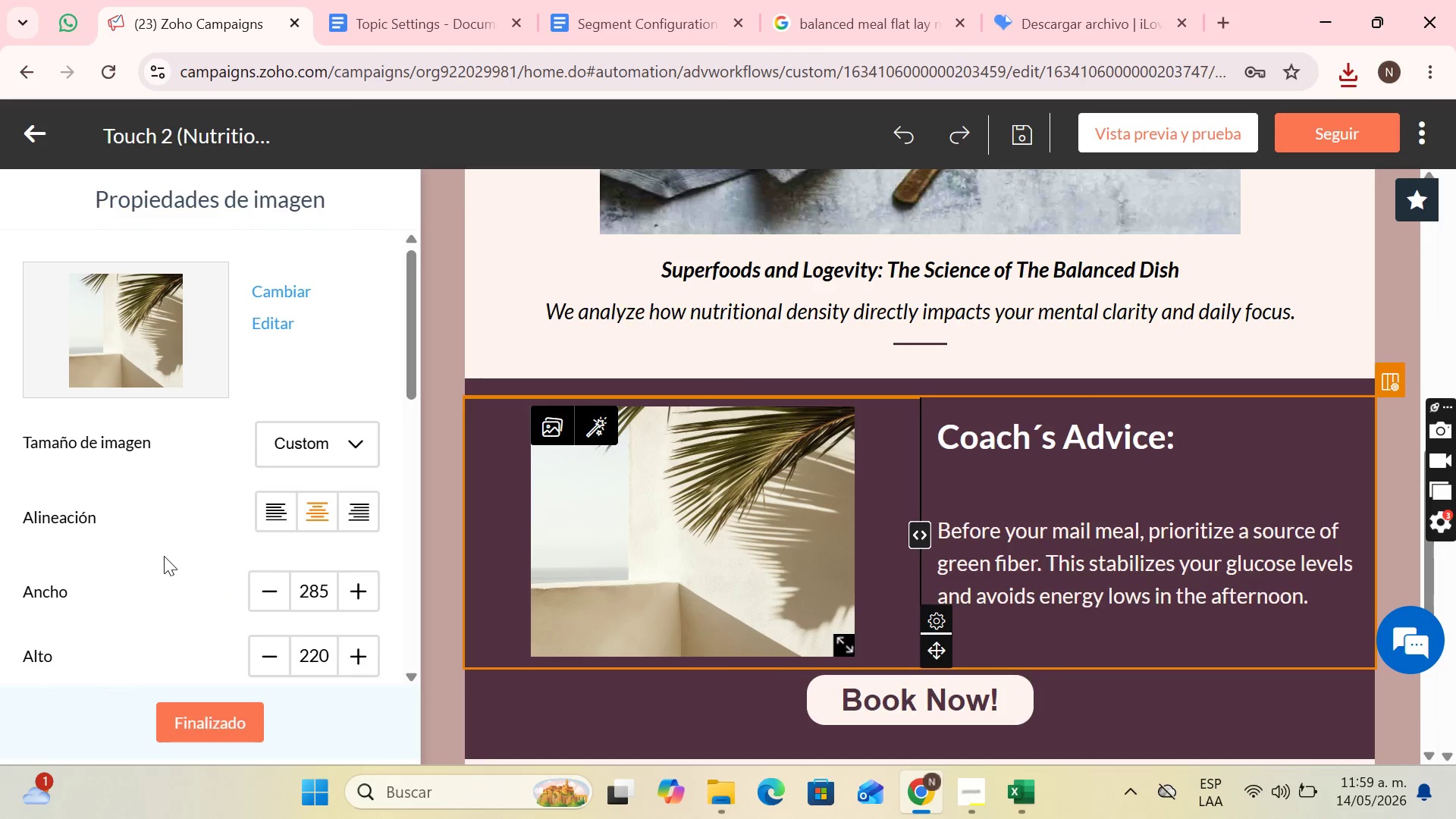 
scroll: coordinate [812, 580], scroll_direction: down, amount: 4.0
 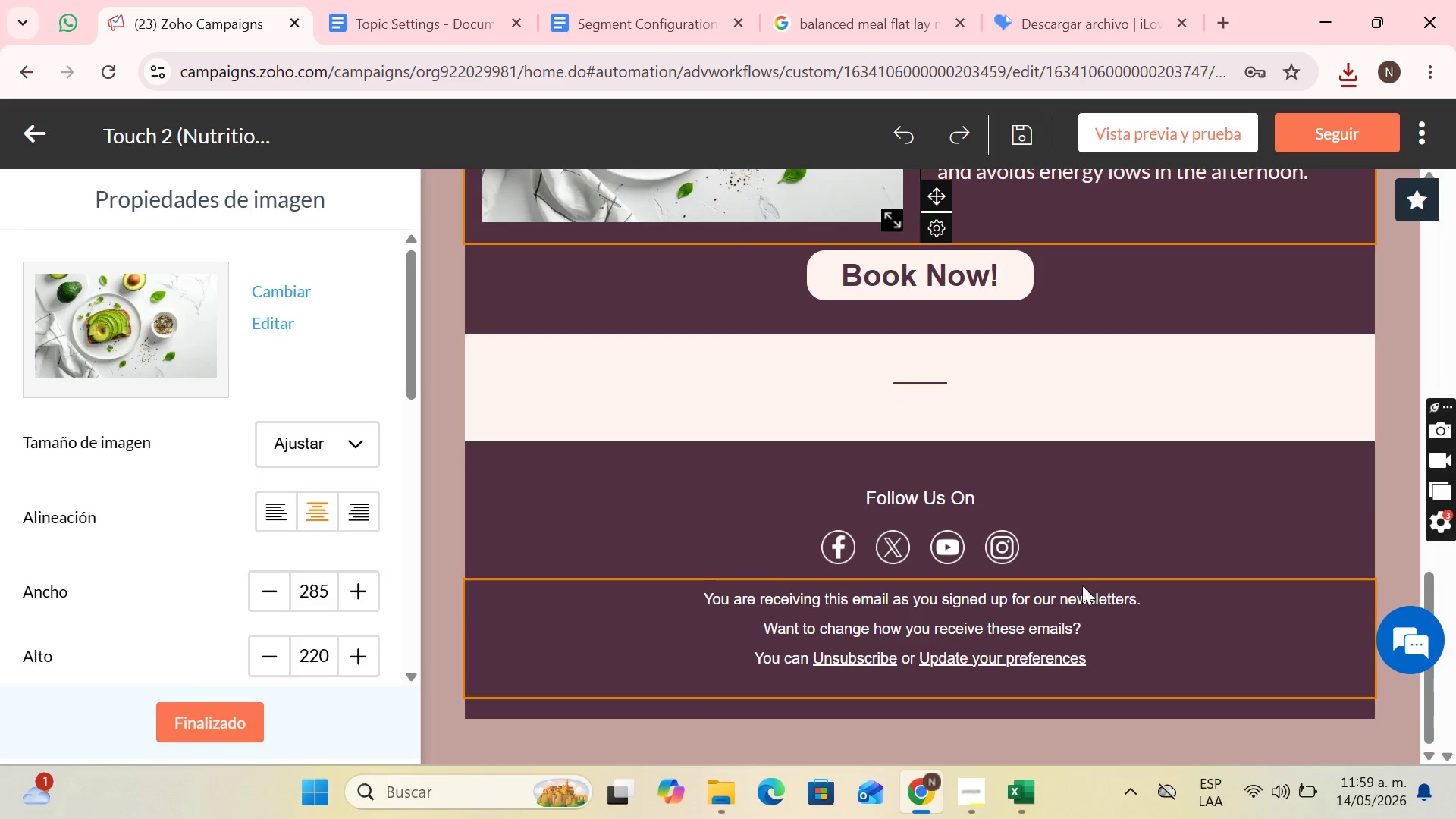 
scroll: coordinate [1137, 600], scroll_direction: up, amount: 14.0
 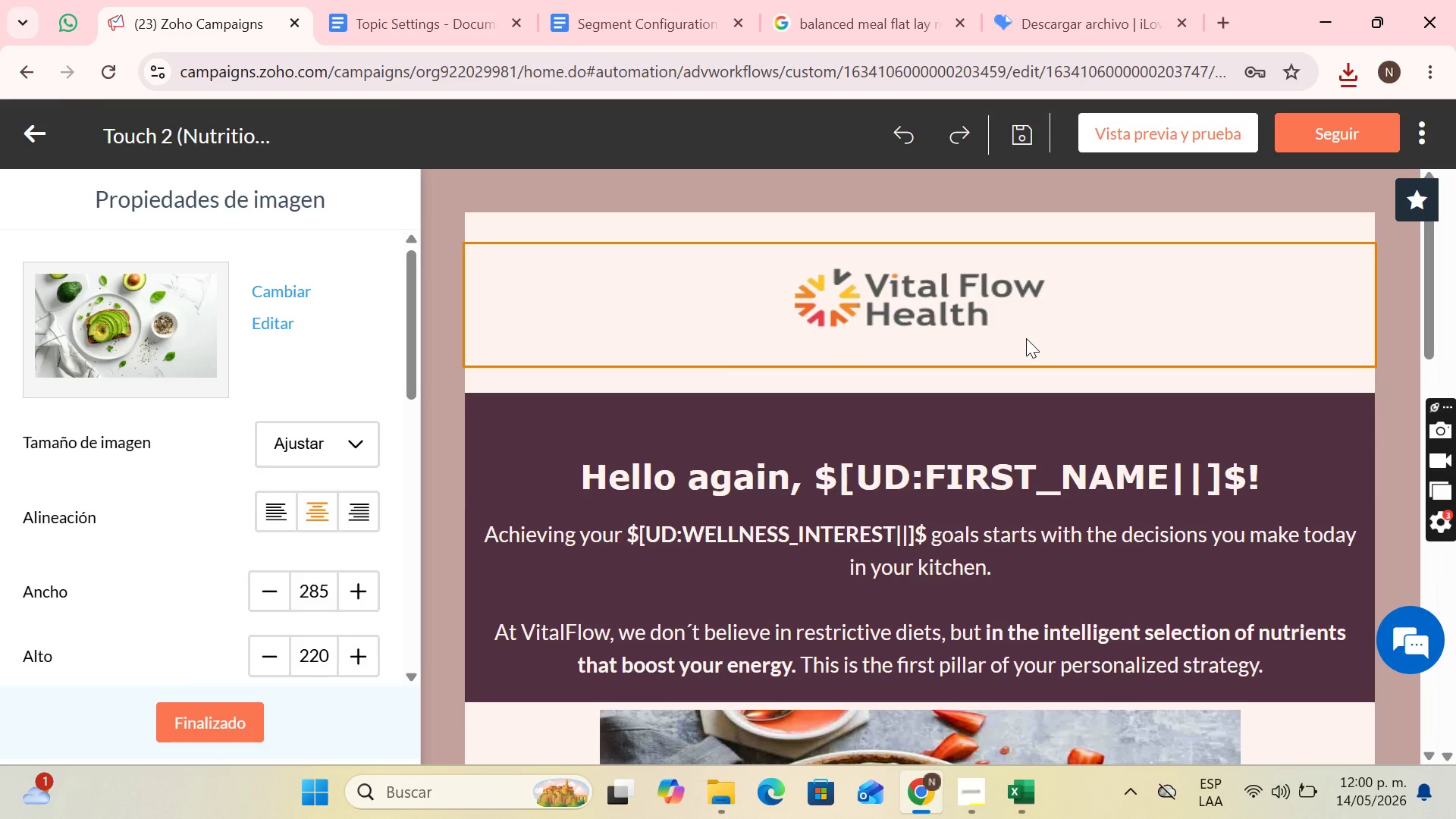 
scroll: coordinate [1173, 525], scroll_direction: down, amount: 27.0
 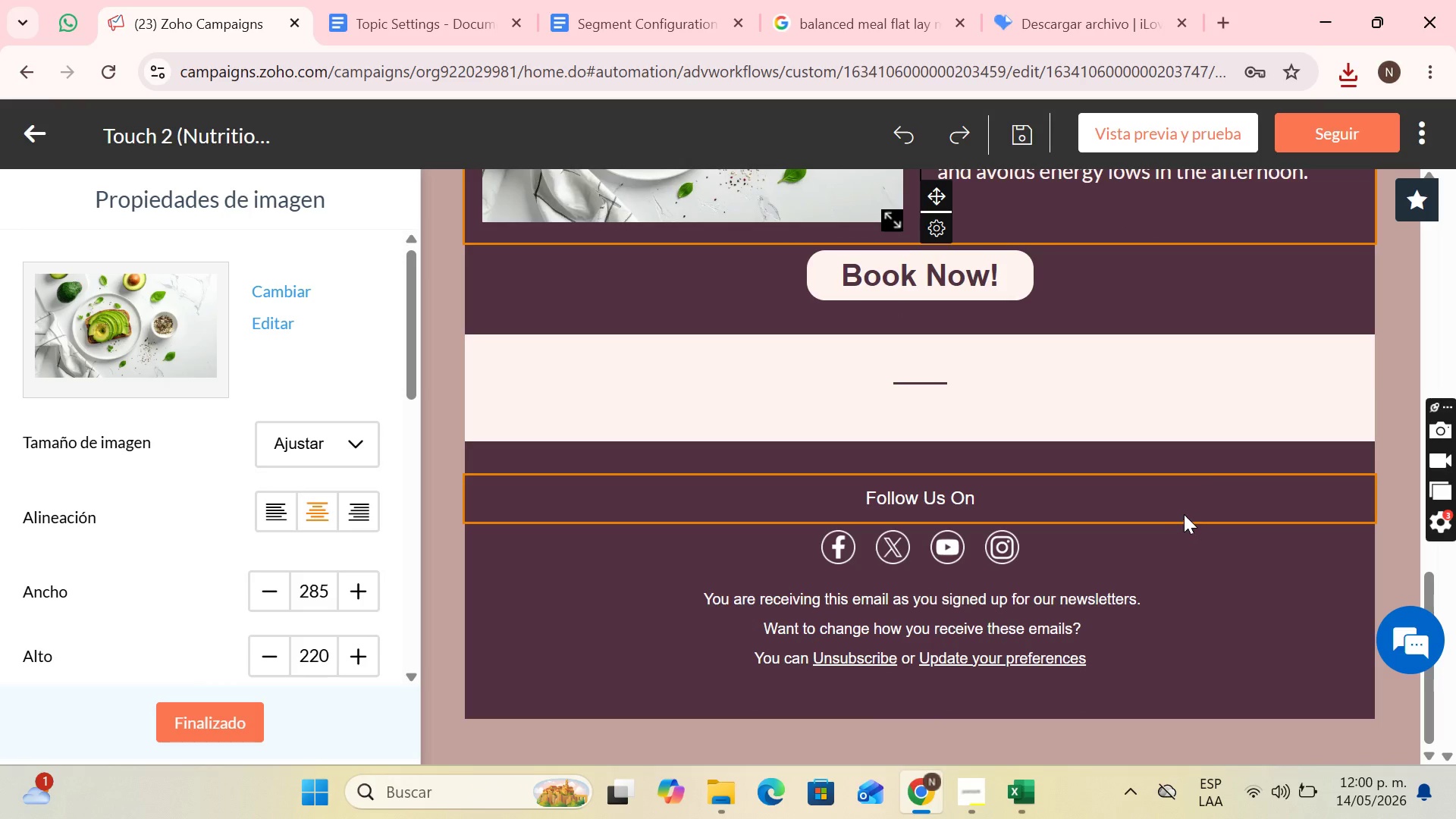 
scroll: coordinate [1439, 237], scroll_direction: up, amount: 12.0
 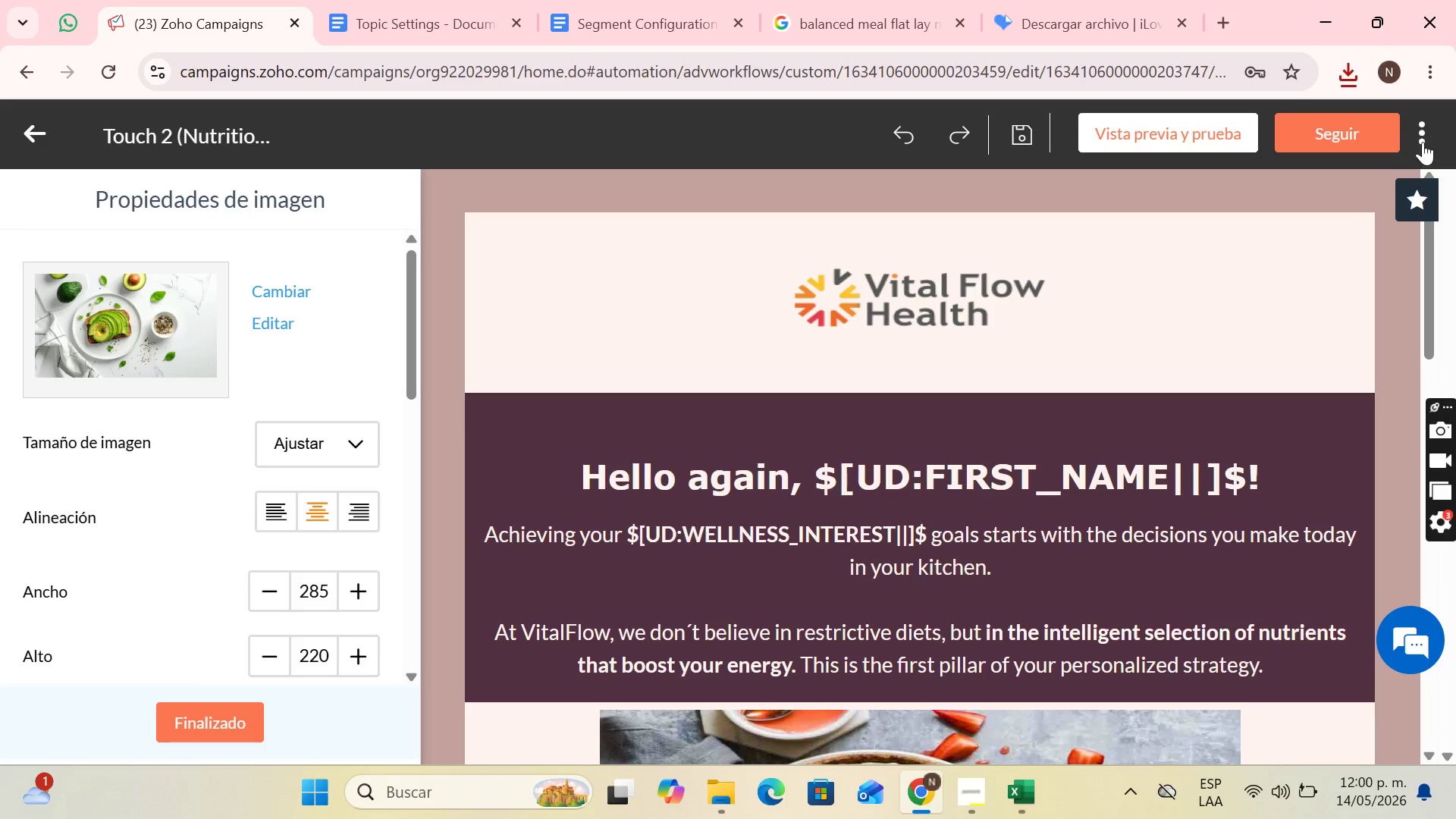 
left_click([1423, 134])
 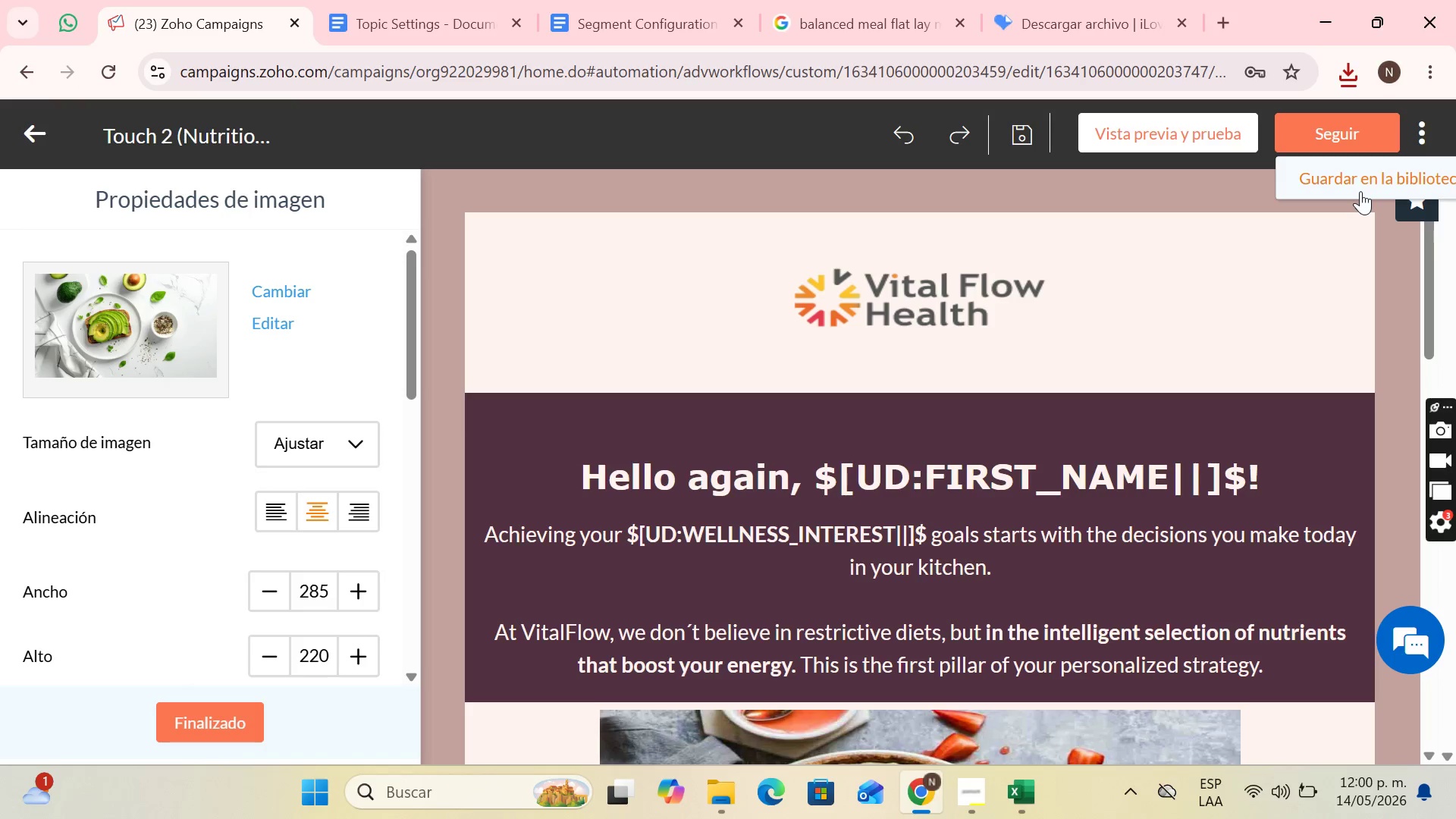 
left_click([1360, 191])
 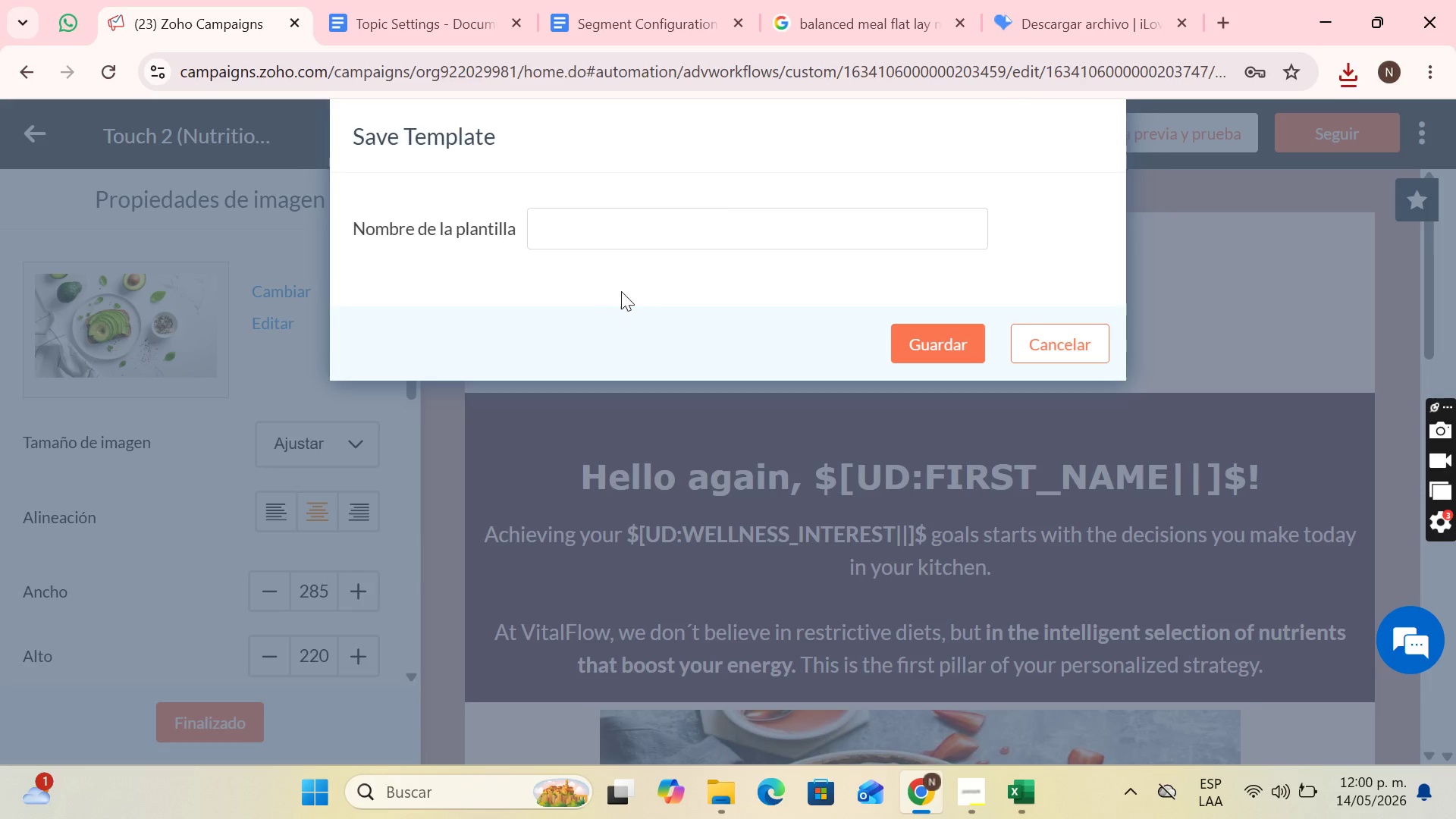 
left_click([657, 236])
 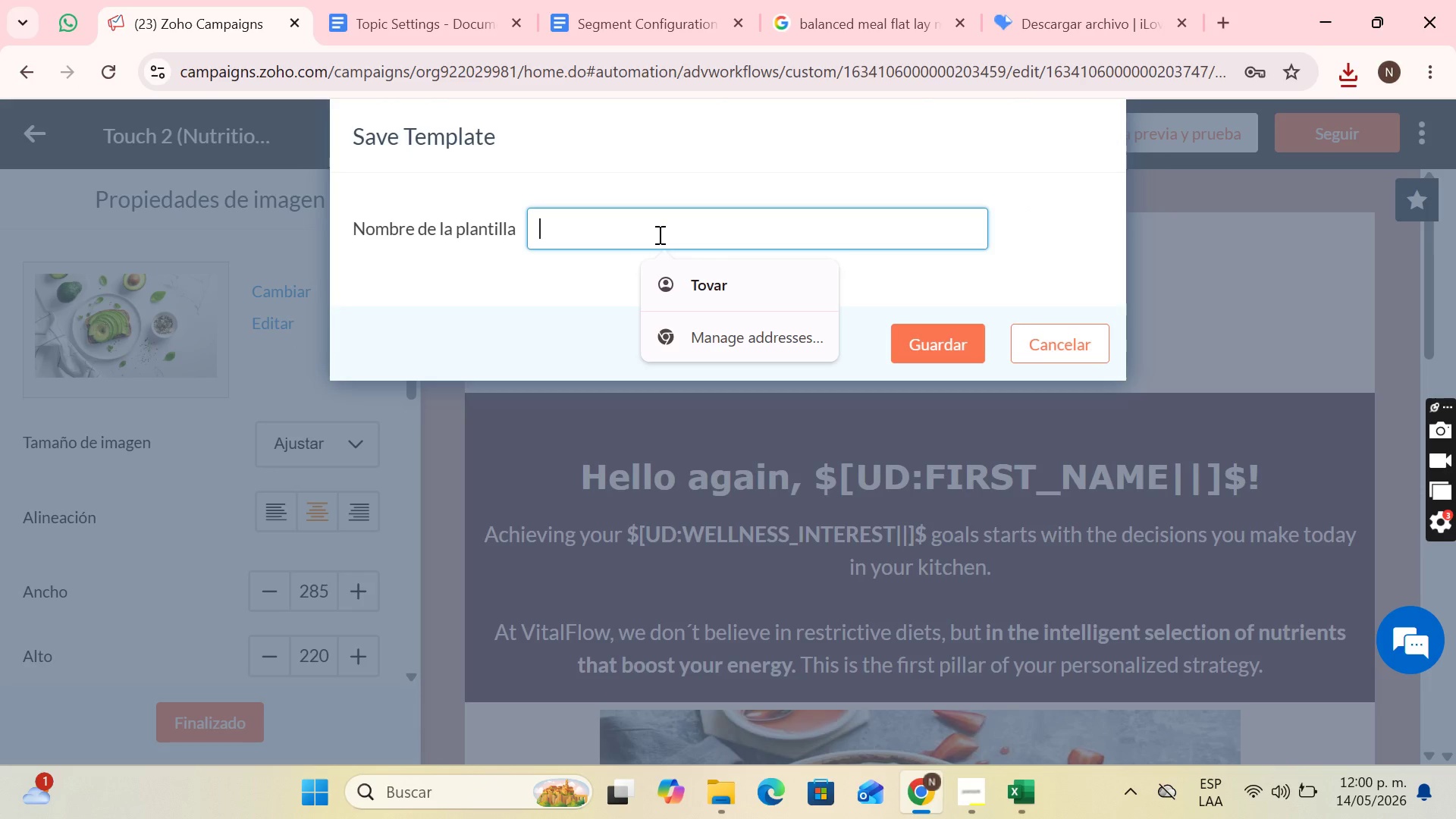 
type(Touch 2 *Nutrition( VitalFlow Telehealth)
 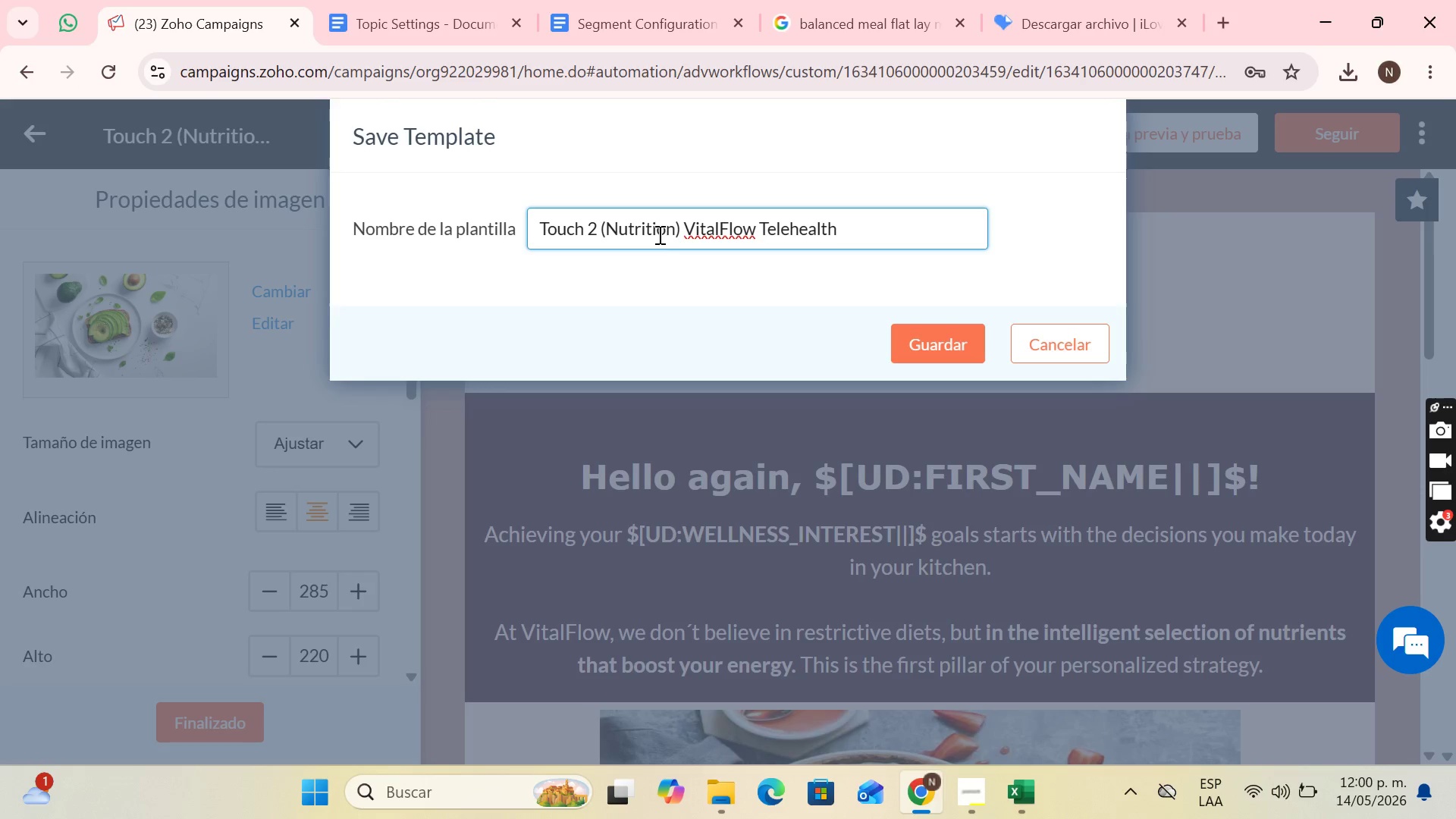 
wait(6.38)
 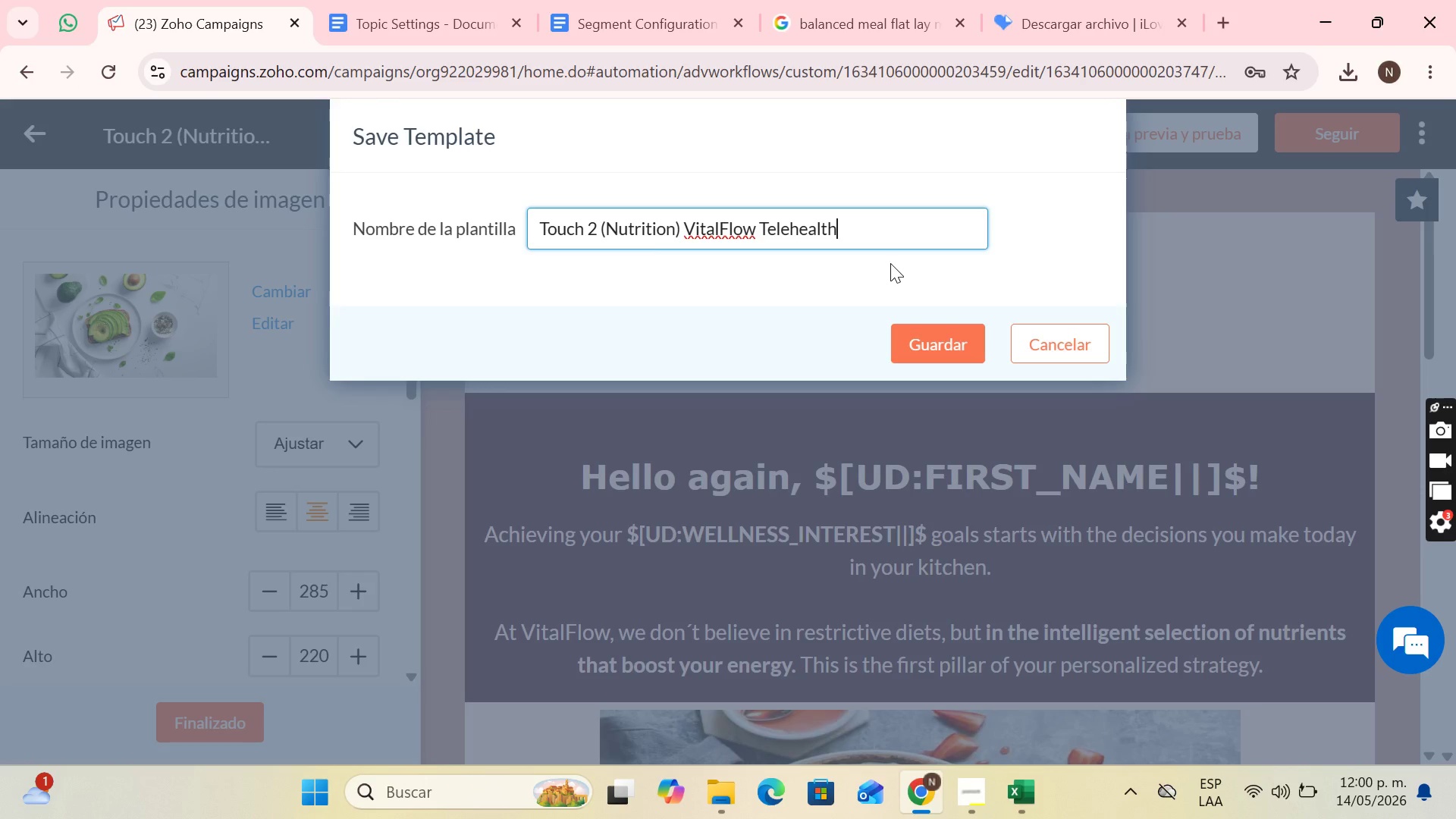 
left_click([937, 341])
 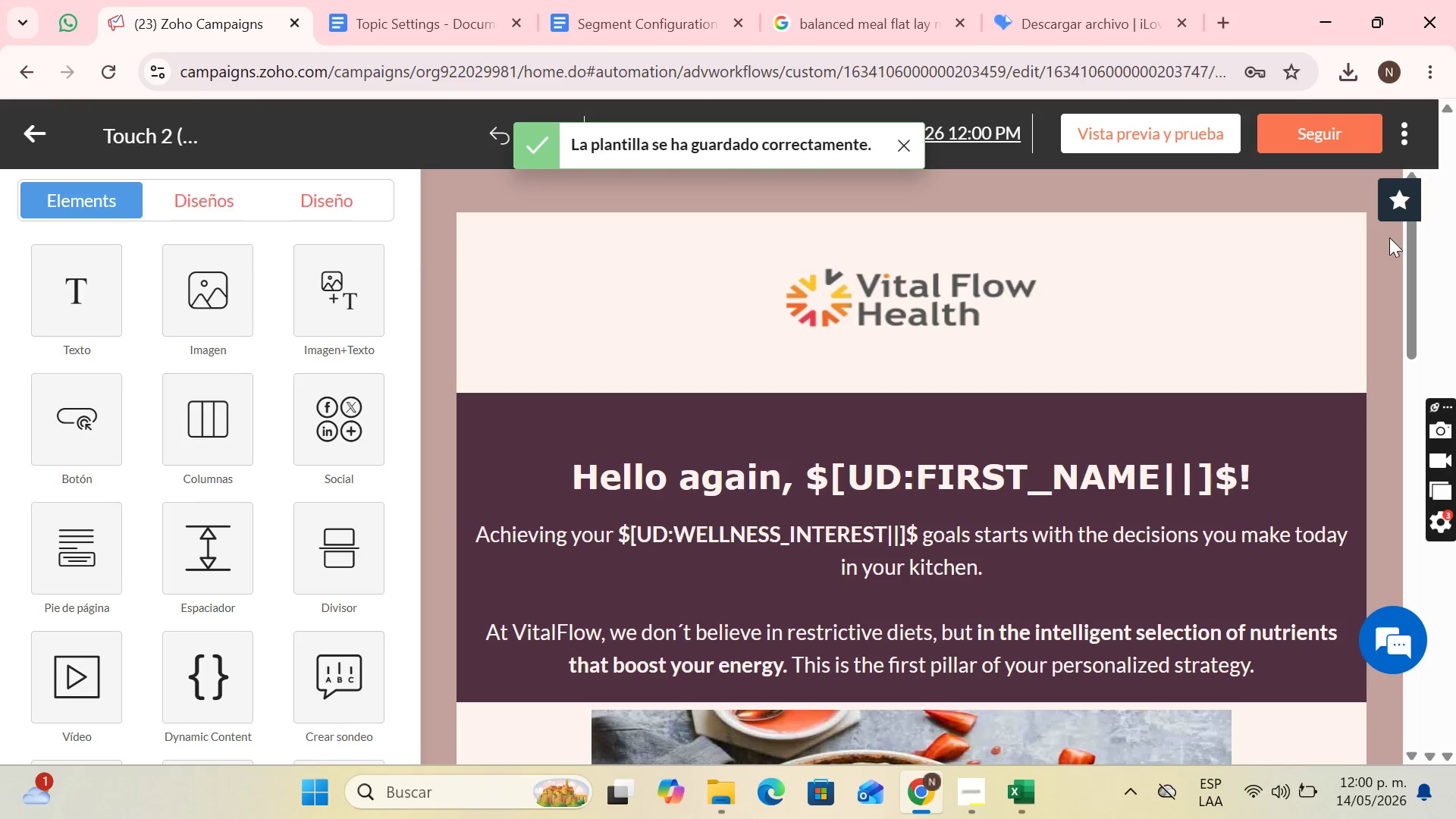 
wait(7.0)
 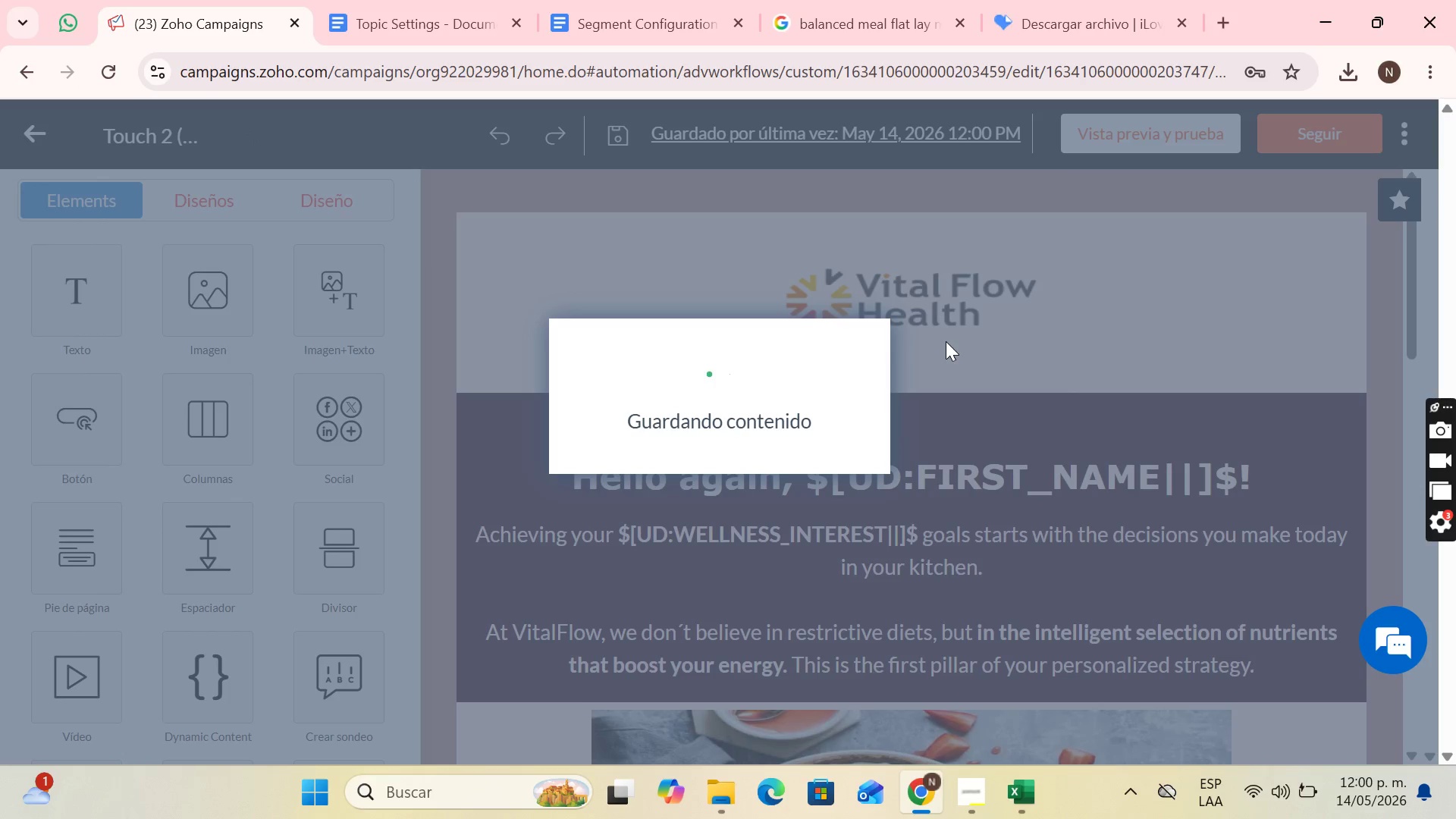 
left_click([902, 149])
 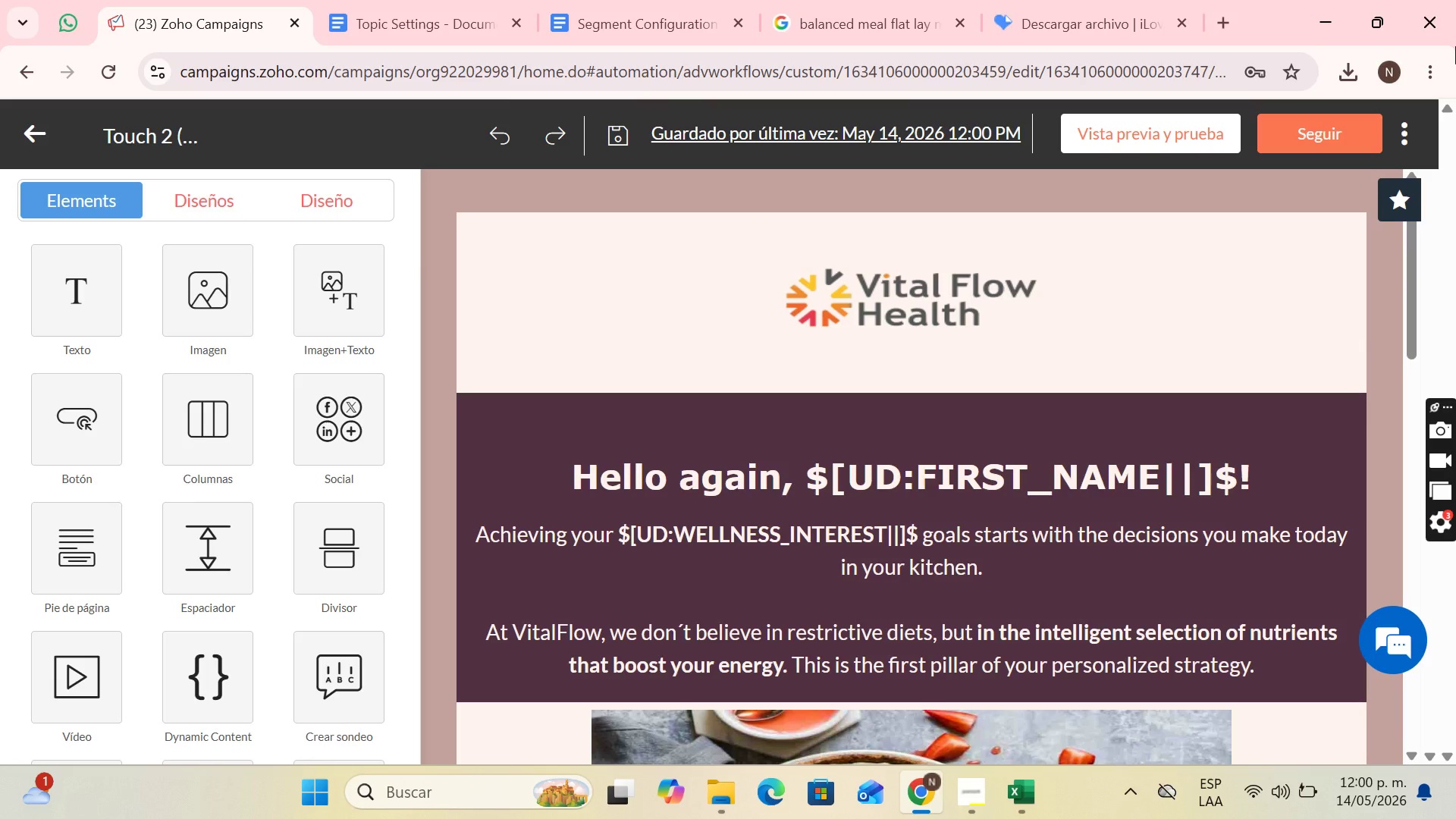 
wait(11.42)
 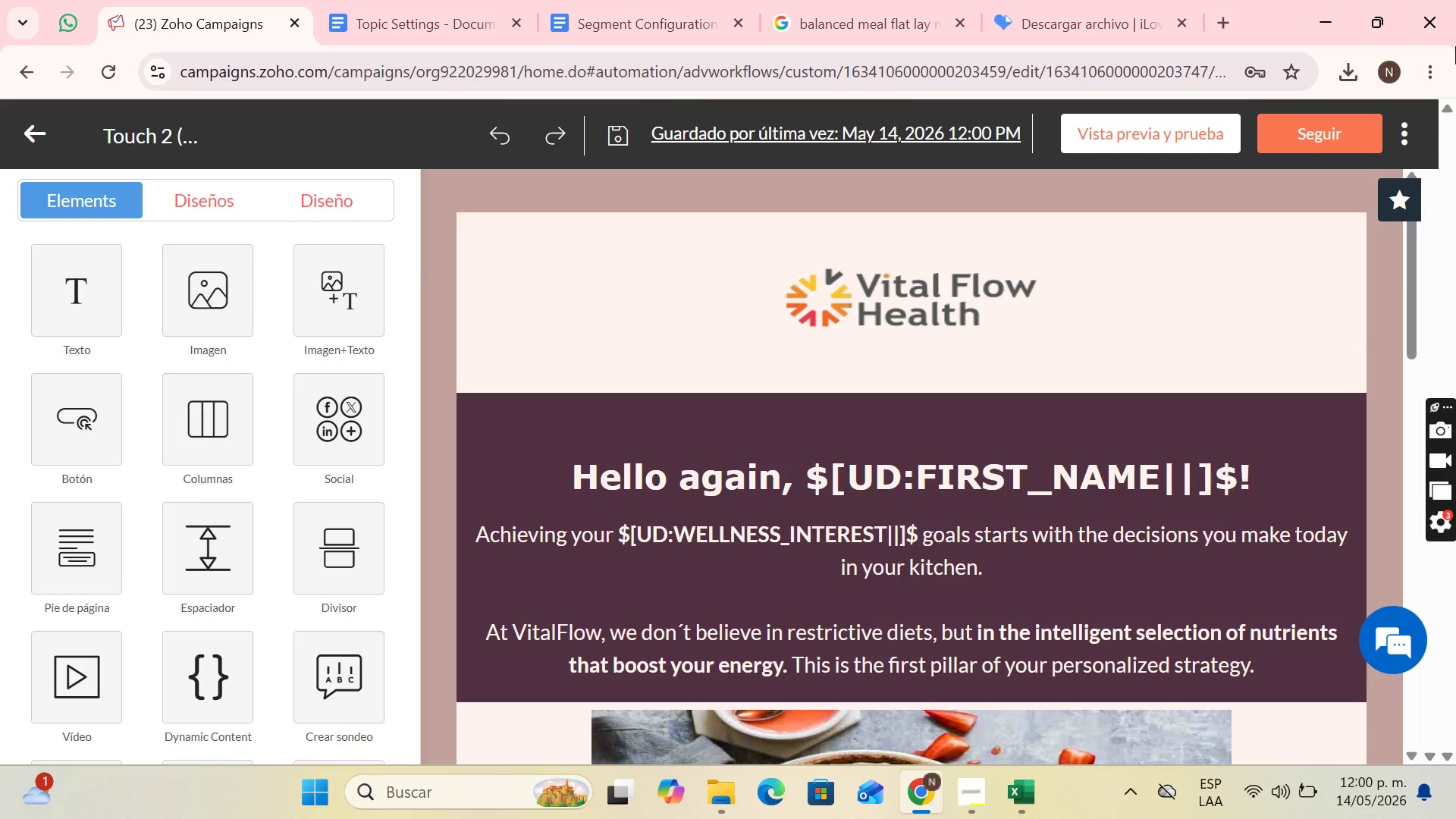 
left_click([1301, 146])
 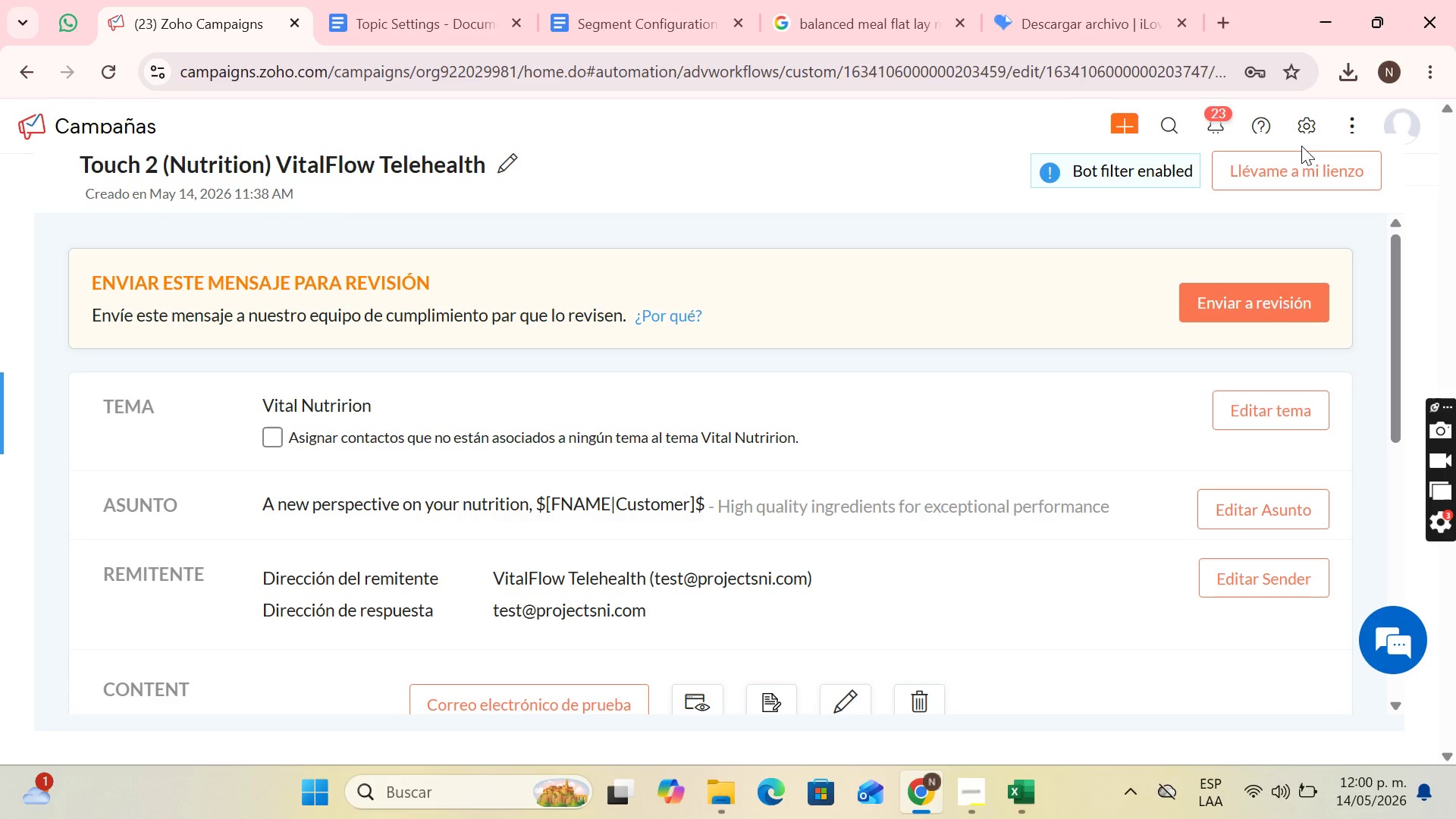 
wait(6.0)
 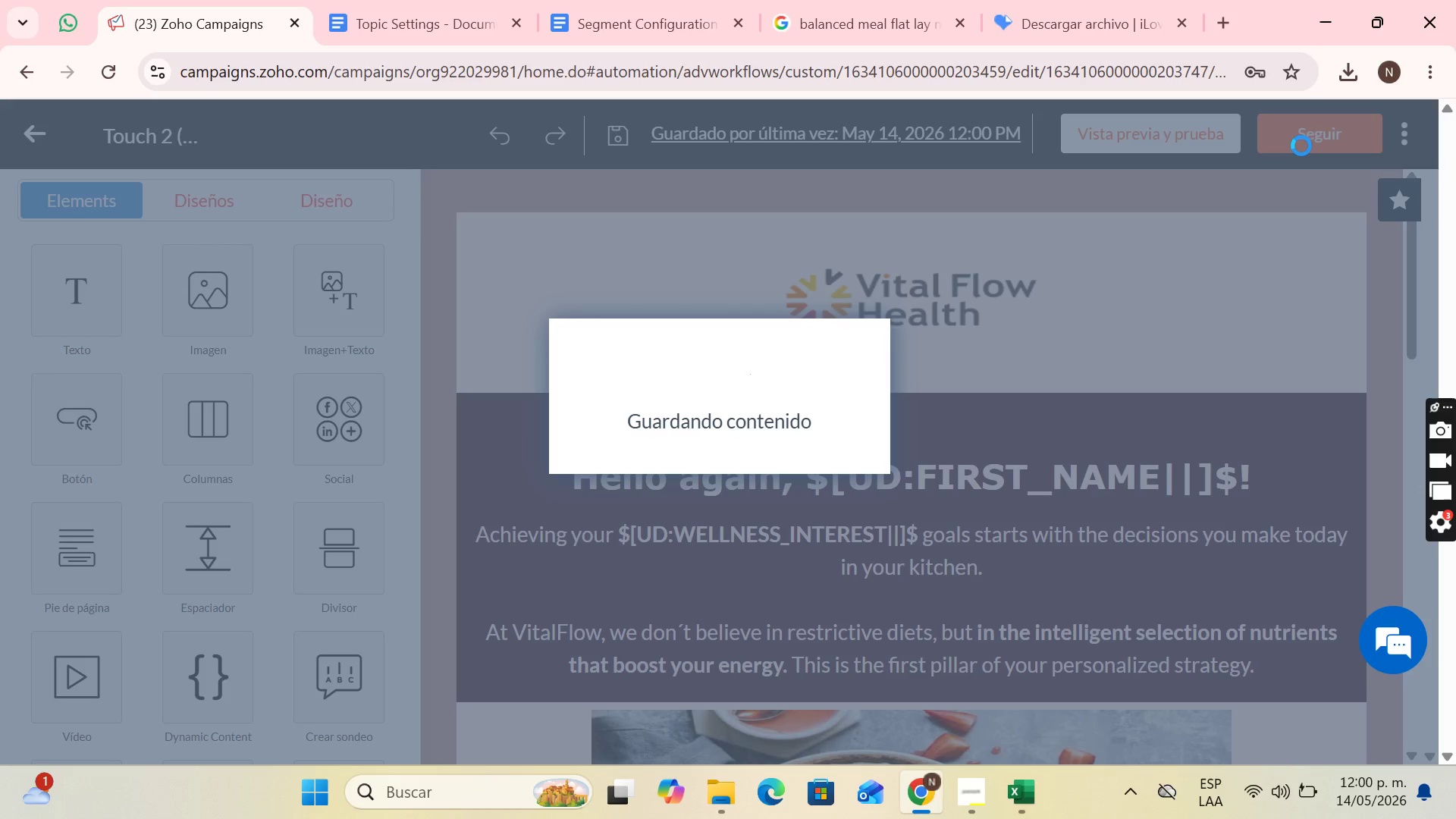 
left_click([1288, 298])
 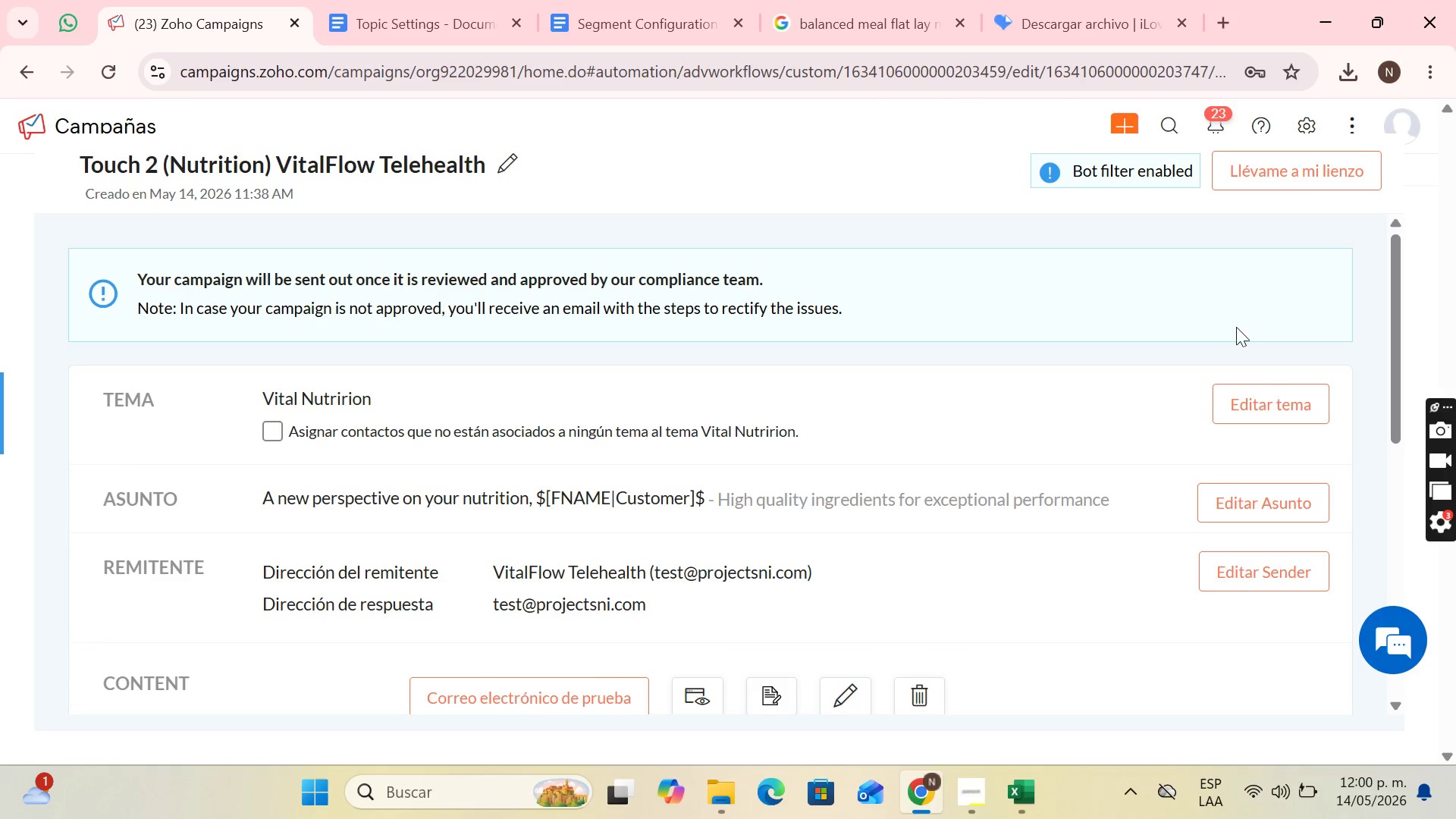 
left_click([1273, 163])
 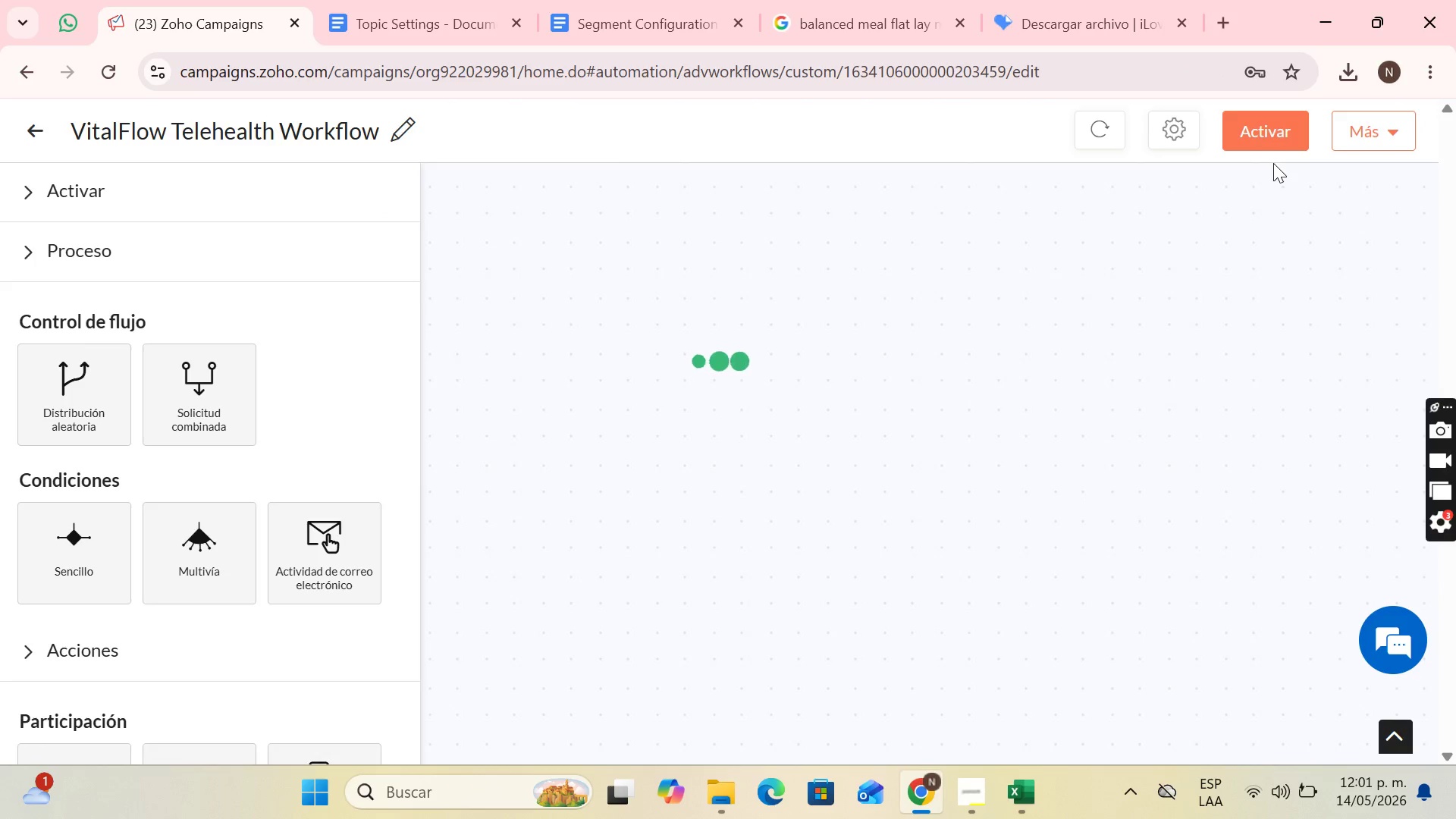 
scroll: coordinate [757, 221], scroll_direction: down, amount: 17.0
 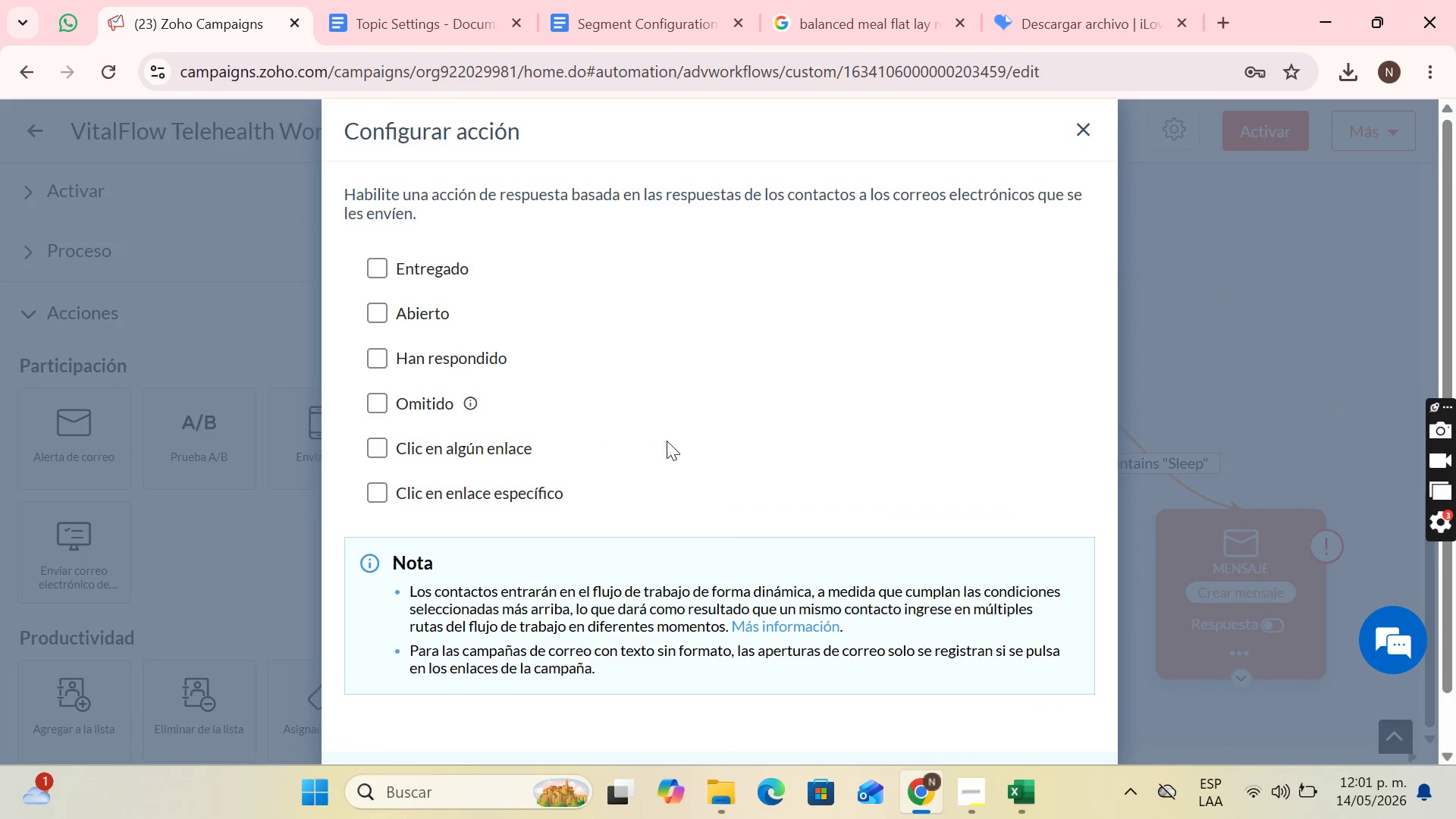 
left_click([384, 267])
 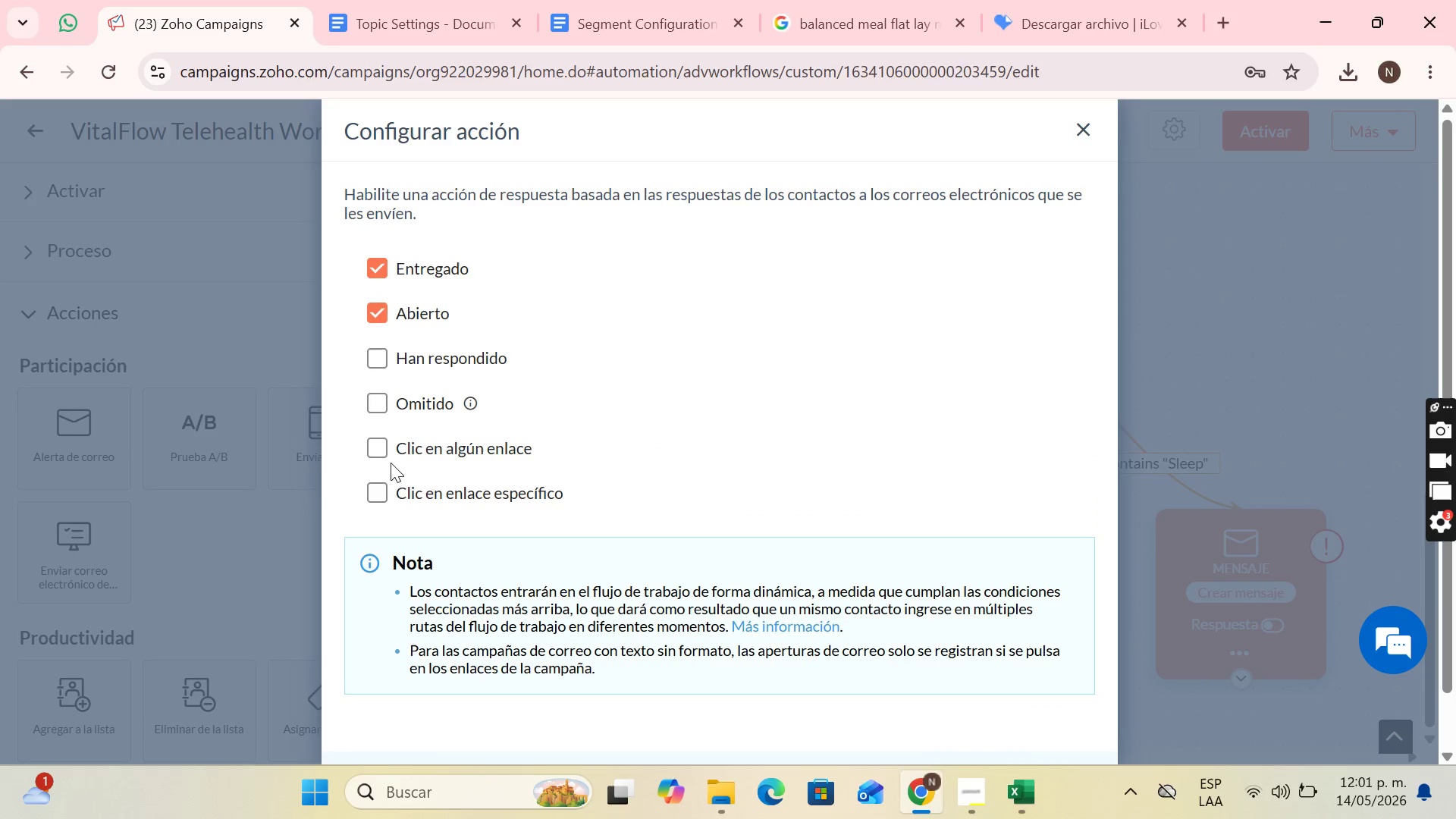 
left_click([383, 485])
 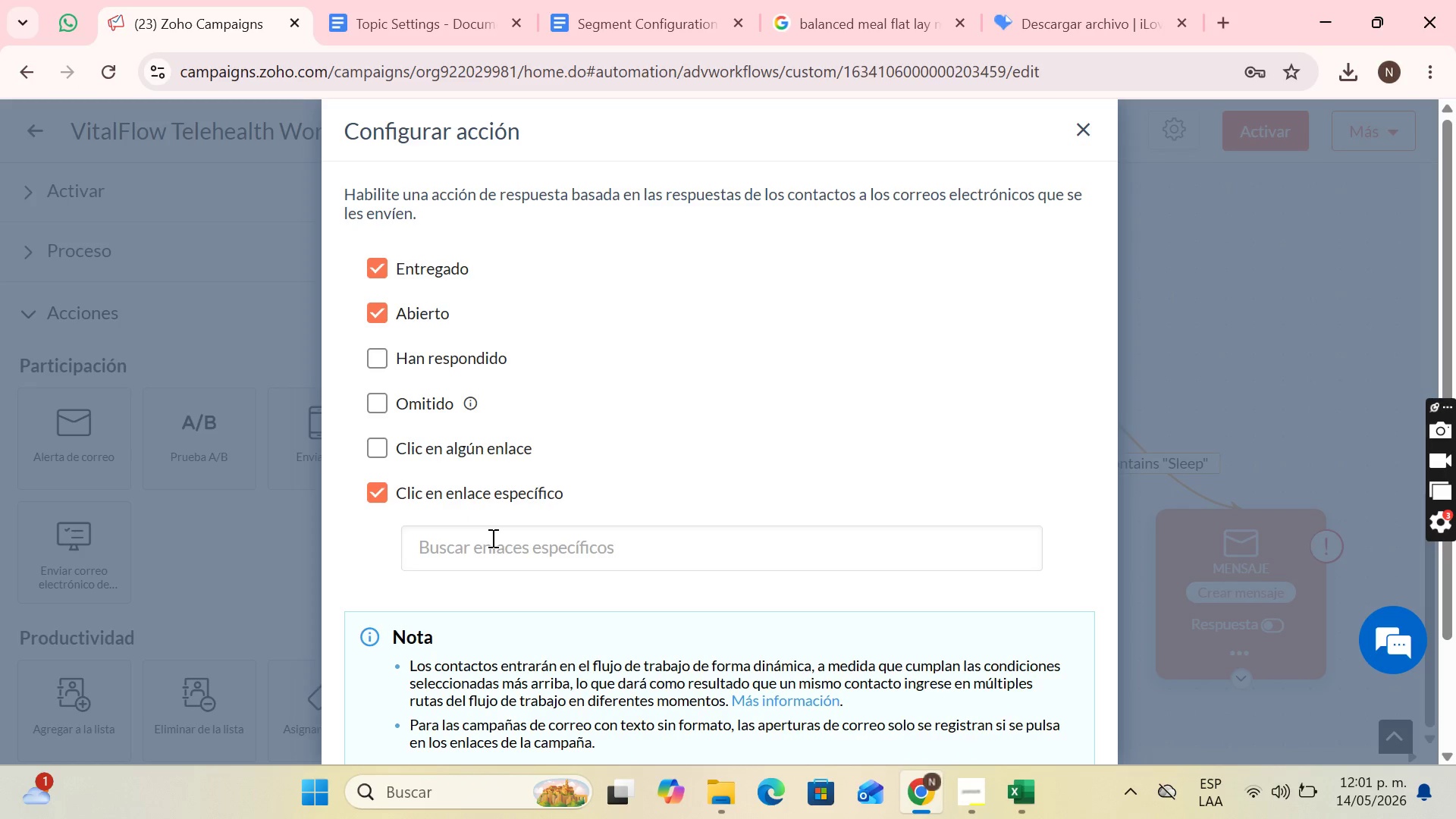 
left_click([491, 538])
 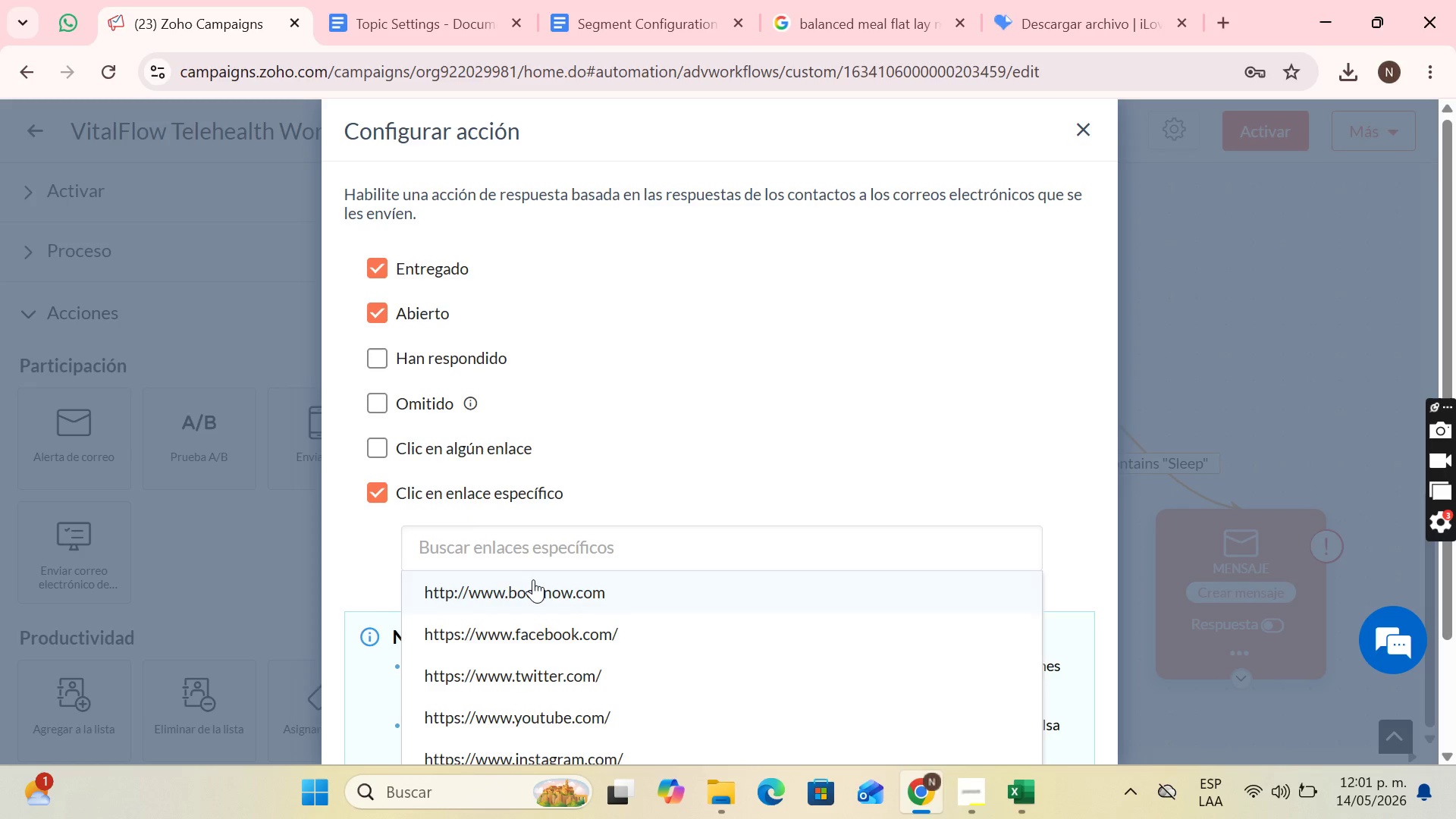 
left_click([533, 579])
 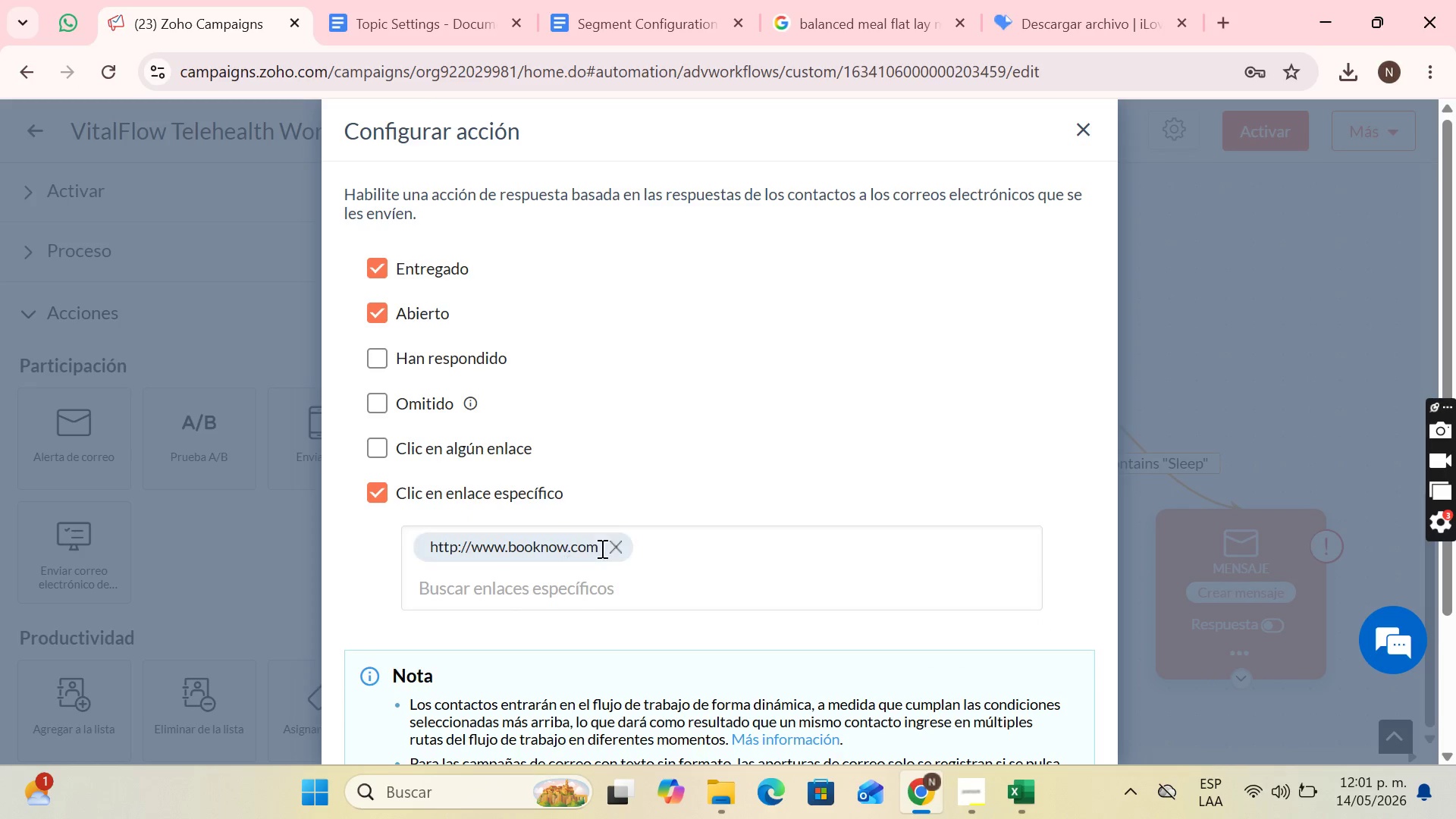 
scroll: coordinate [706, 527], scroll_direction: down, amount: 3.0
 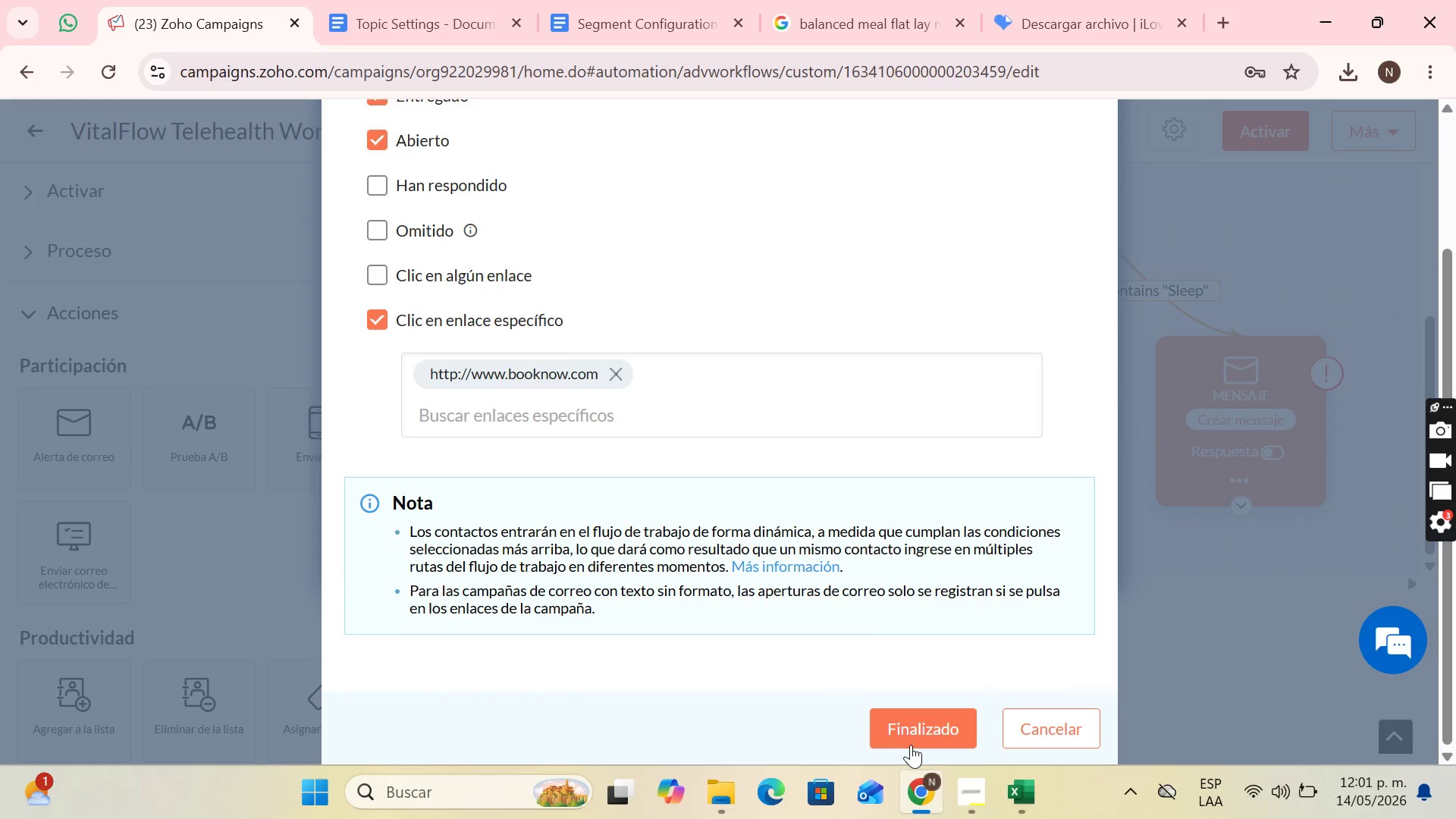 
left_click([916, 733])
 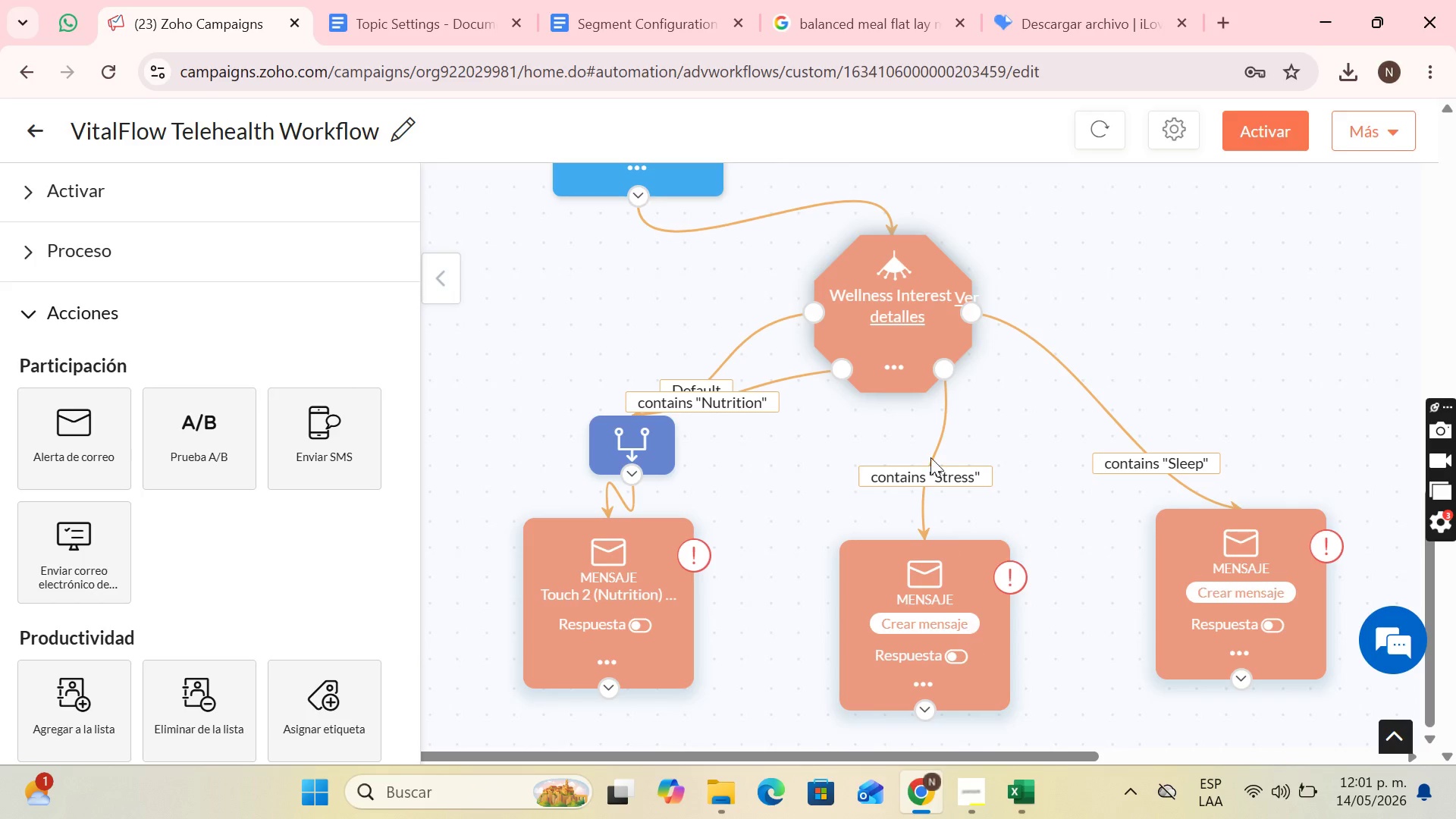 
scroll: coordinate [915, 410], scroll_direction: down, amount: 5.0
 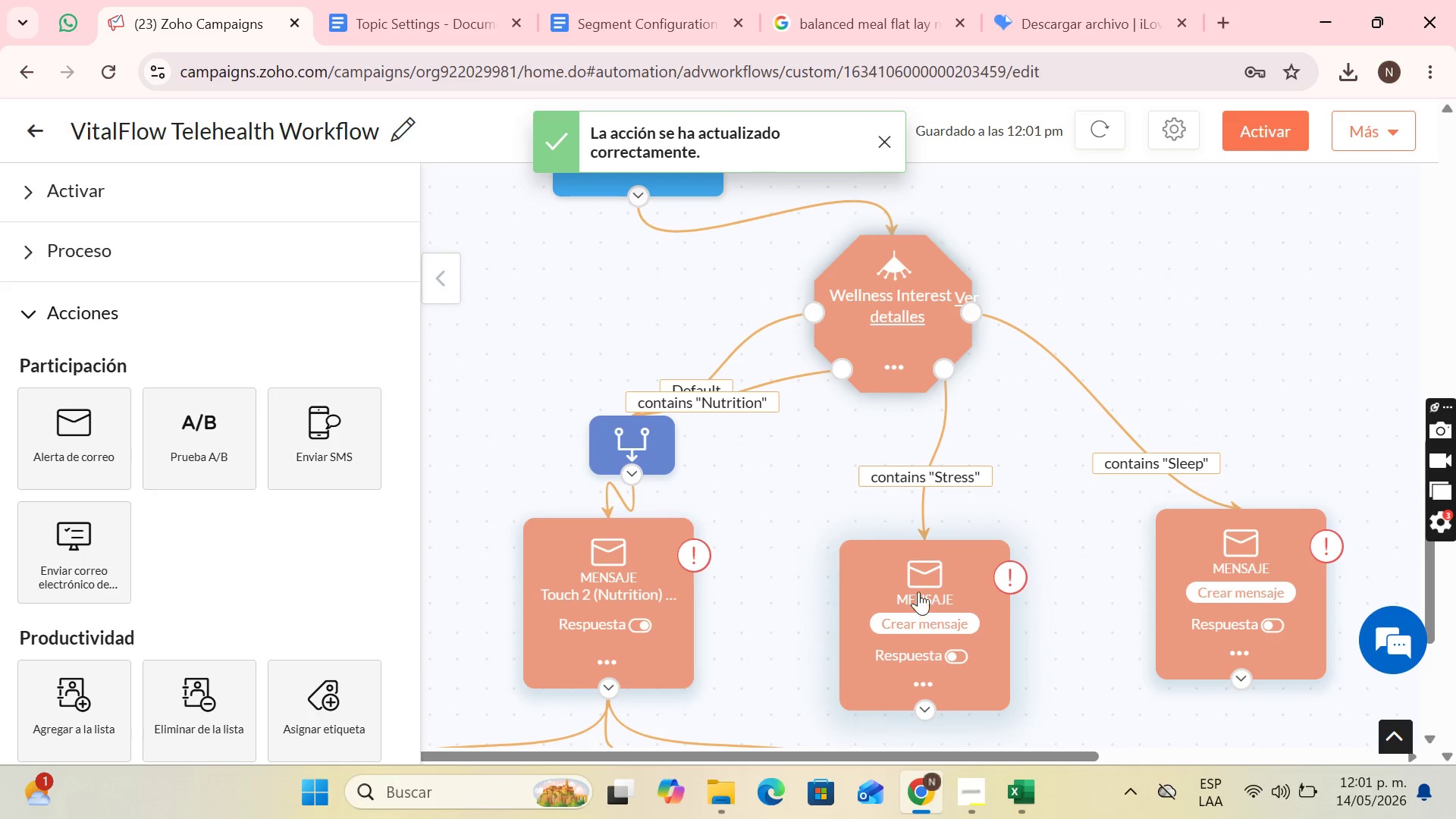 
left_click_drag(start_coordinate=[918, 590], to_coordinate=[928, 581])
 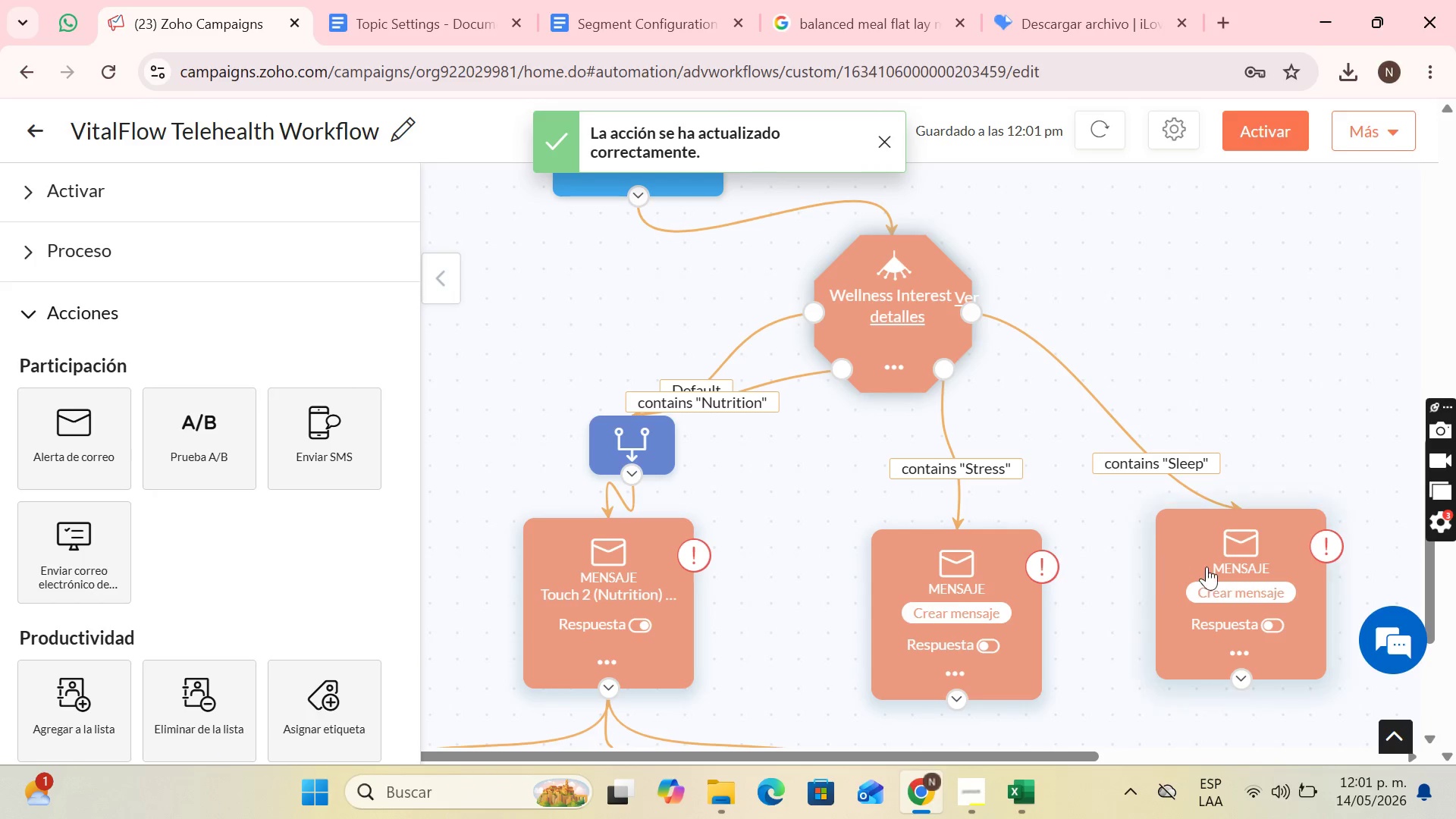 
left_click_drag(start_coordinate=[1208, 566], to_coordinate=[1336, 436])
 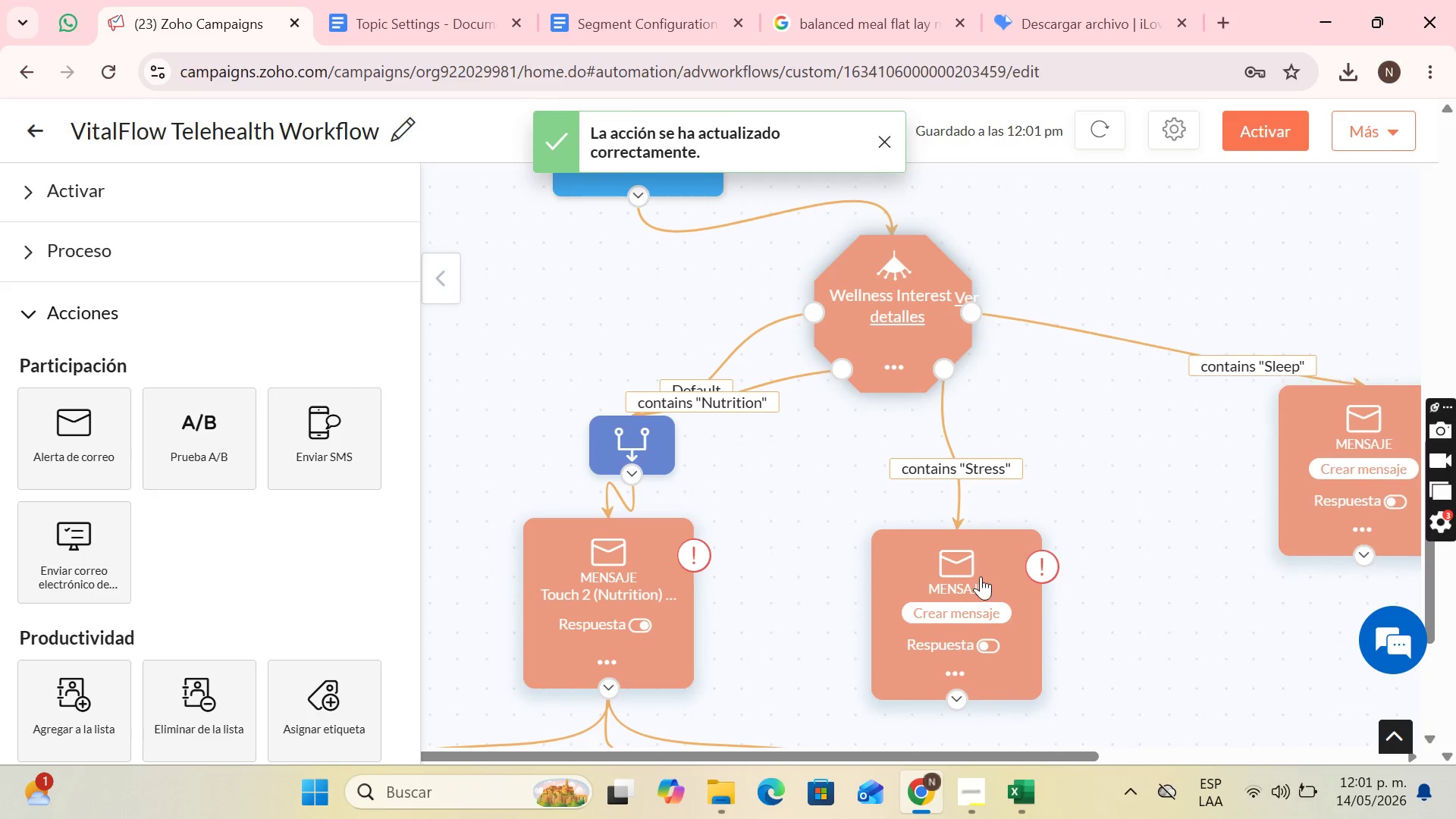 
left_click_drag(start_coordinate=[981, 578], to_coordinate=[1050, 541])
 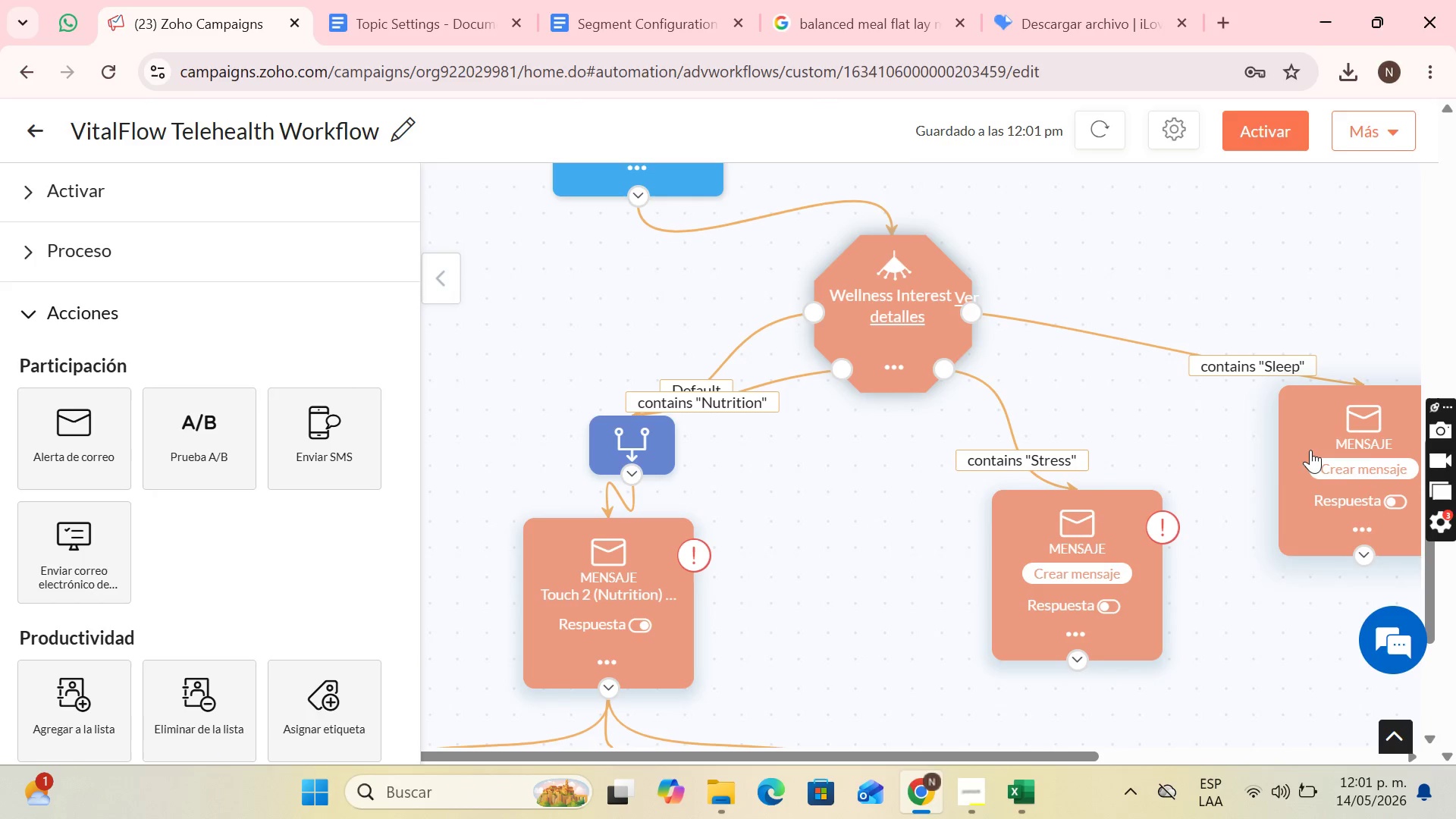 
left_click_drag(start_coordinate=[1311, 450], to_coordinate=[1361, 438])
 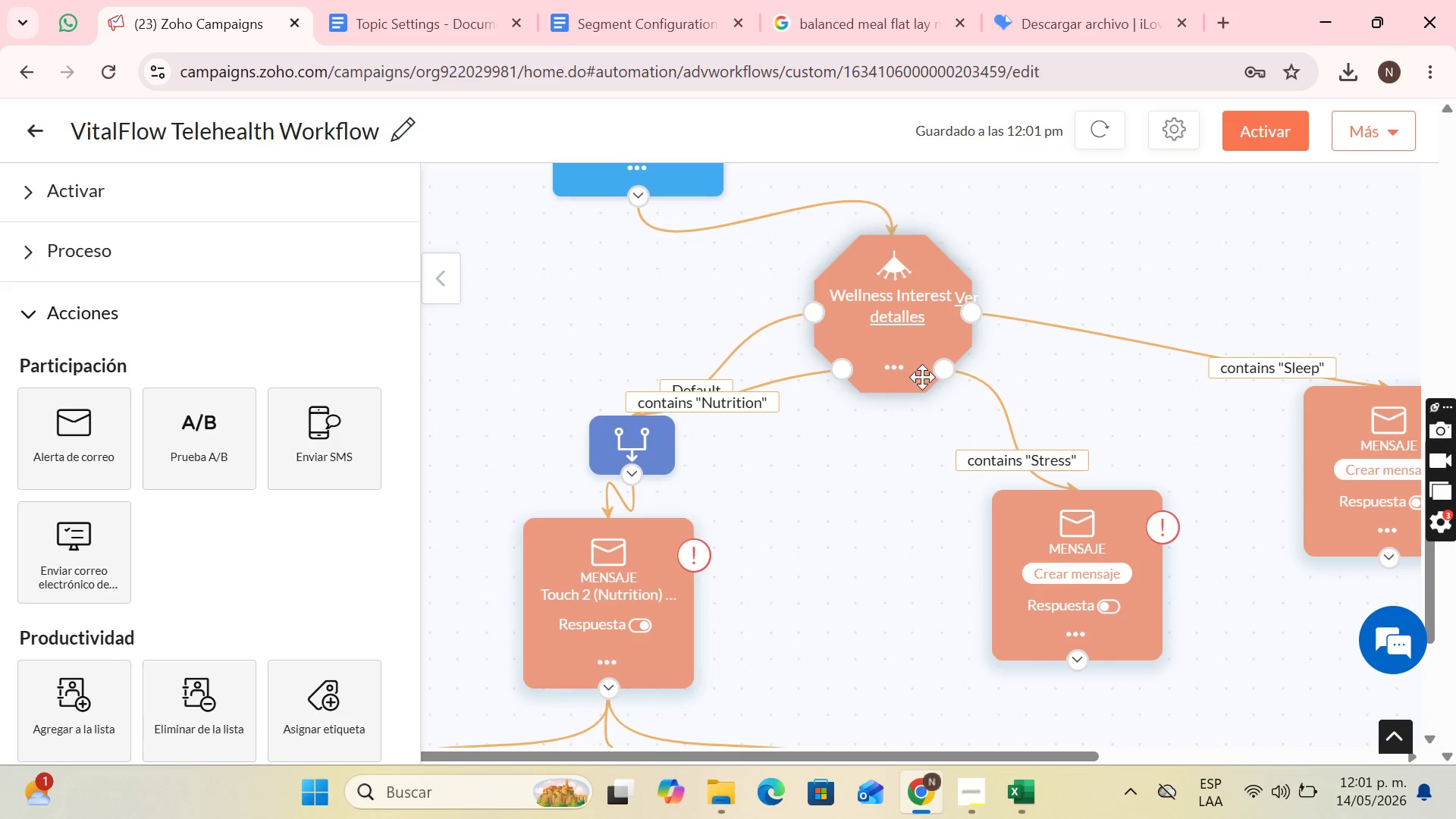 
scroll: coordinate [852, 379], scroll_direction: down, amount: 4.0
 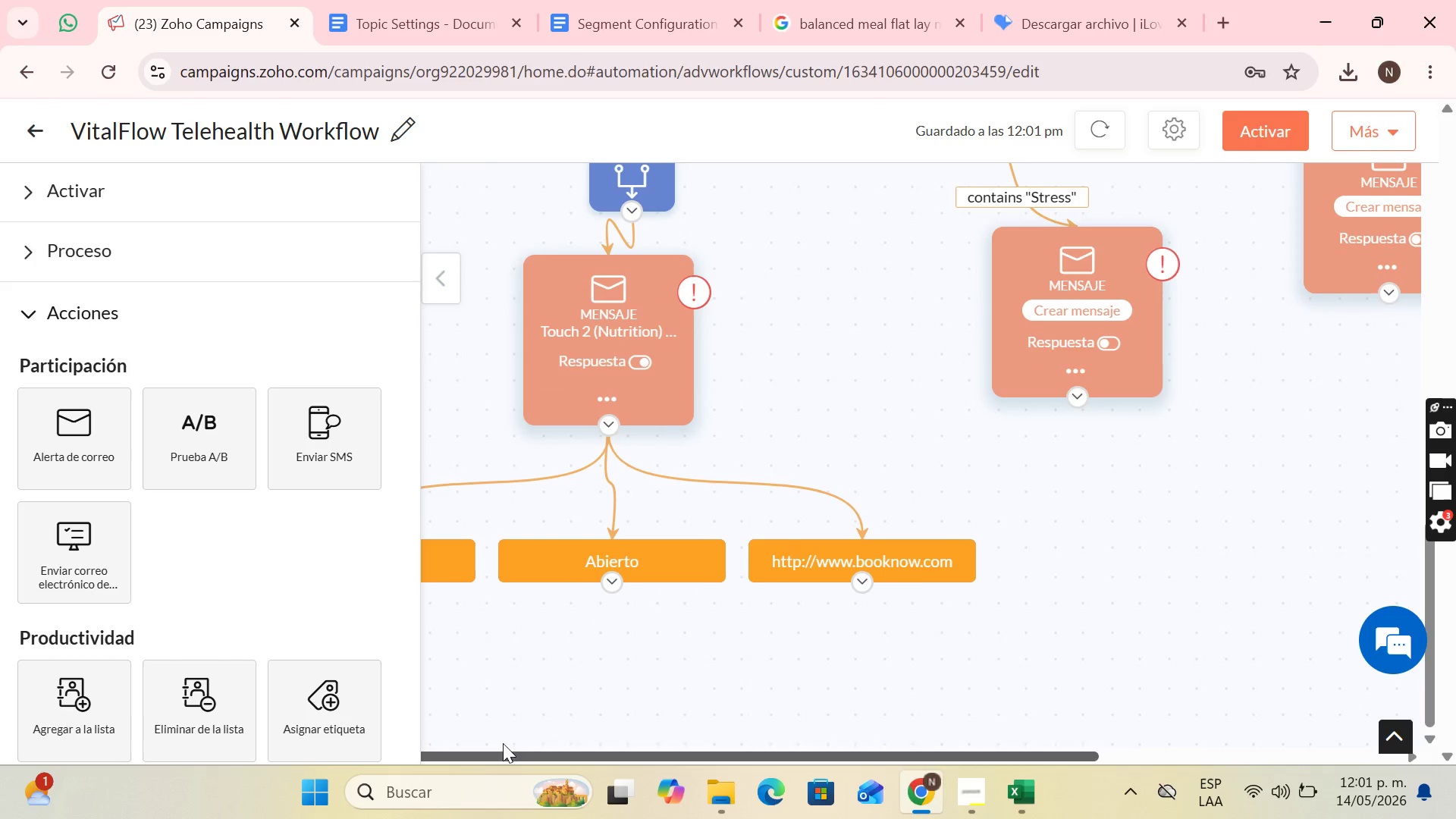 
left_click_drag(start_coordinate=[602, 356], to_coordinate=[658, 380])
 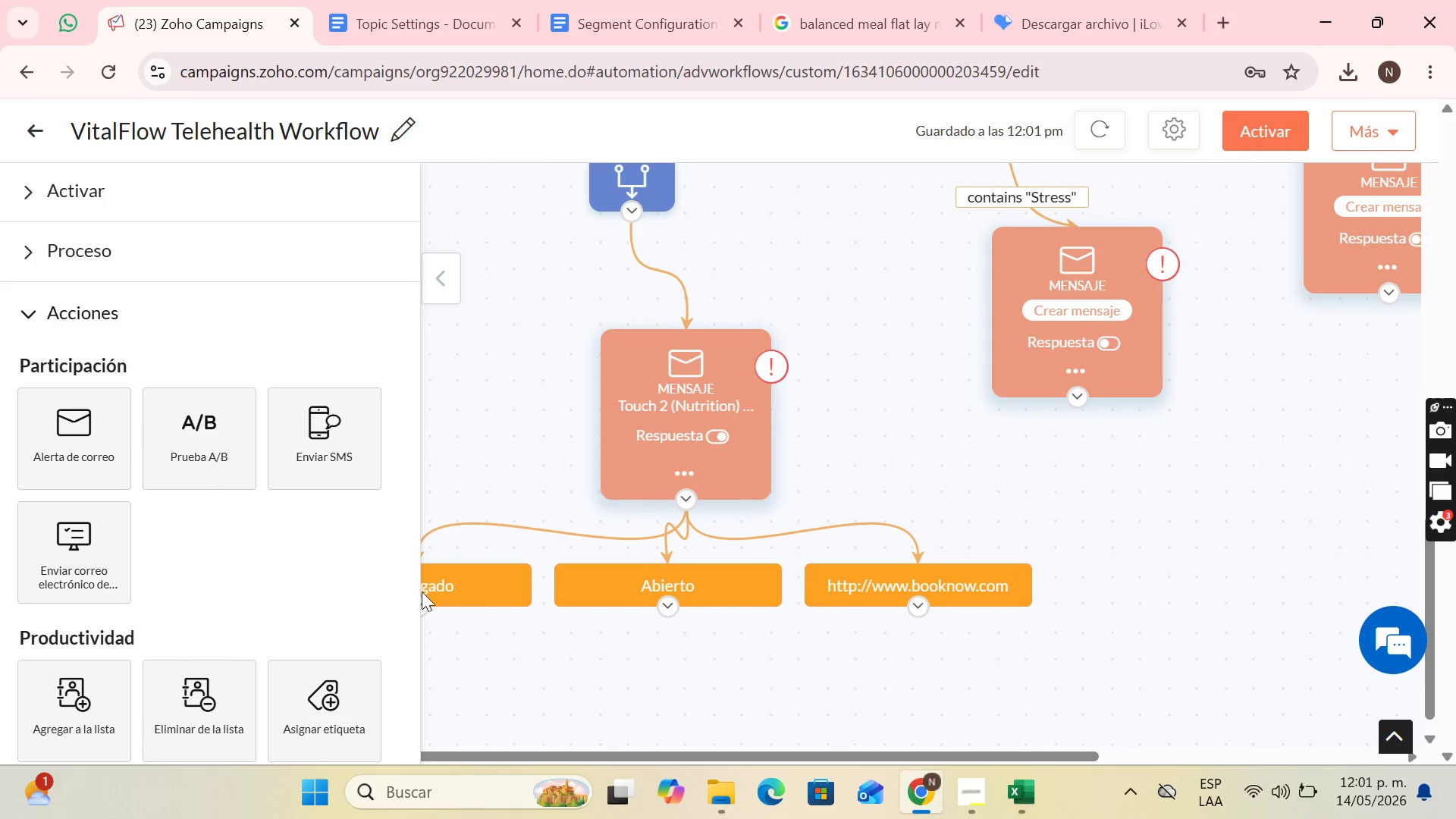 
scroll: coordinate [205, 396], scroll_direction: down, amount: 4.0
 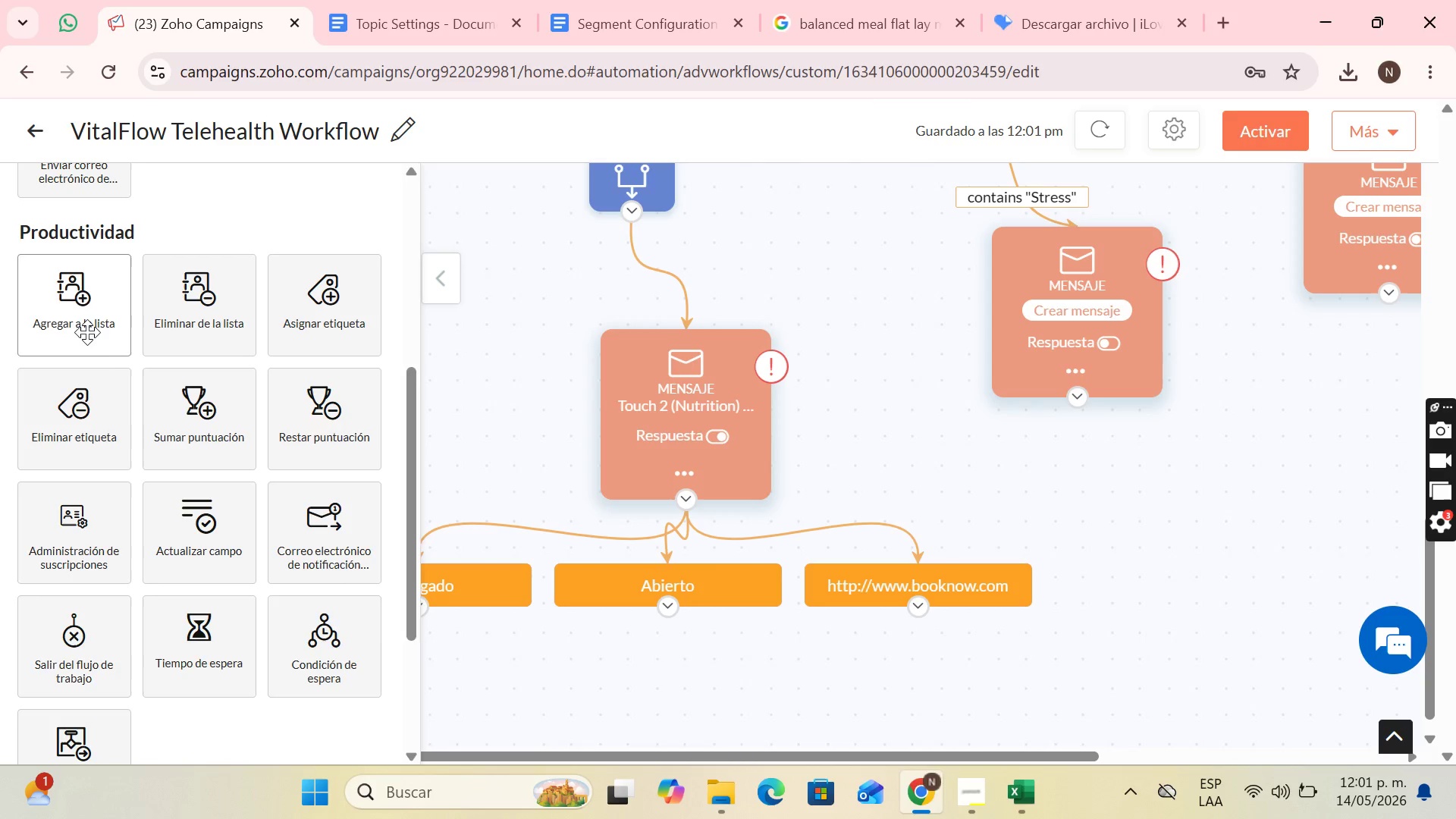 
left_click_drag(start_coordinate=[87, 332], to_coordinate=[971, 671])
 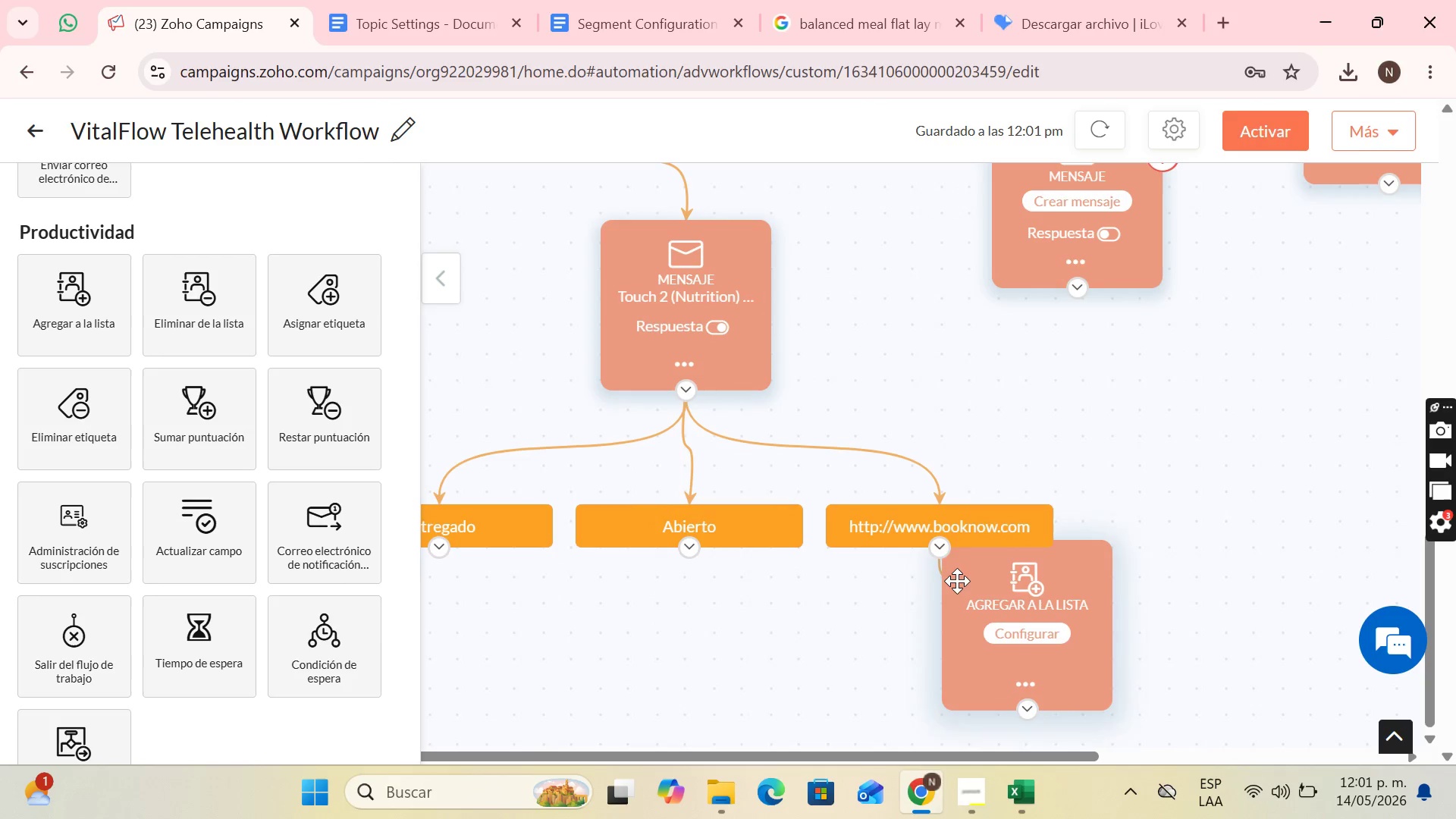 
scroll: coordinate [883, 569], scroll_direction: down, amount: 2.0
 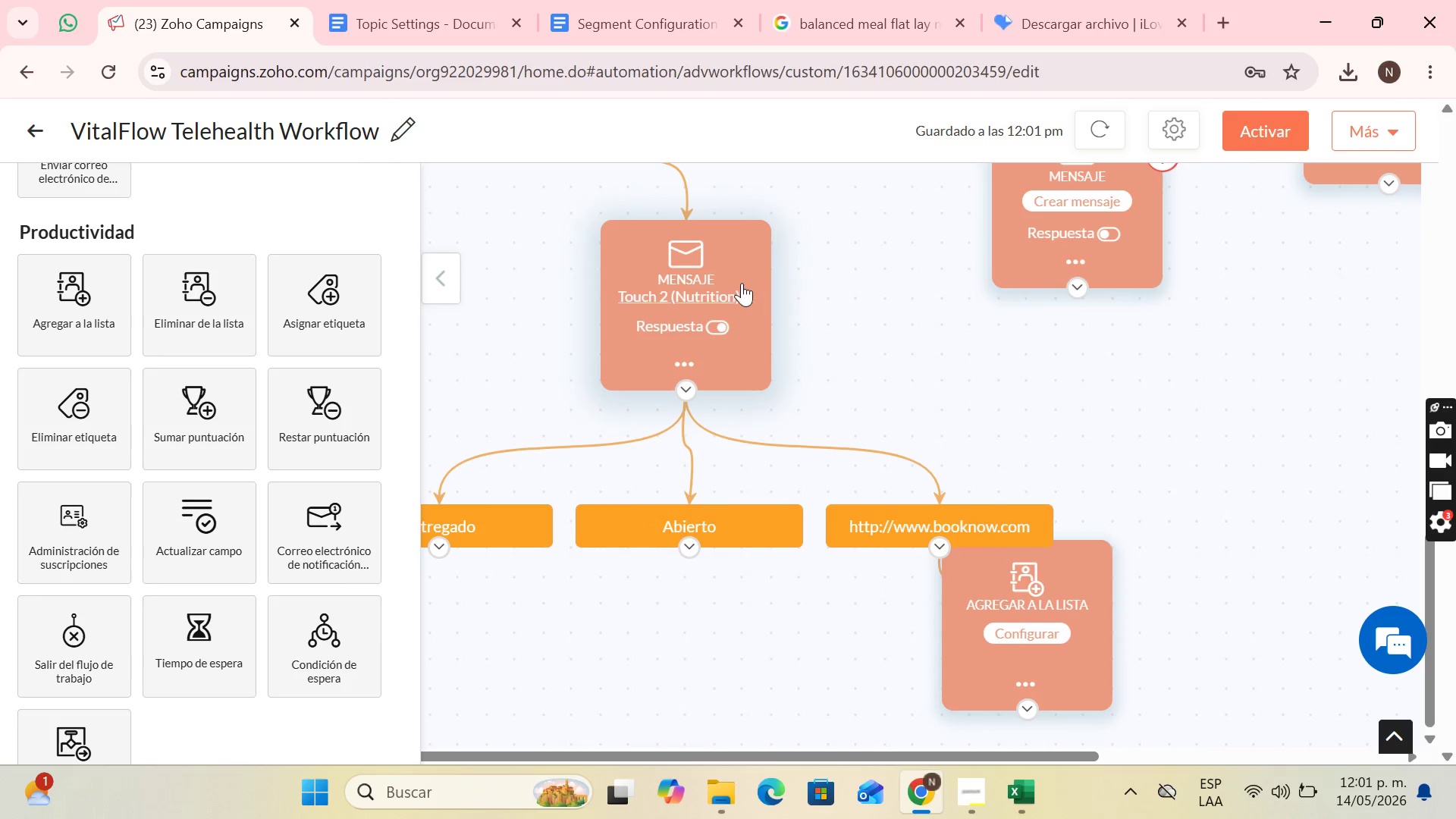 
left_click_drag(start_coordinate=[706, 283], to_coordinate=[604, 286])
 